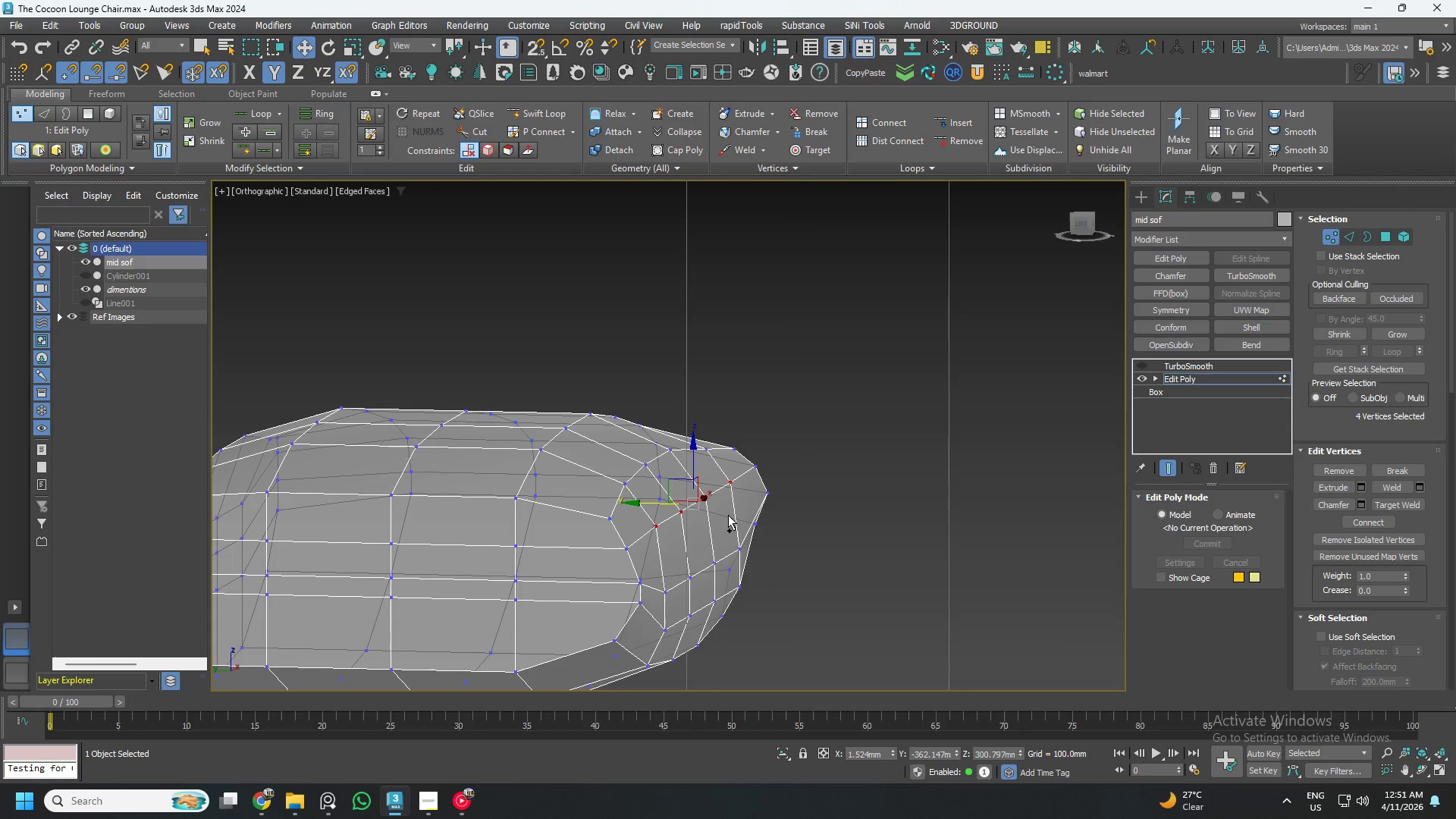 
hold_key(key=ControlLeft, duration=6.84)
hold_key(key=AltLeft, duration=1.5)
left_click([657, 529])
 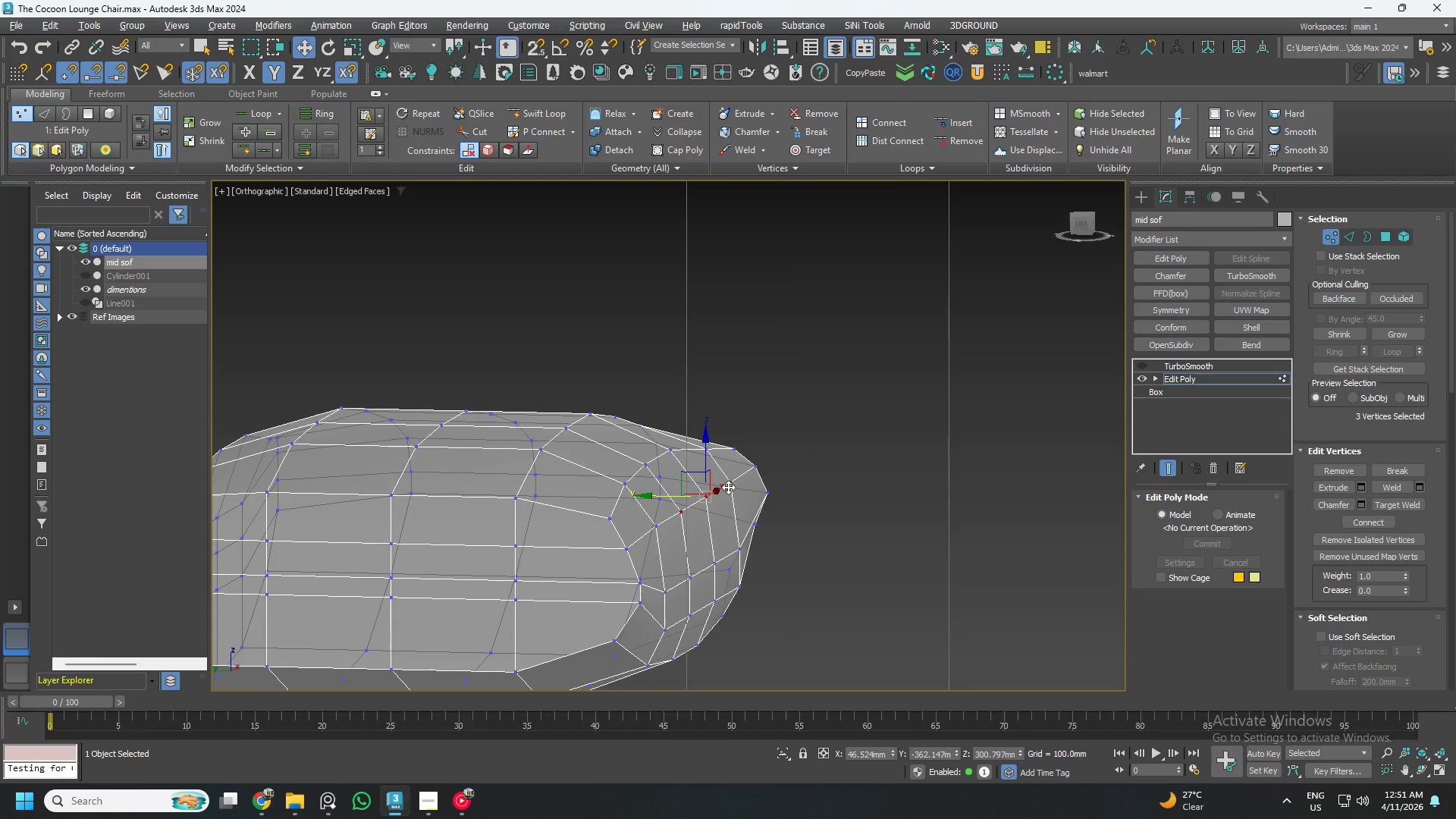 
left_click([726, 485])
 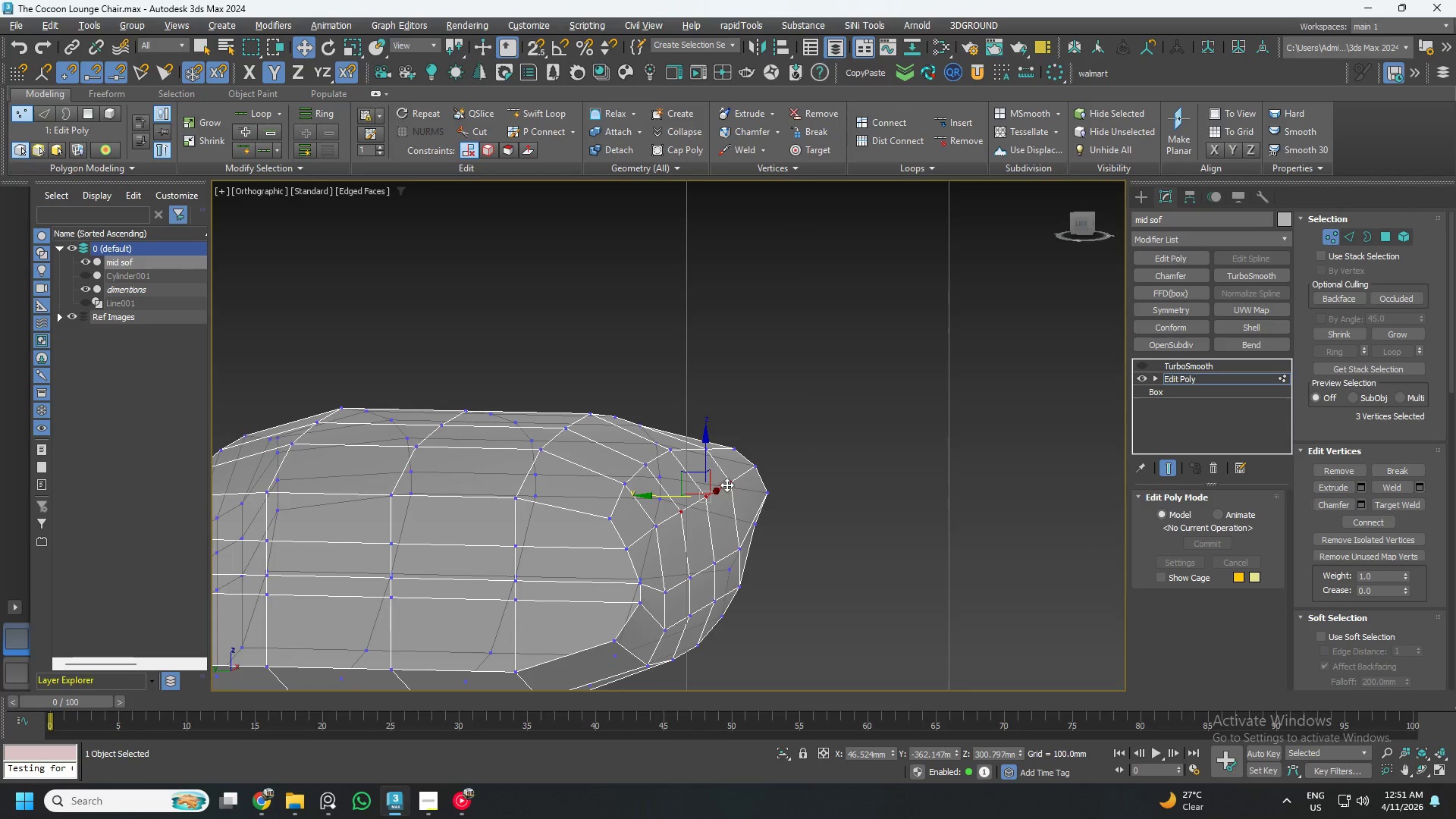 
key(Alt+AltLeft)
 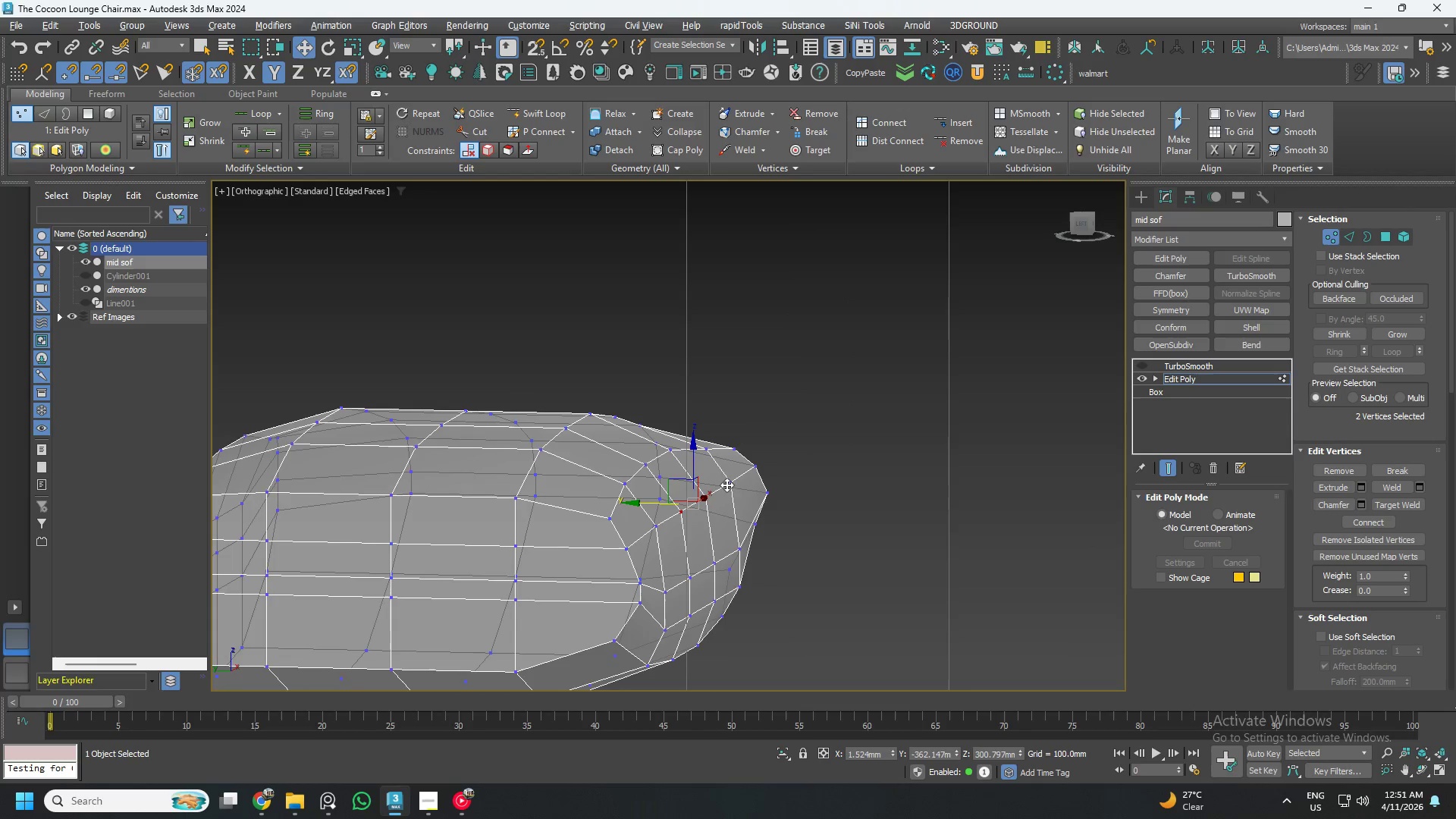 
key(Alt+AltLeft)
 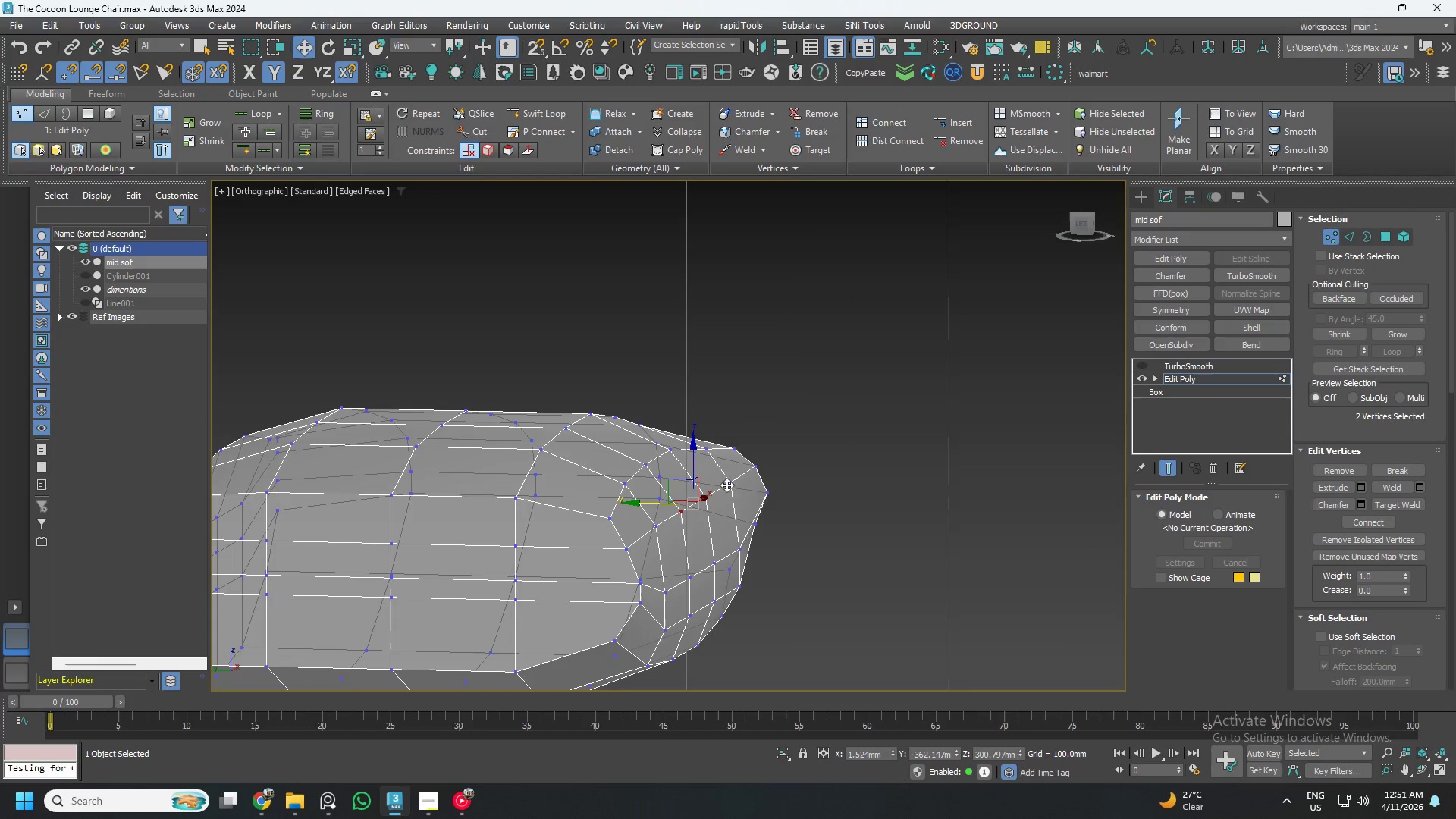 
key(Alt+AltLeft)
 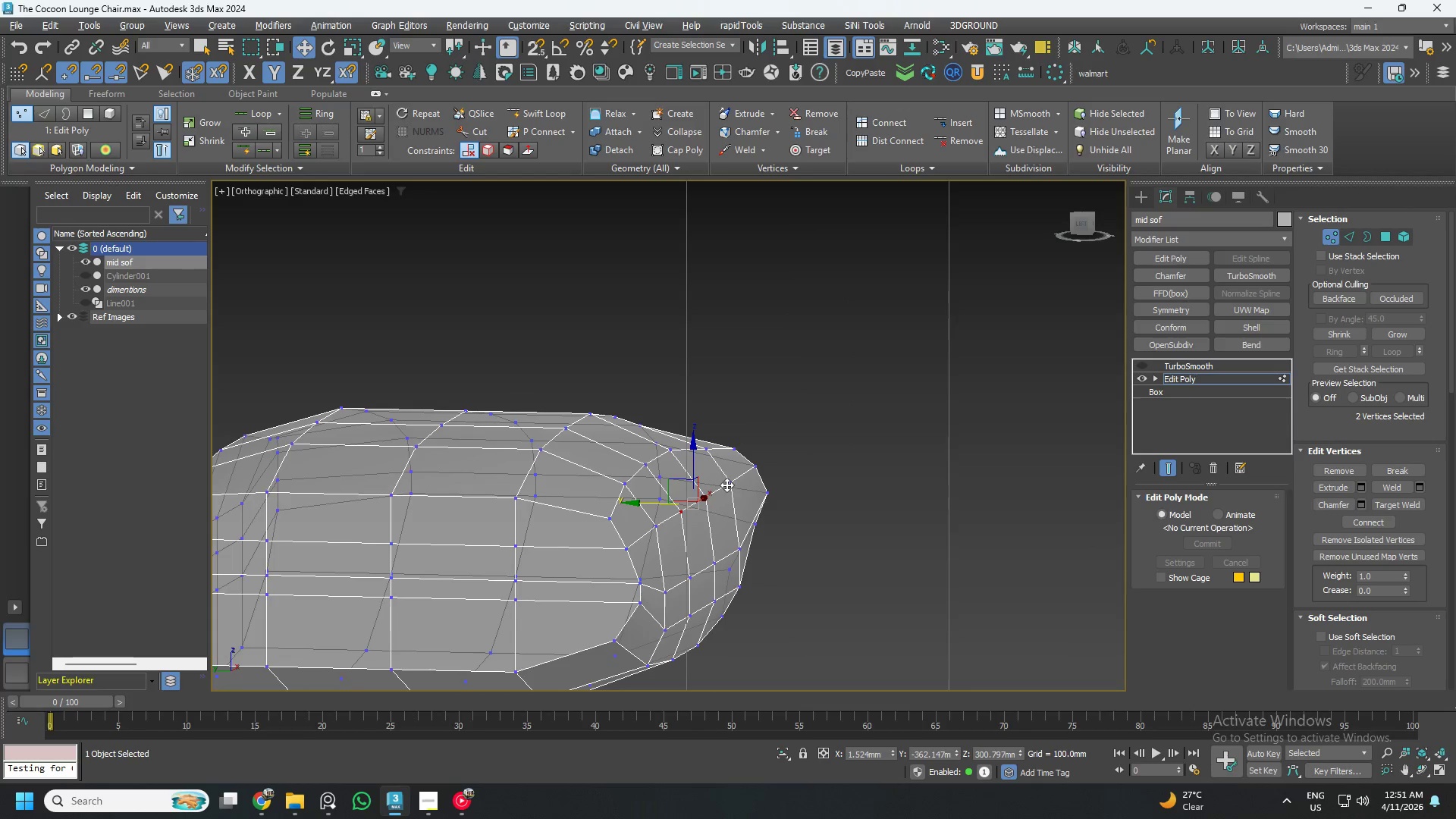 
key(Alt+AltLeft)
 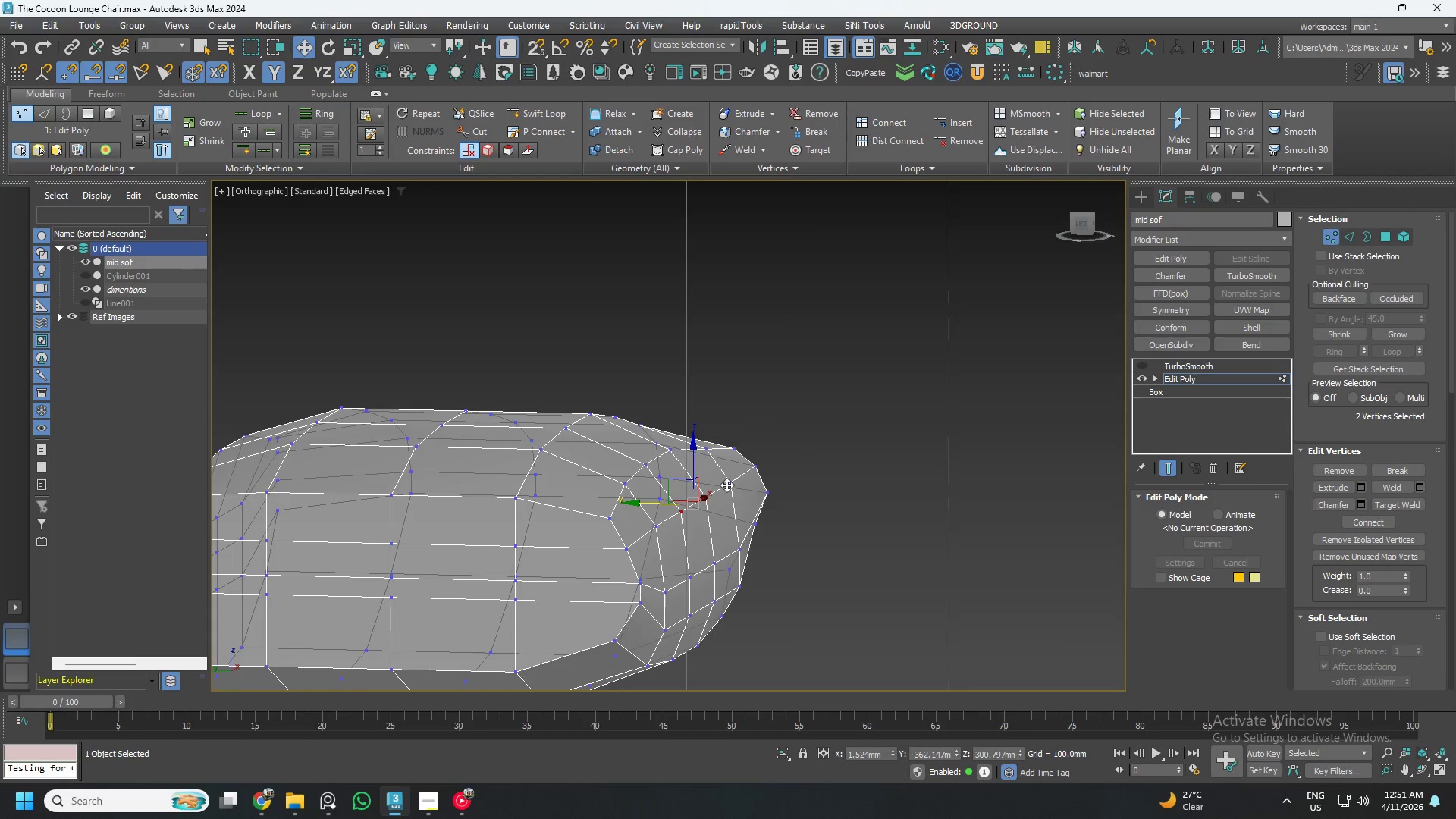 
key(Alt+AltLeft)
 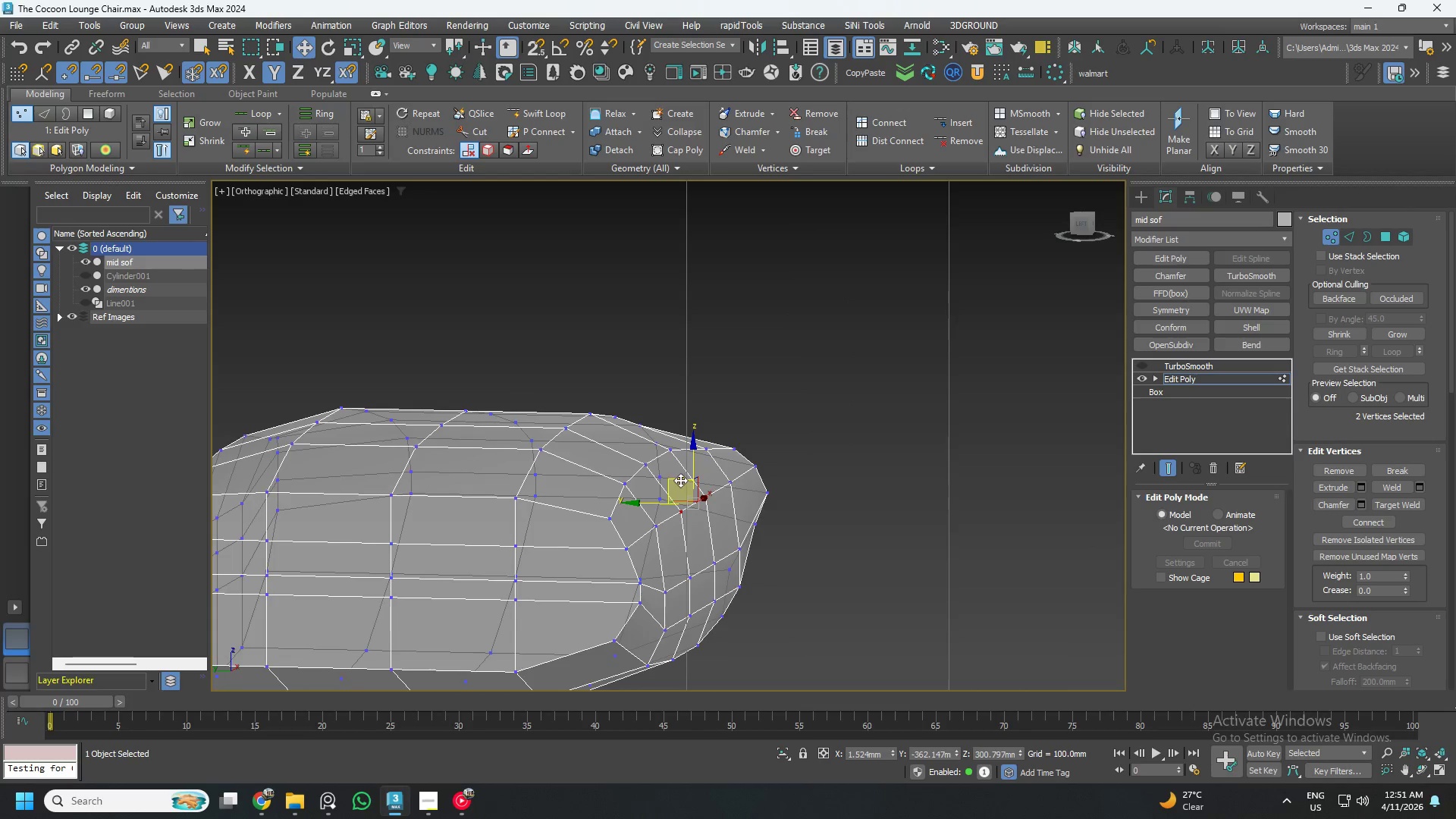 
left_click_drag(start_coordinate=[678, 479], to_coordinate=[669, 470])
 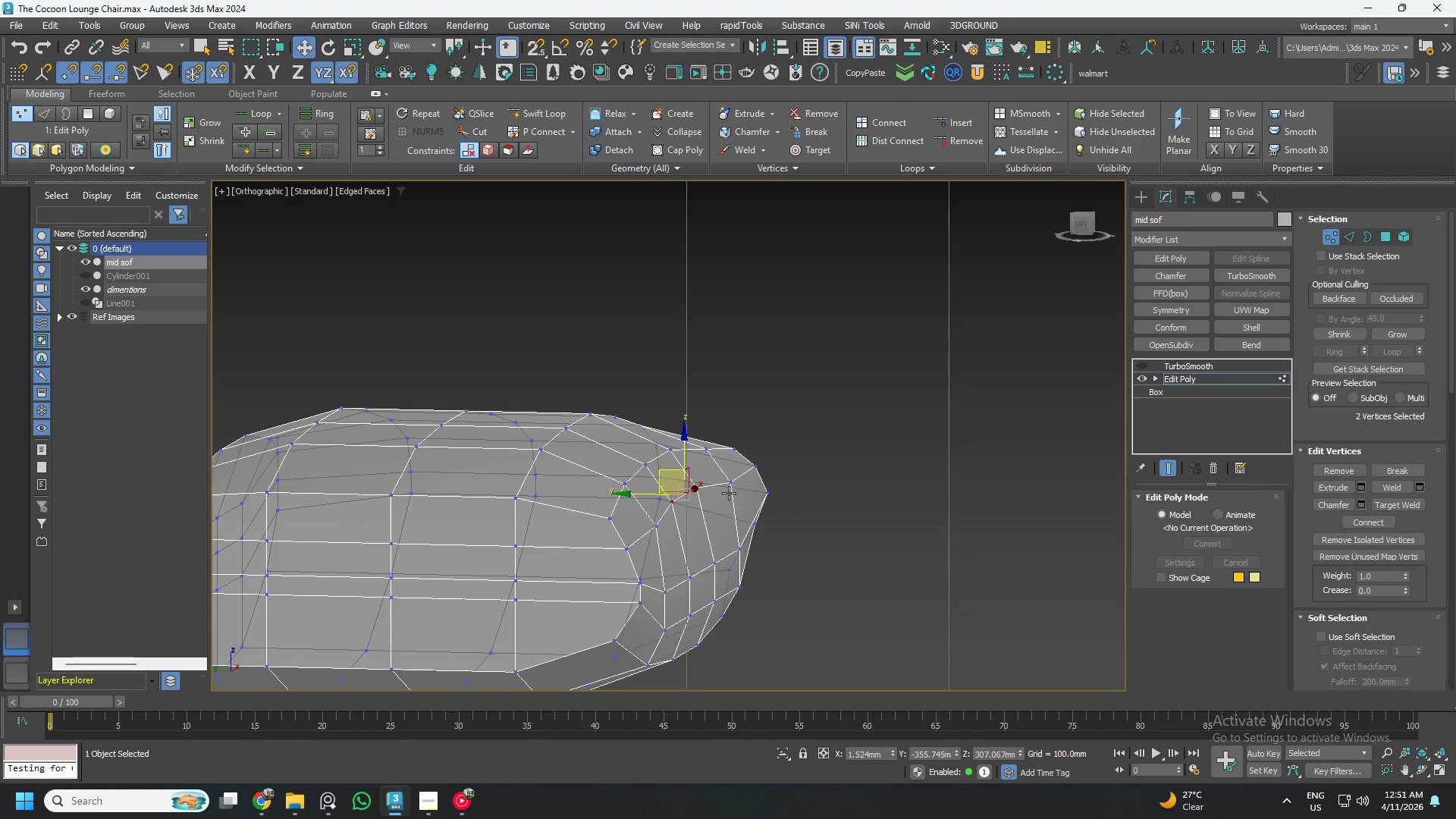 
hold_key(key=ControlLeft, duration=1.53)
left_click([730, 485])
 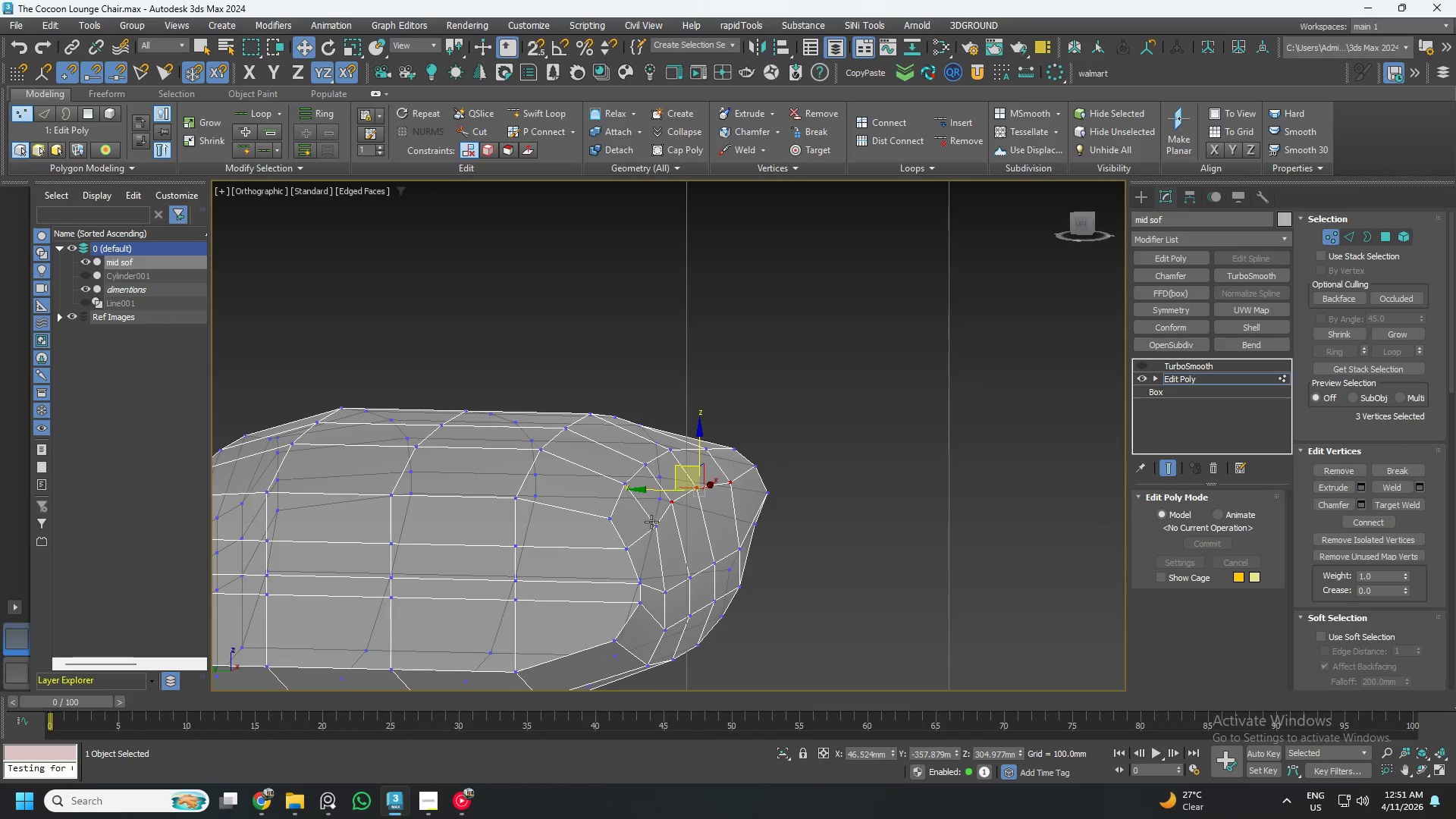 
left_click([650, 525])
 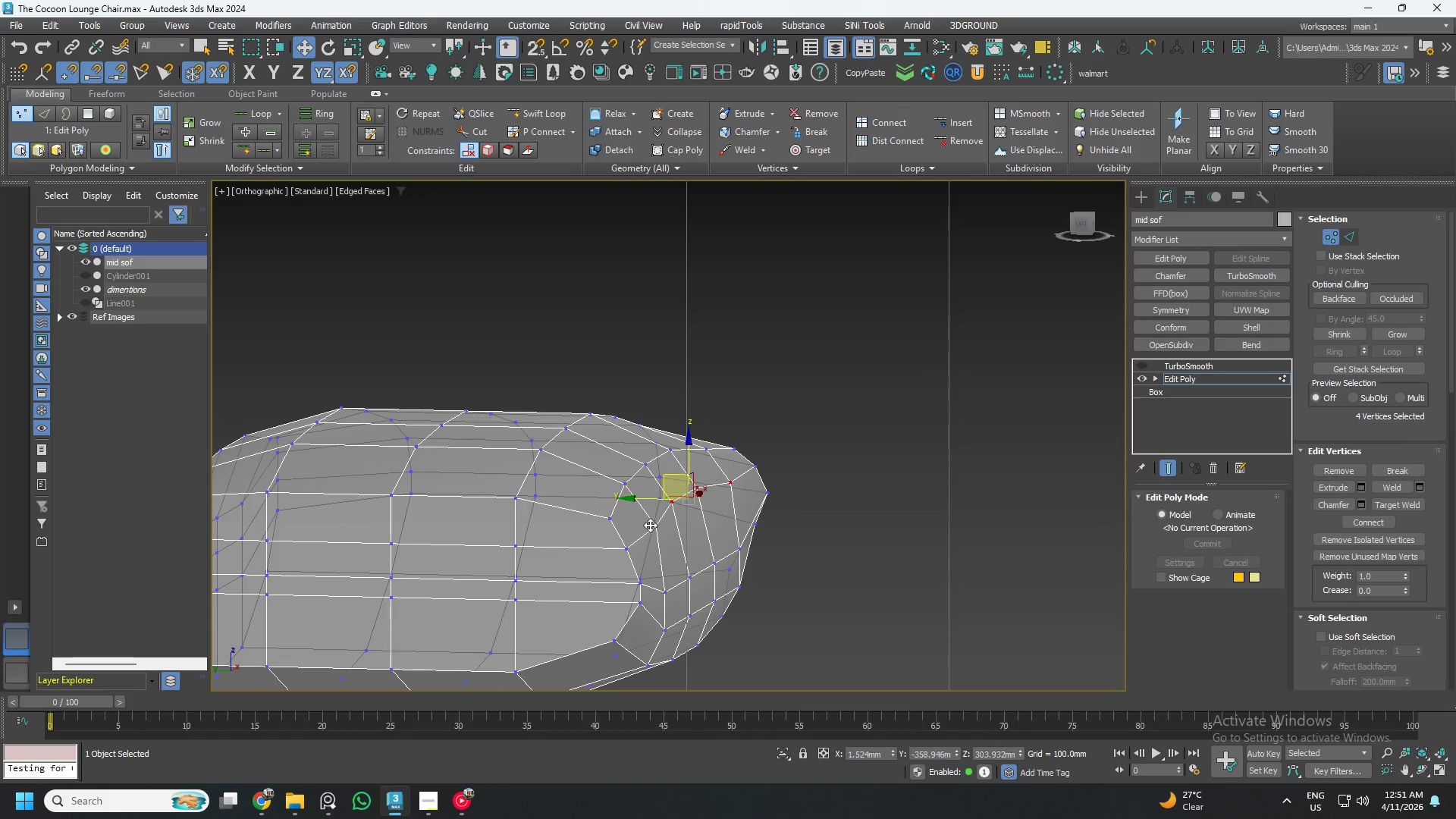 
key(Control+ControlLeft)
 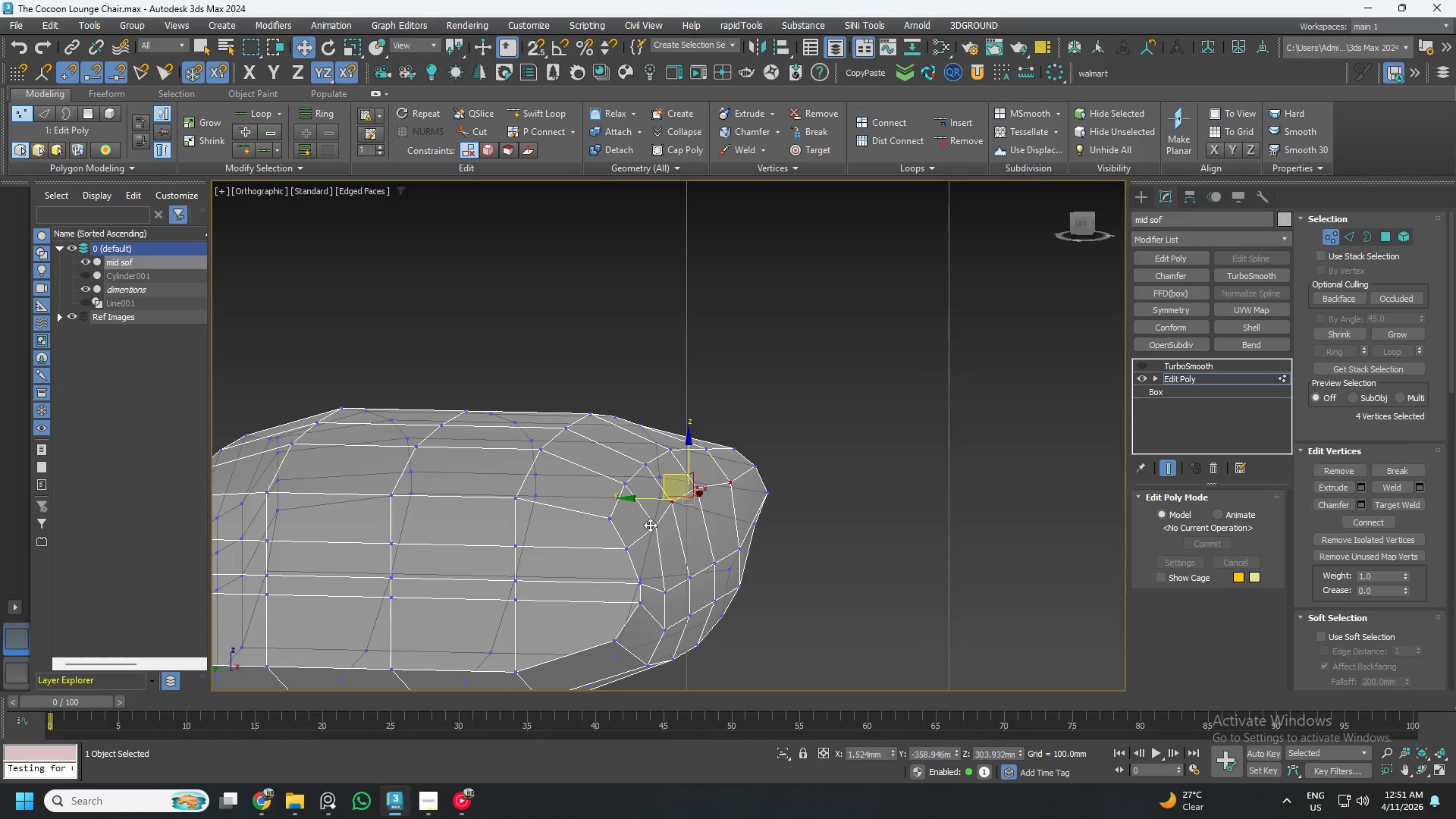 
key(Control+ControlLeft)
 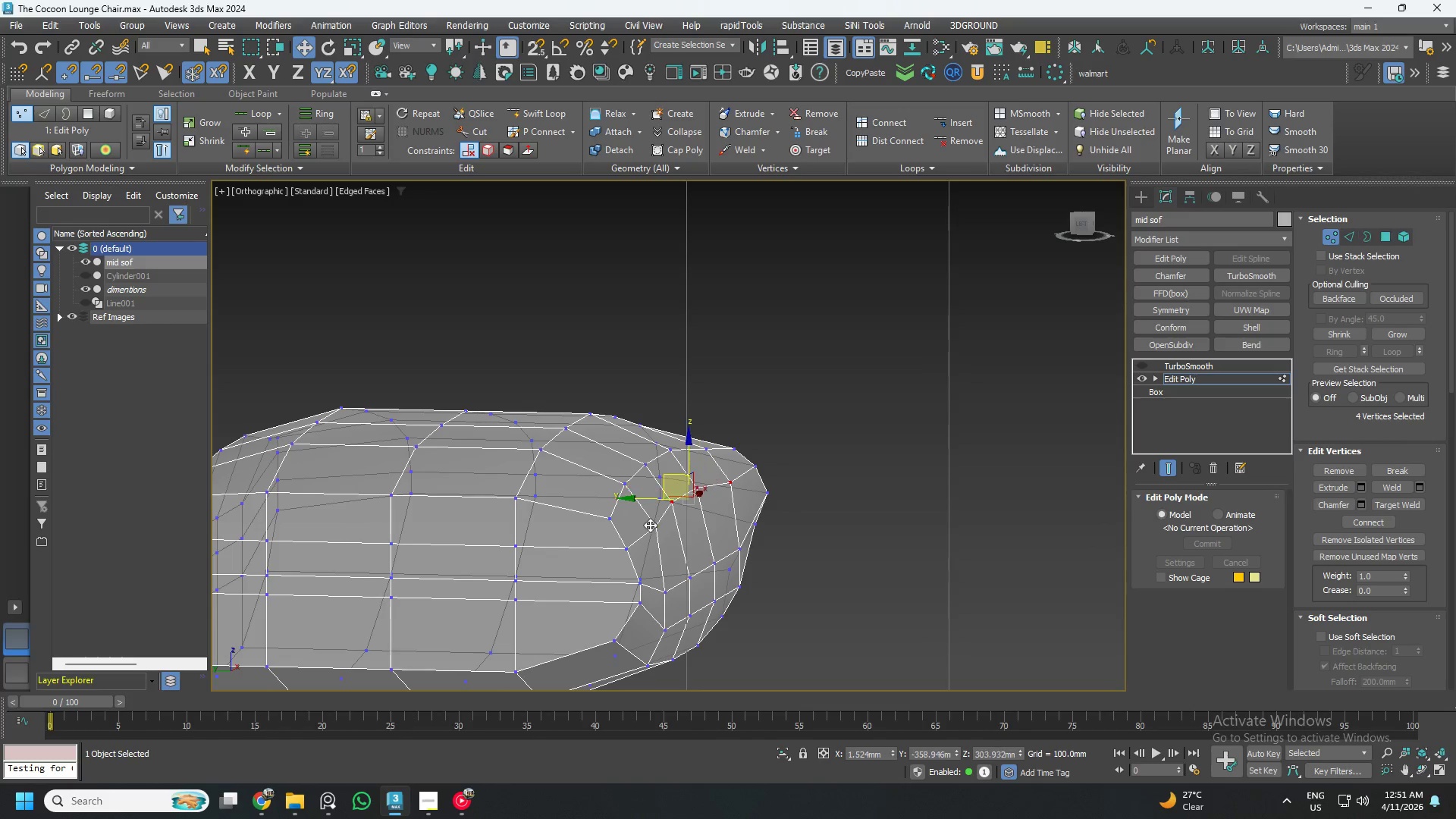 
key(Control+ControlLeft)
 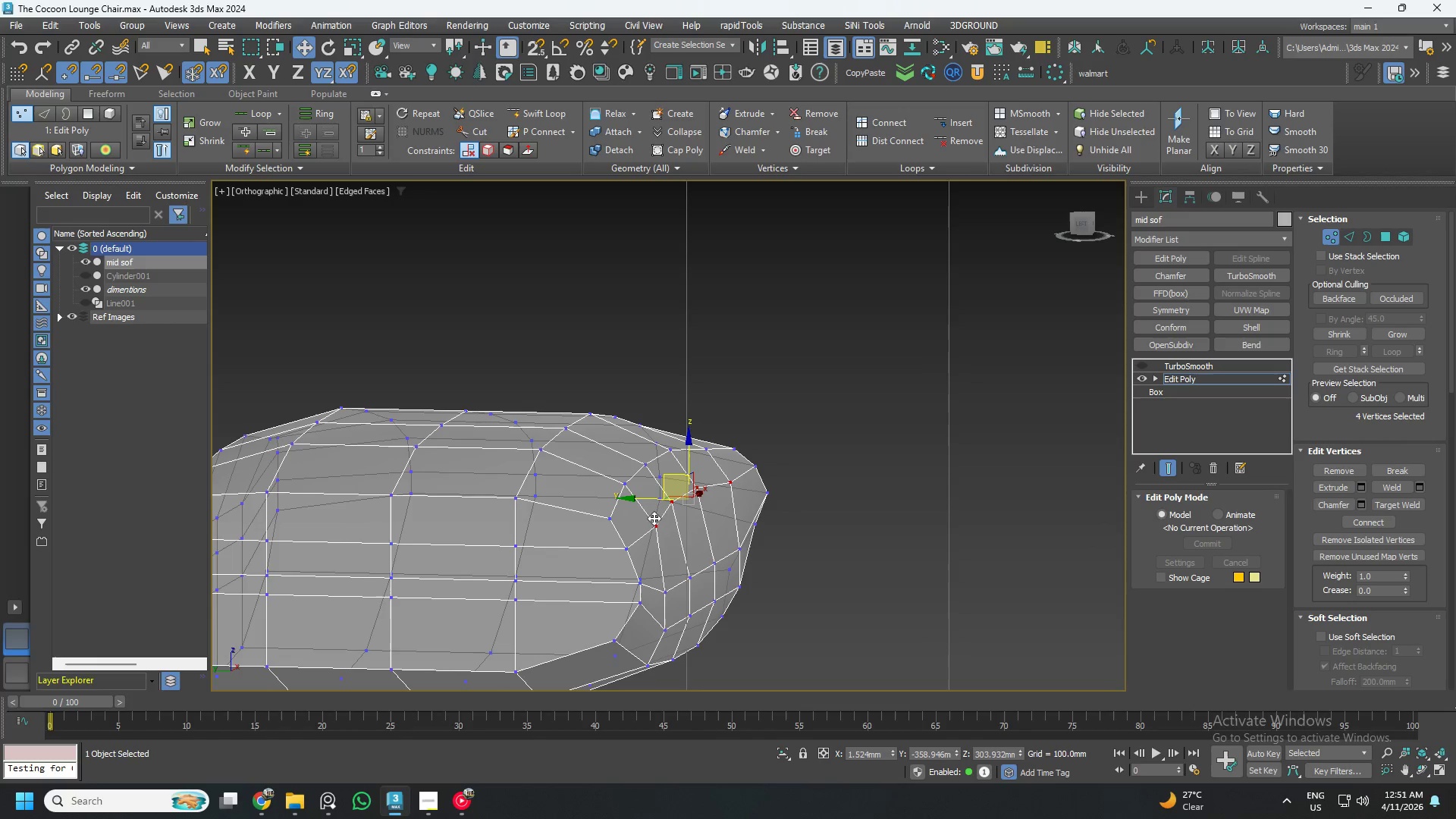 
key(Control+ControlLeft)
 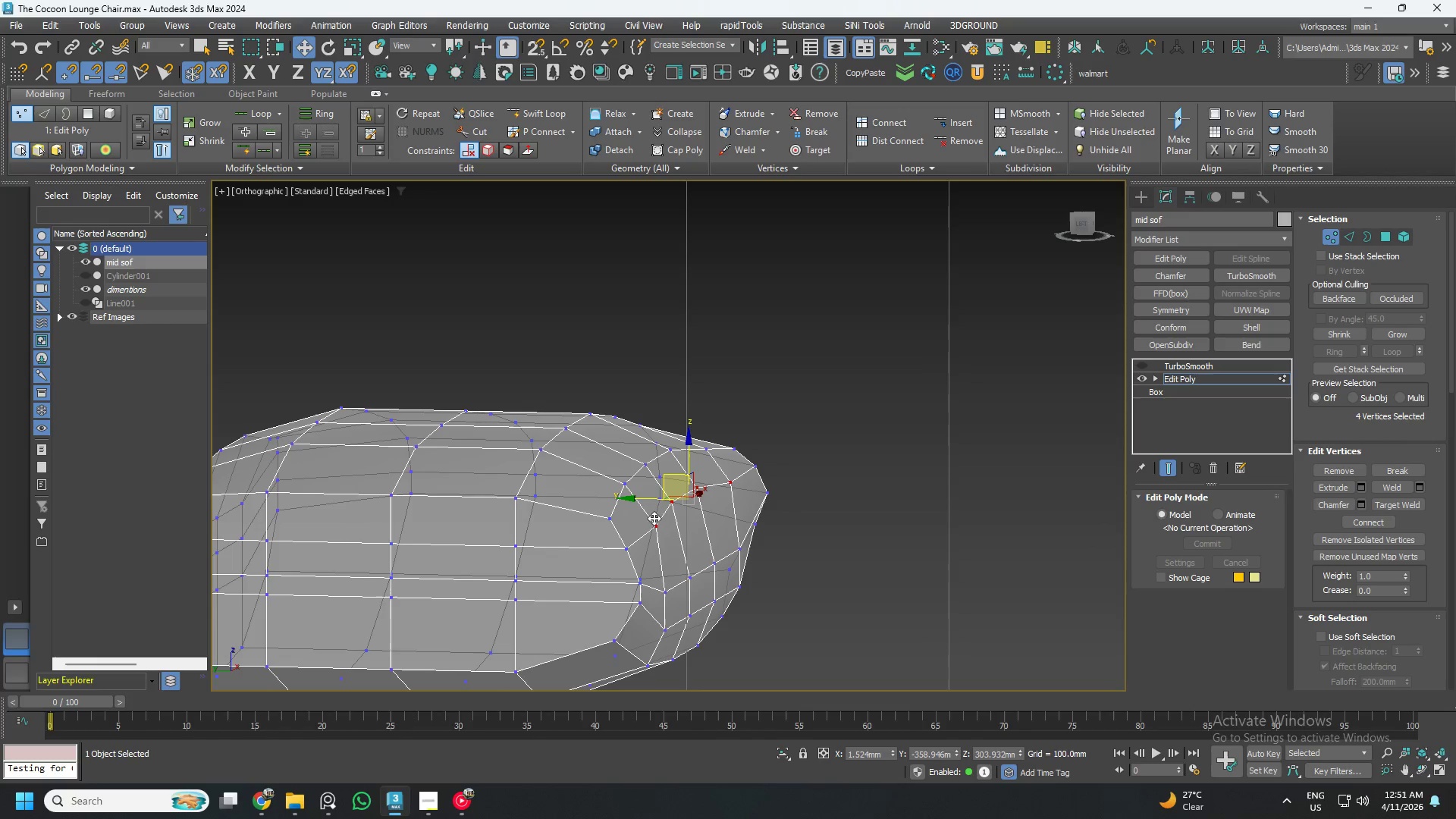 
key(Control+ControlLeft)
 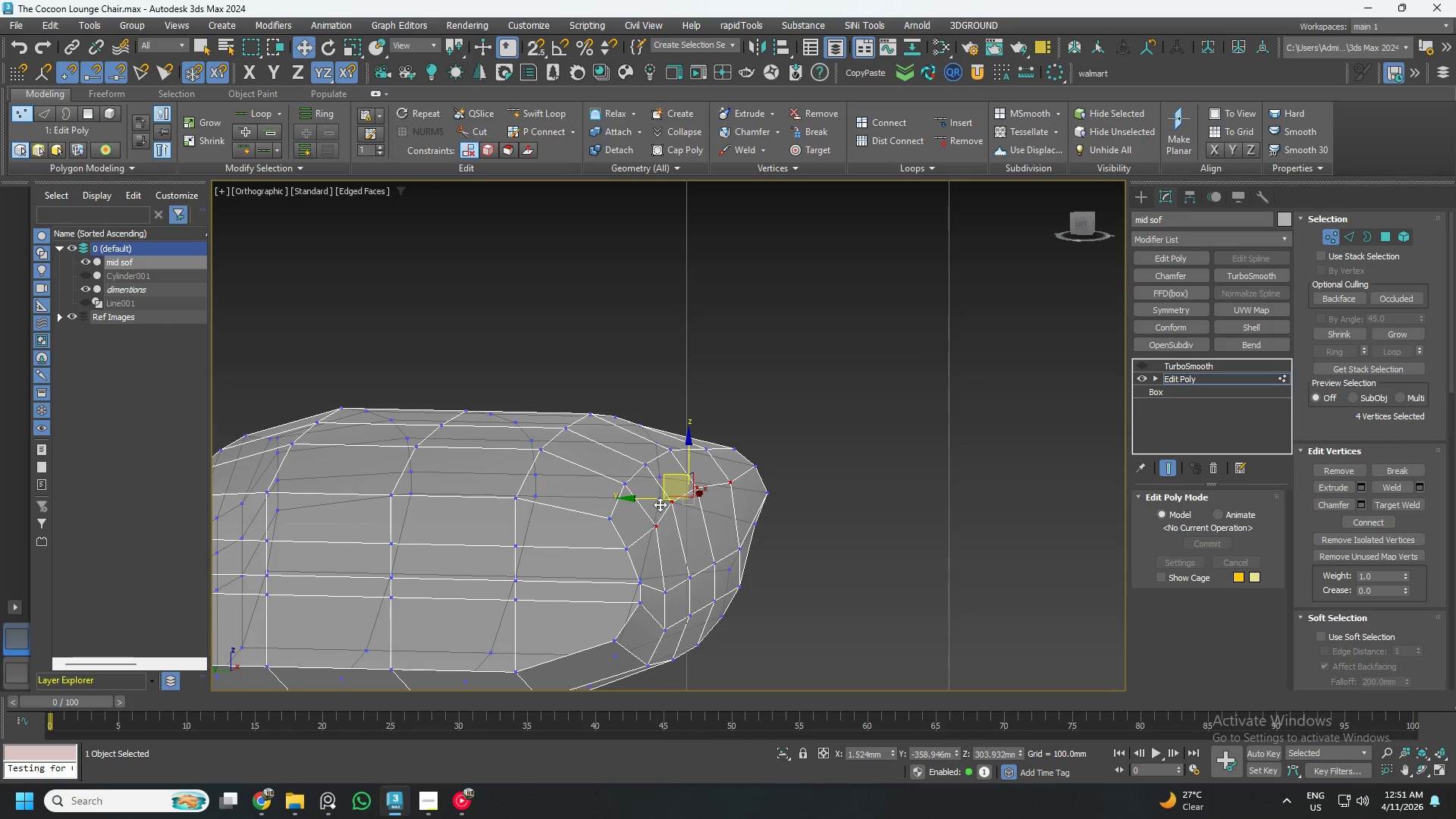 
key(Control+ControlLeft)
 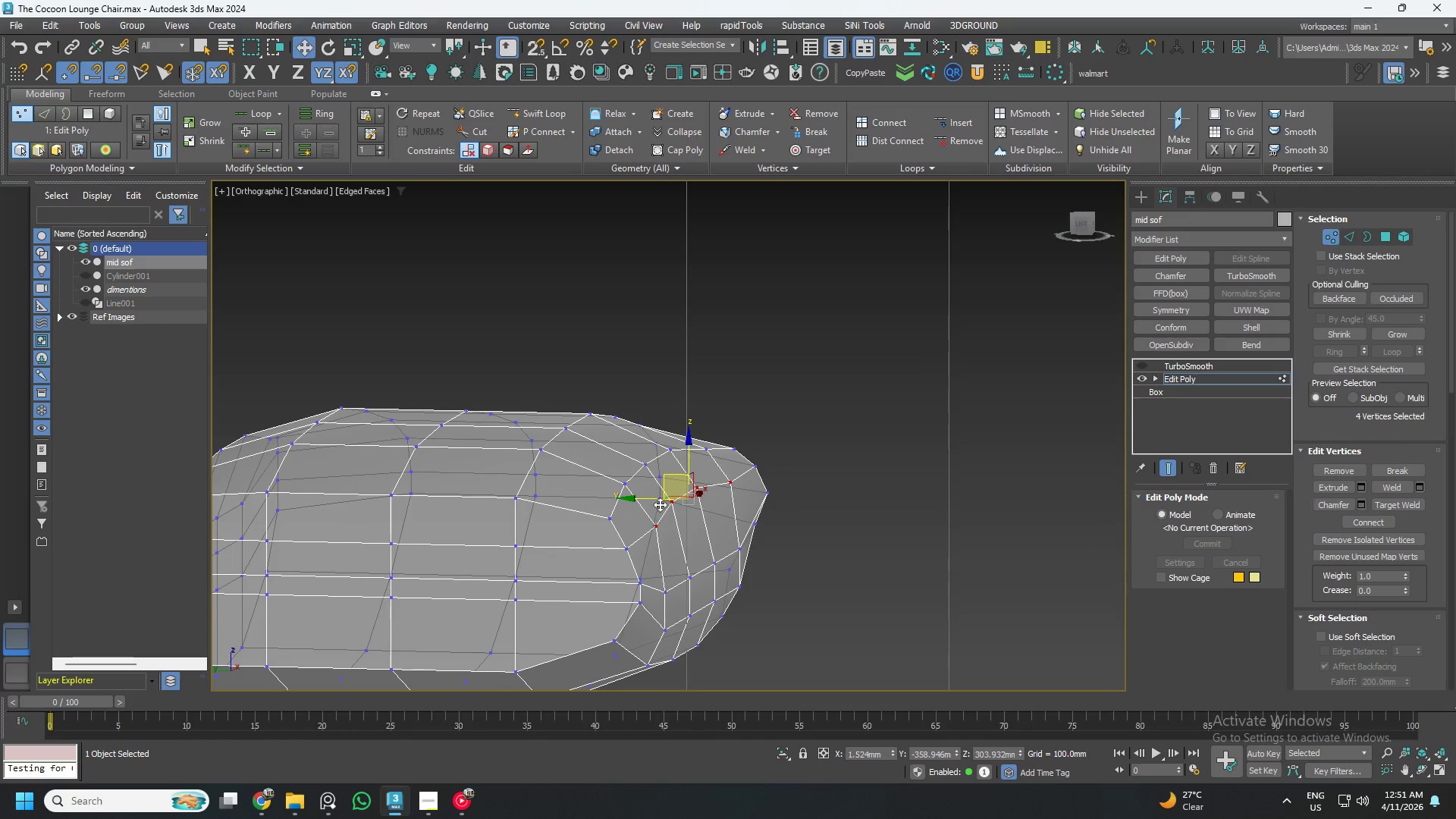 
key(Control+ControlLeft)
 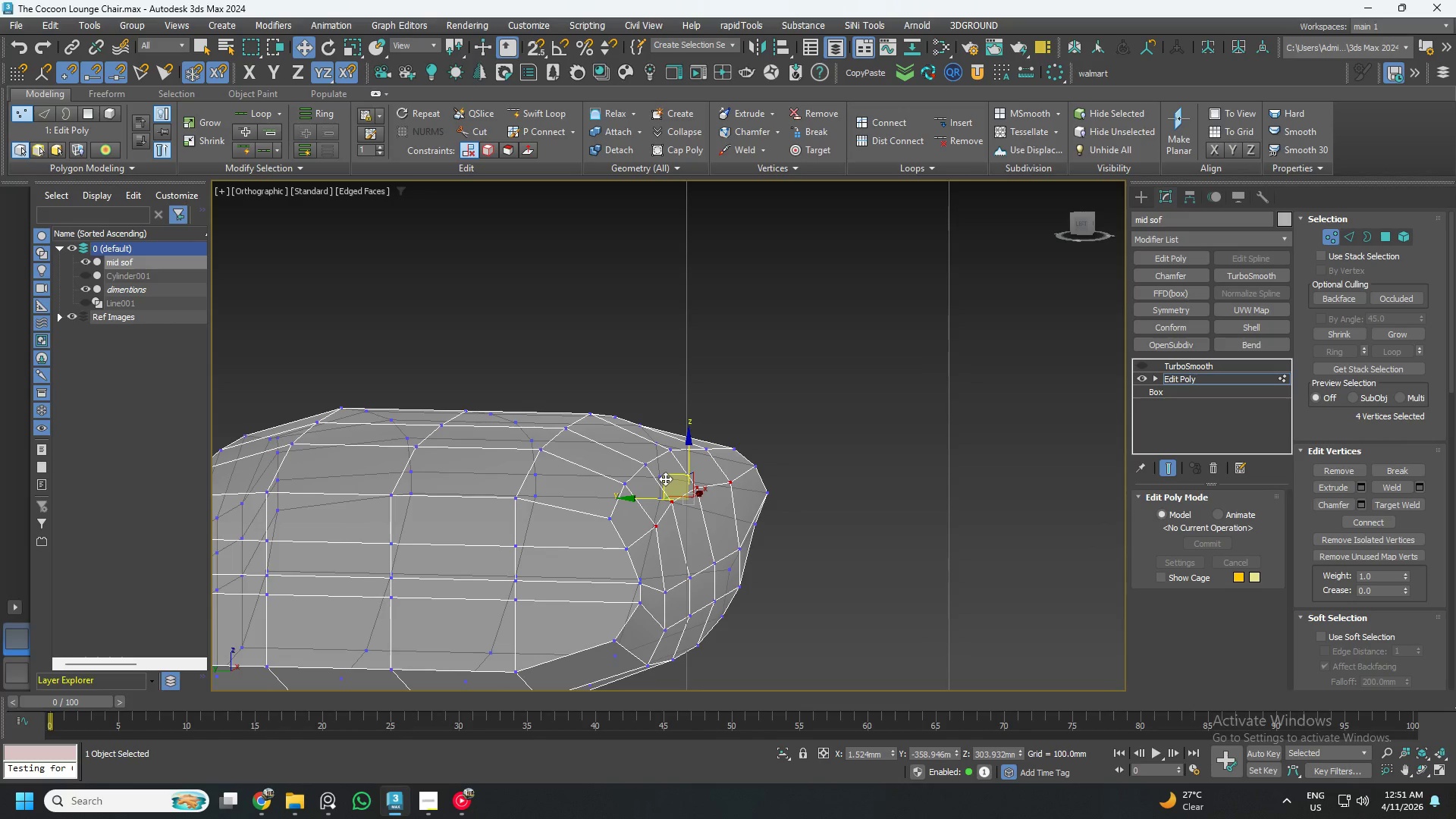 
left_click_drag(start_coordinate=[665, 479], to_coordinate=[660, 474])
 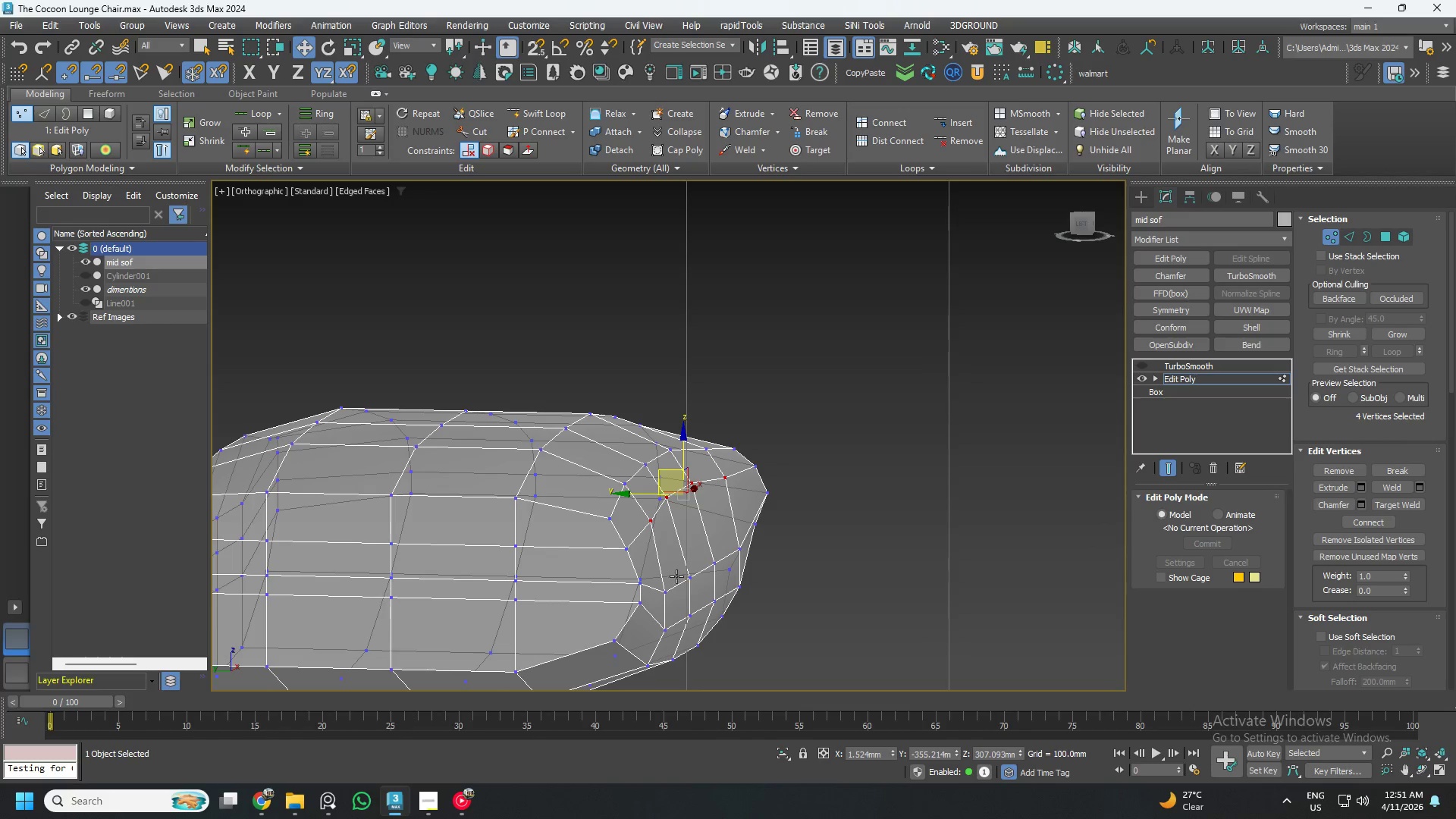 
left_click([668, 588])
 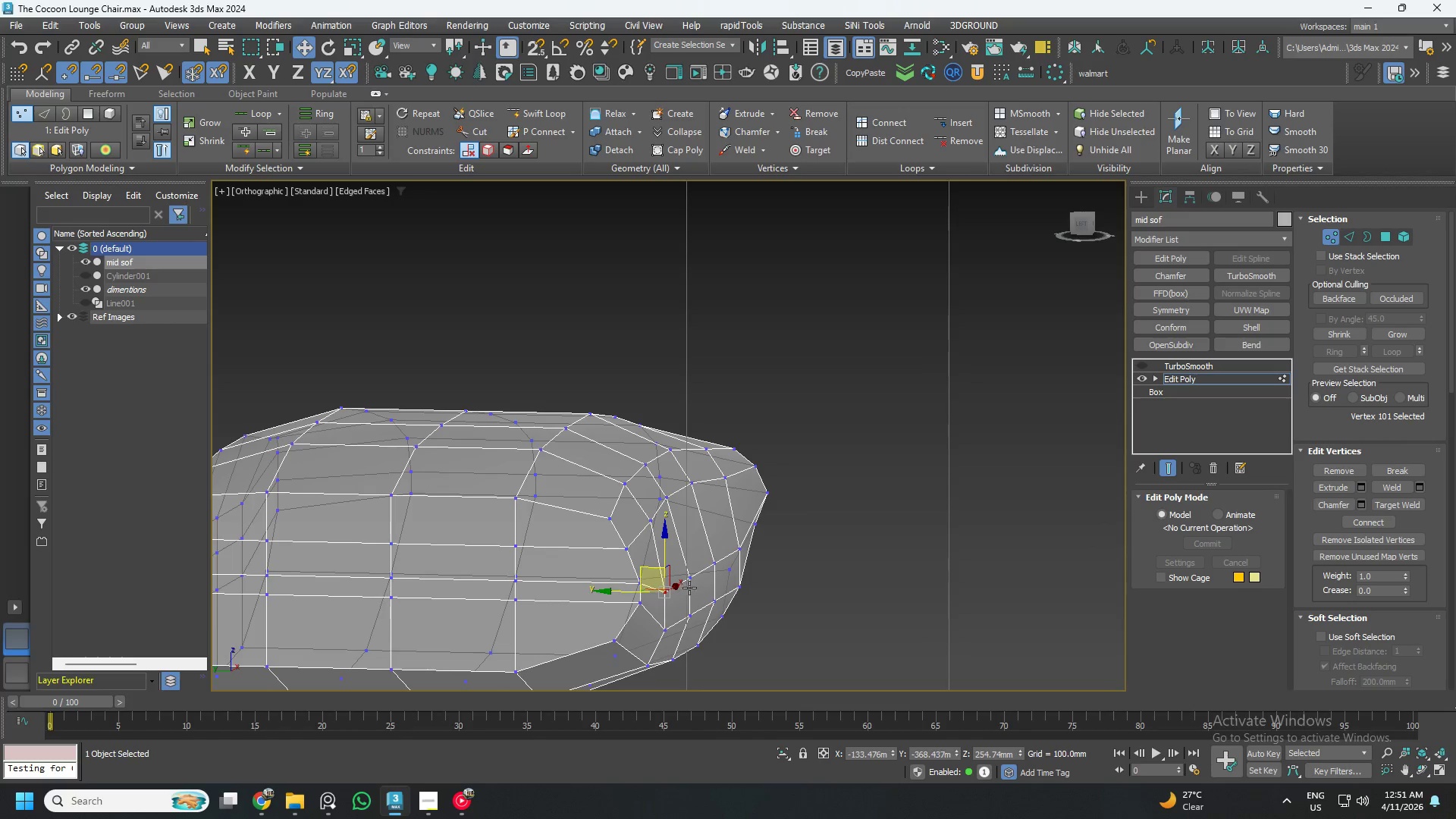 
key(Control+ControlLeft)
 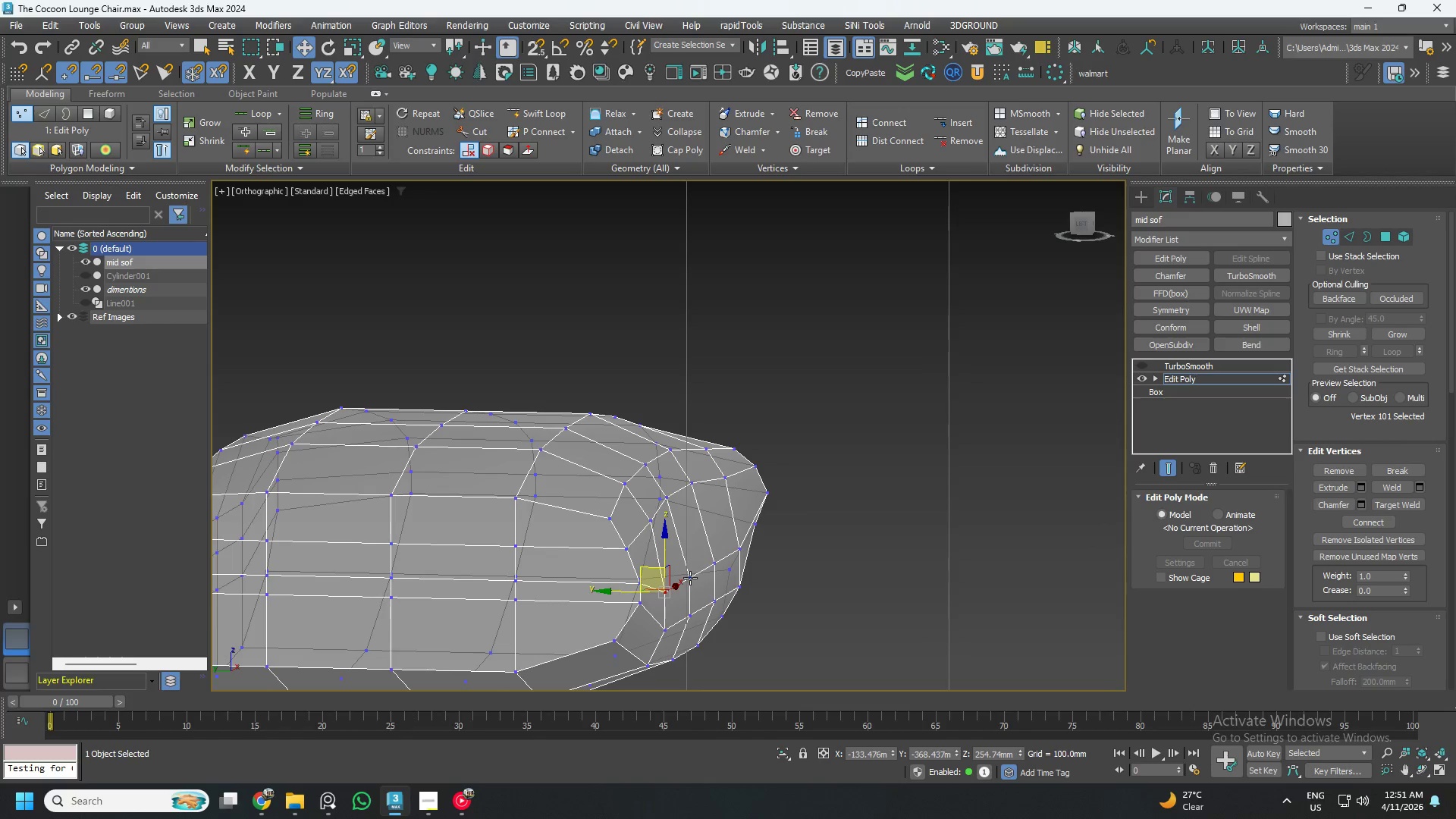 
hold_key(key=ControlLeft, duration=1.51)
left_click([689, 578])
 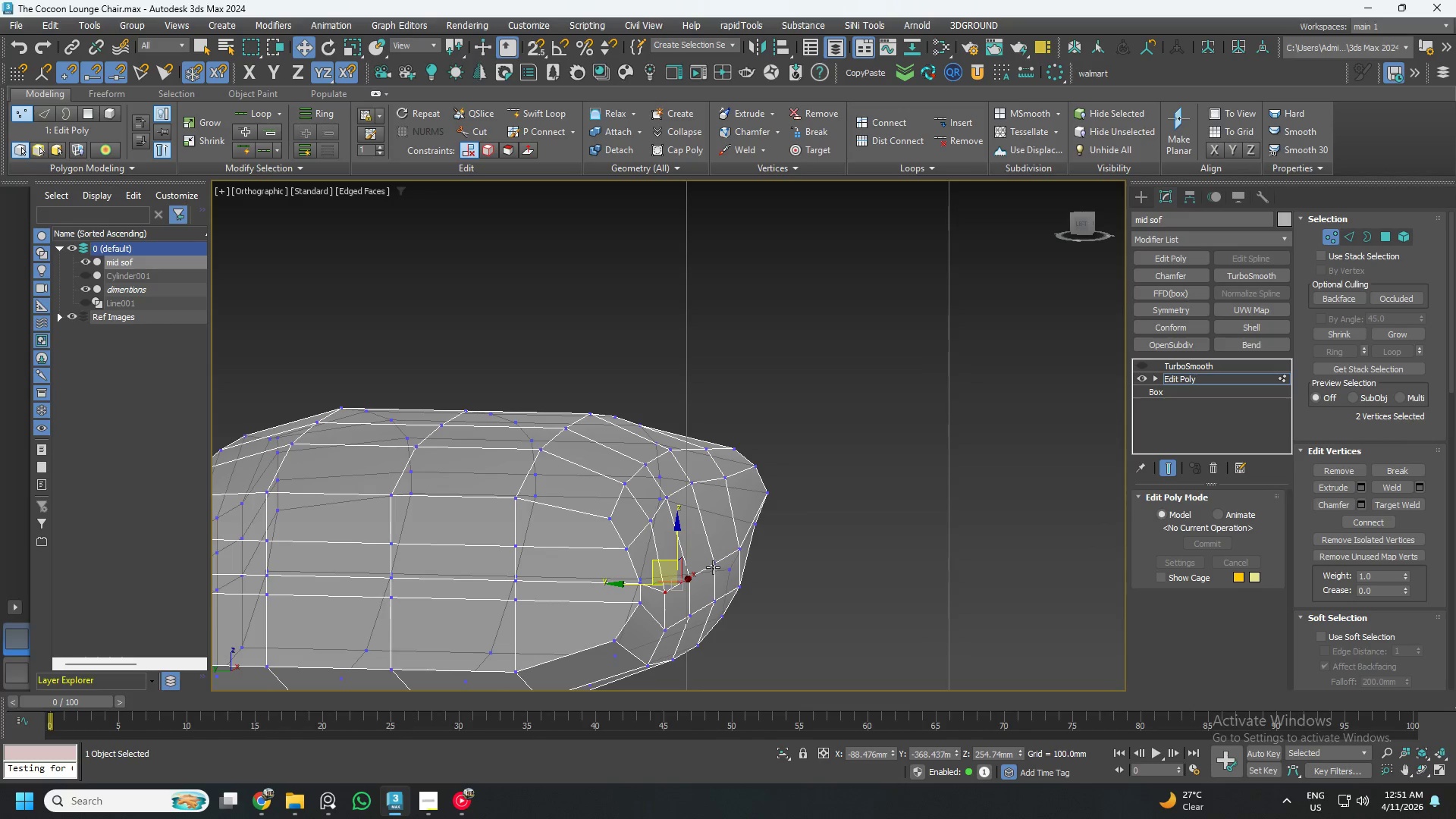 
left_click([716, 565])
 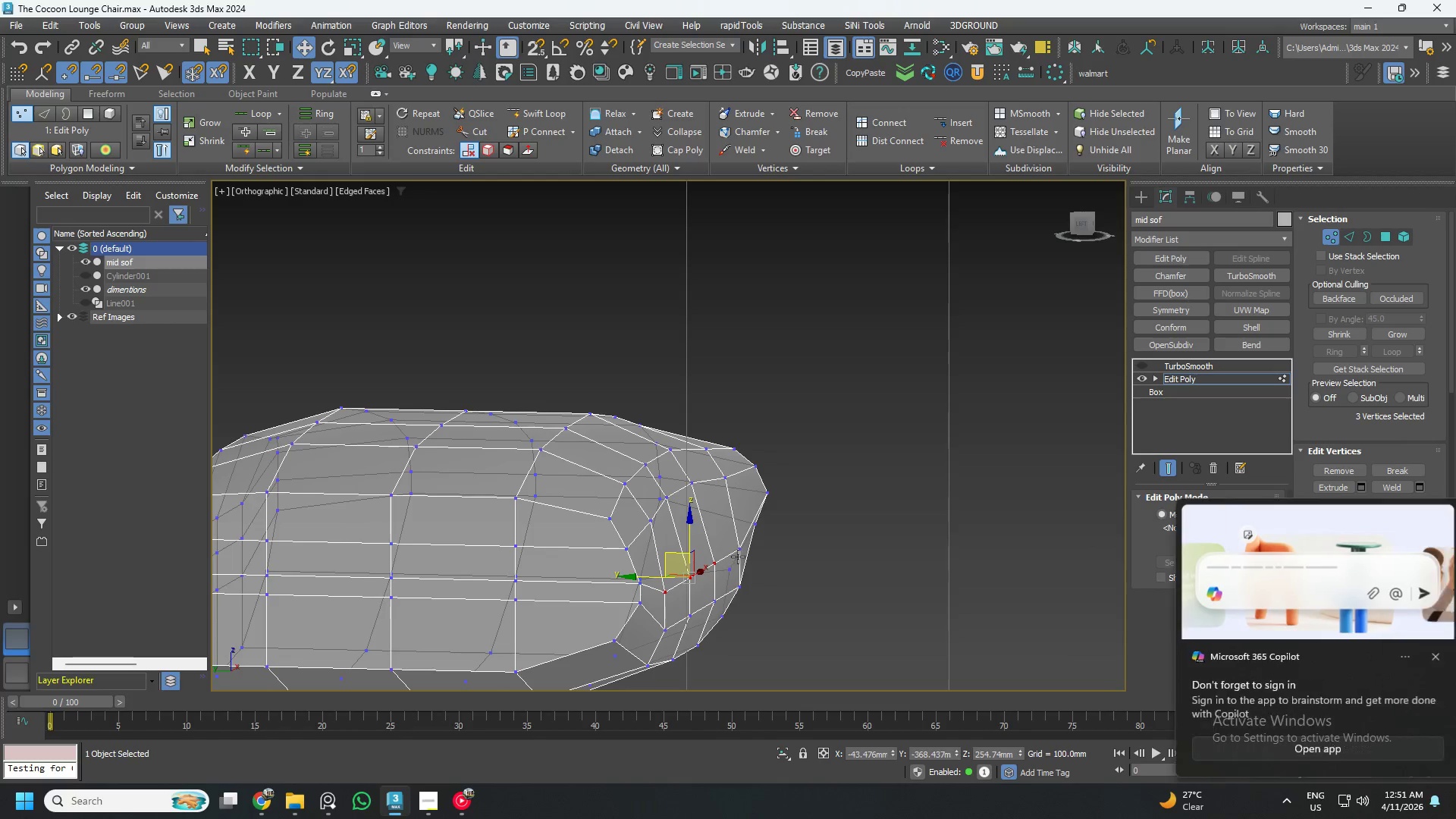 
left_click([739, 556])
 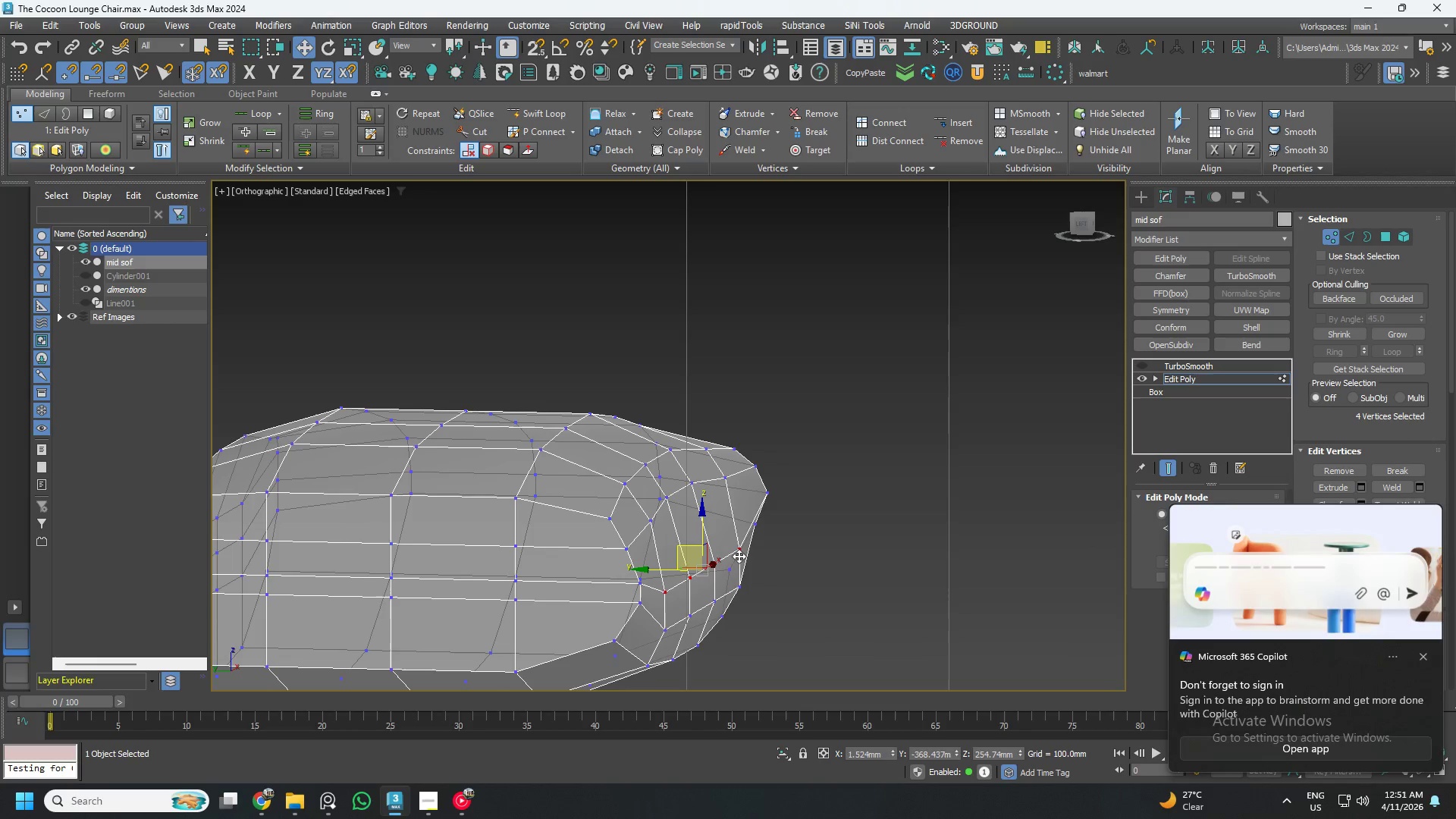 
key(Control+ControlLeft)
 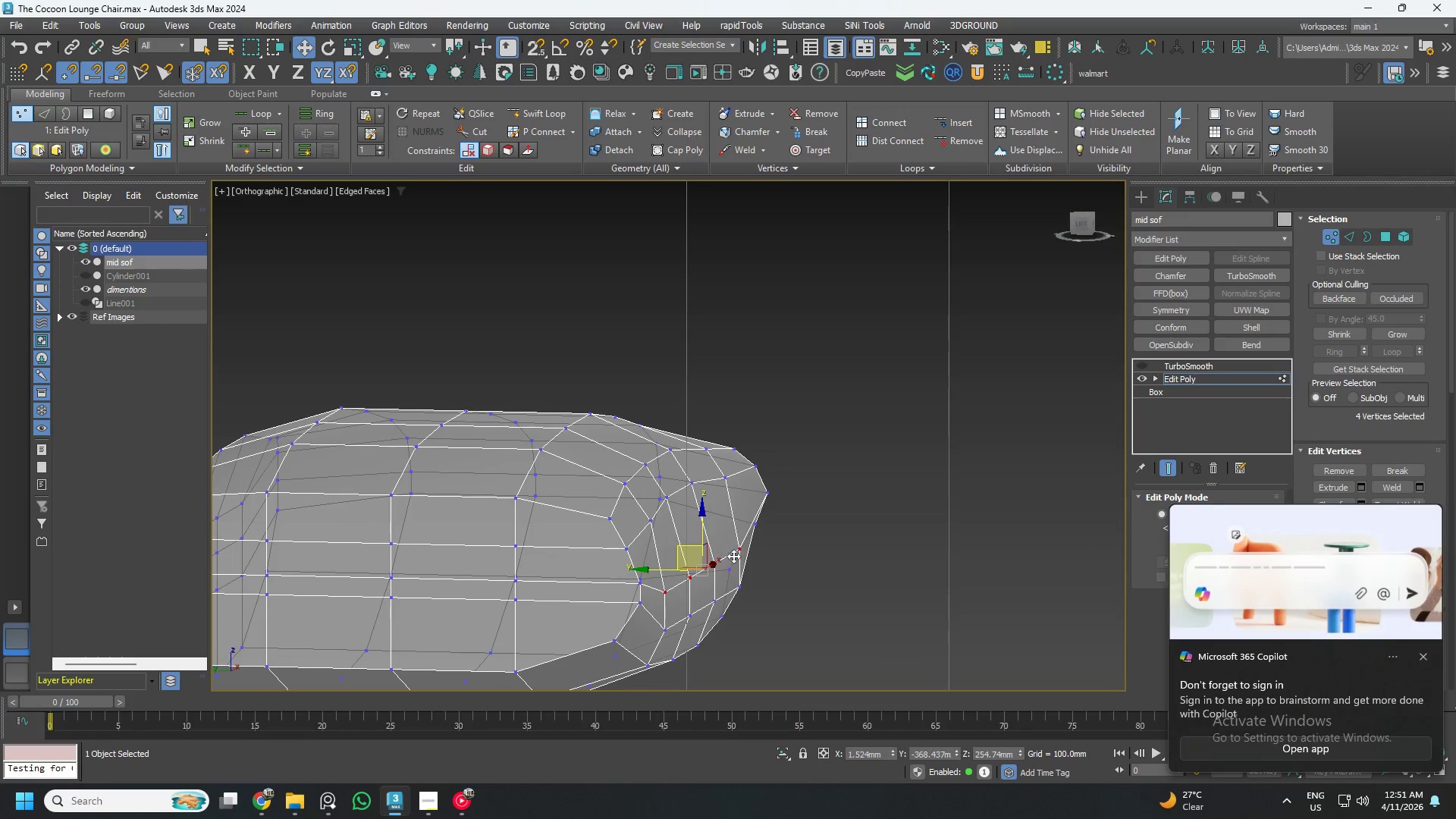 
key(Control+ControlLeft)
 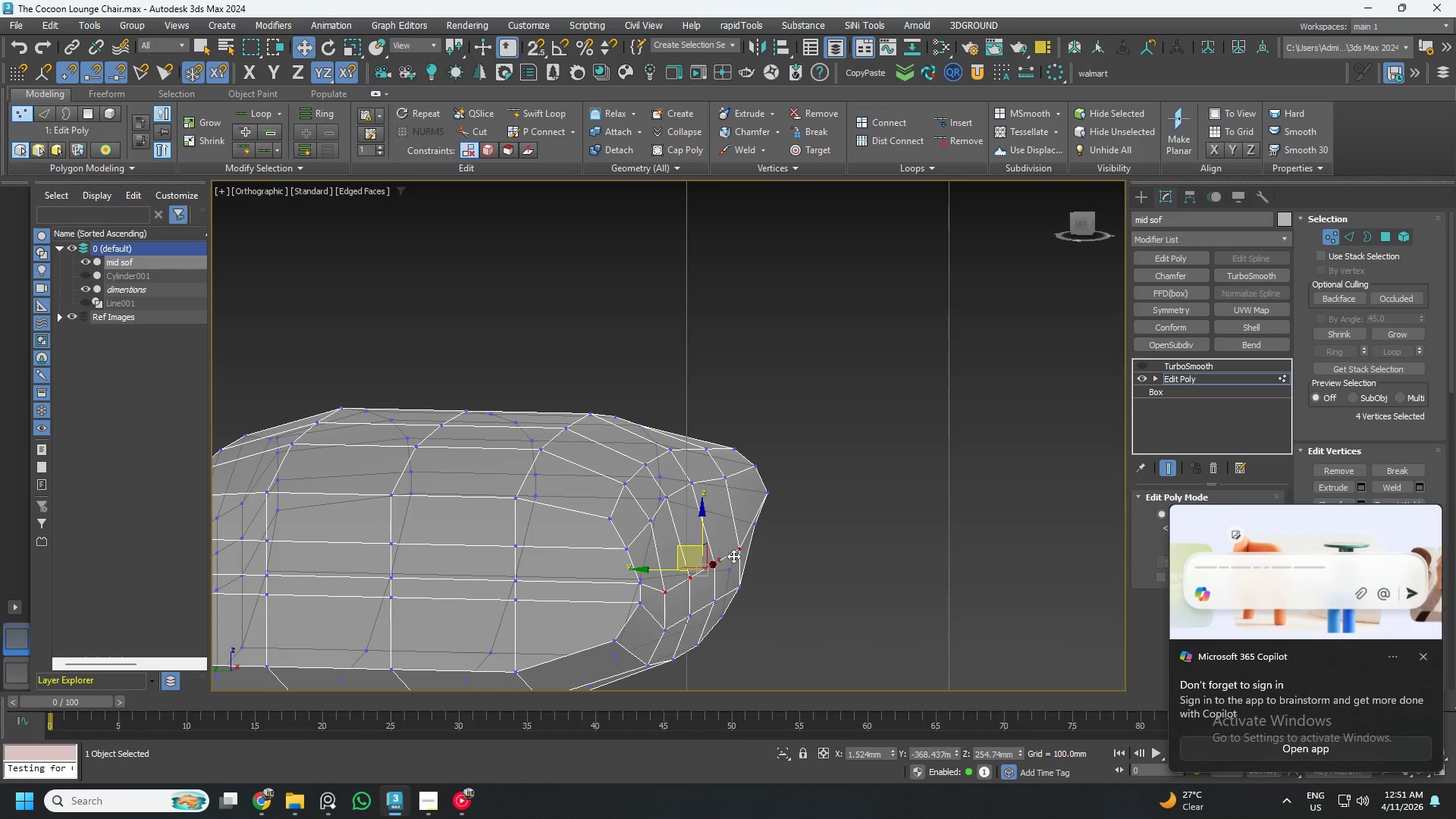 
key(Control+ControlLeft)
 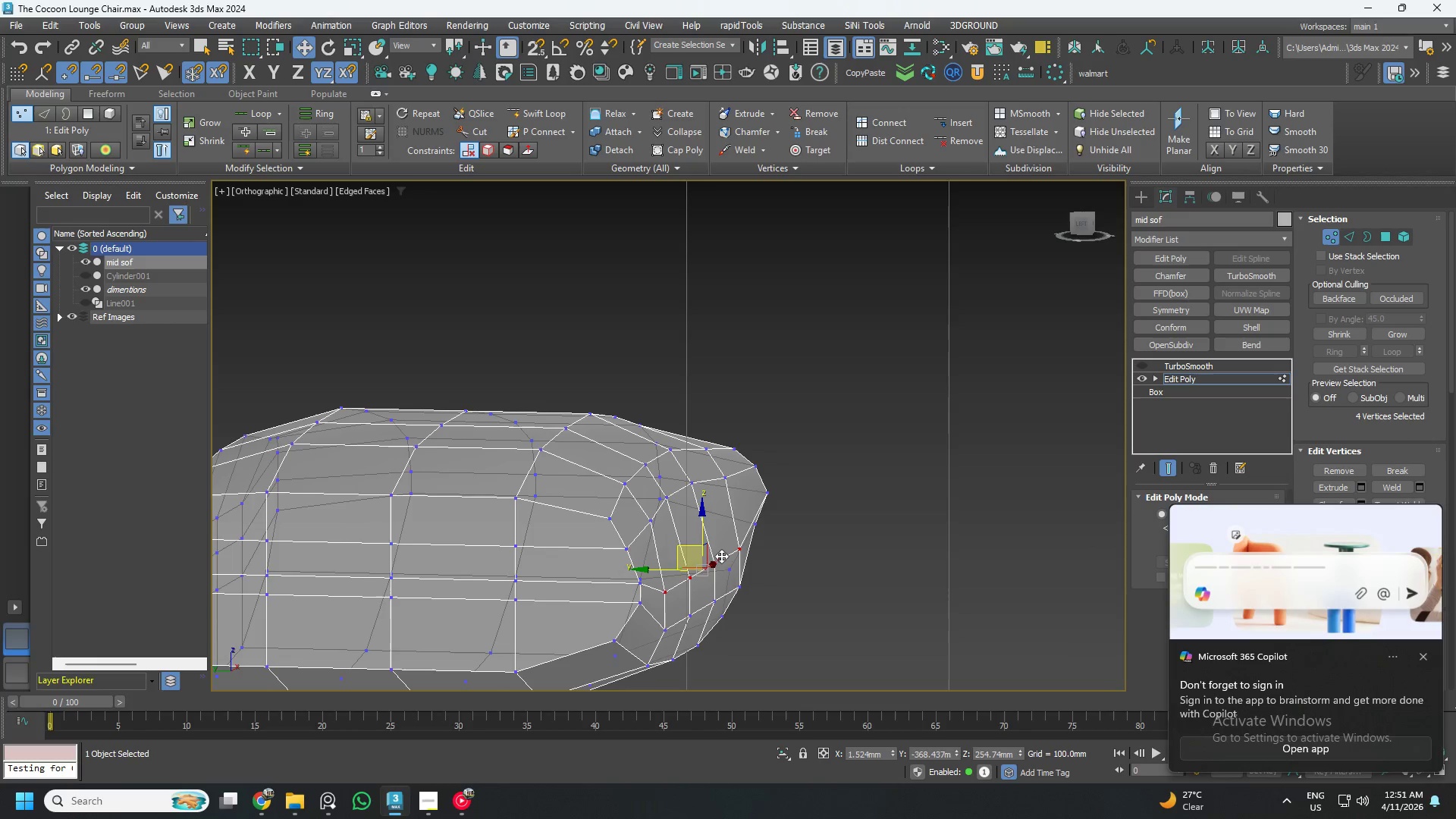 
key(Control+ControlLeft)
 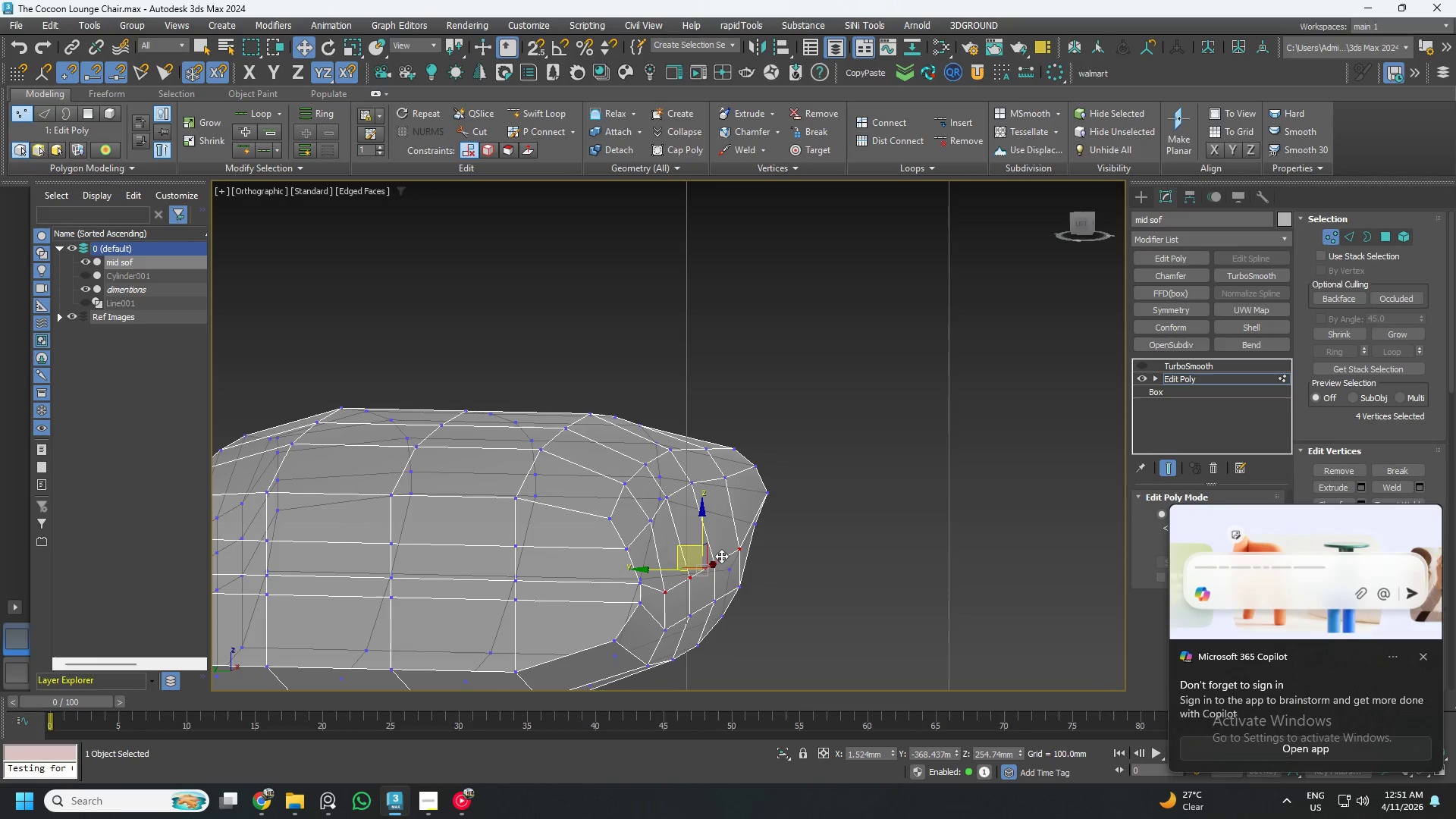 
key(Control+ControlLeft)
 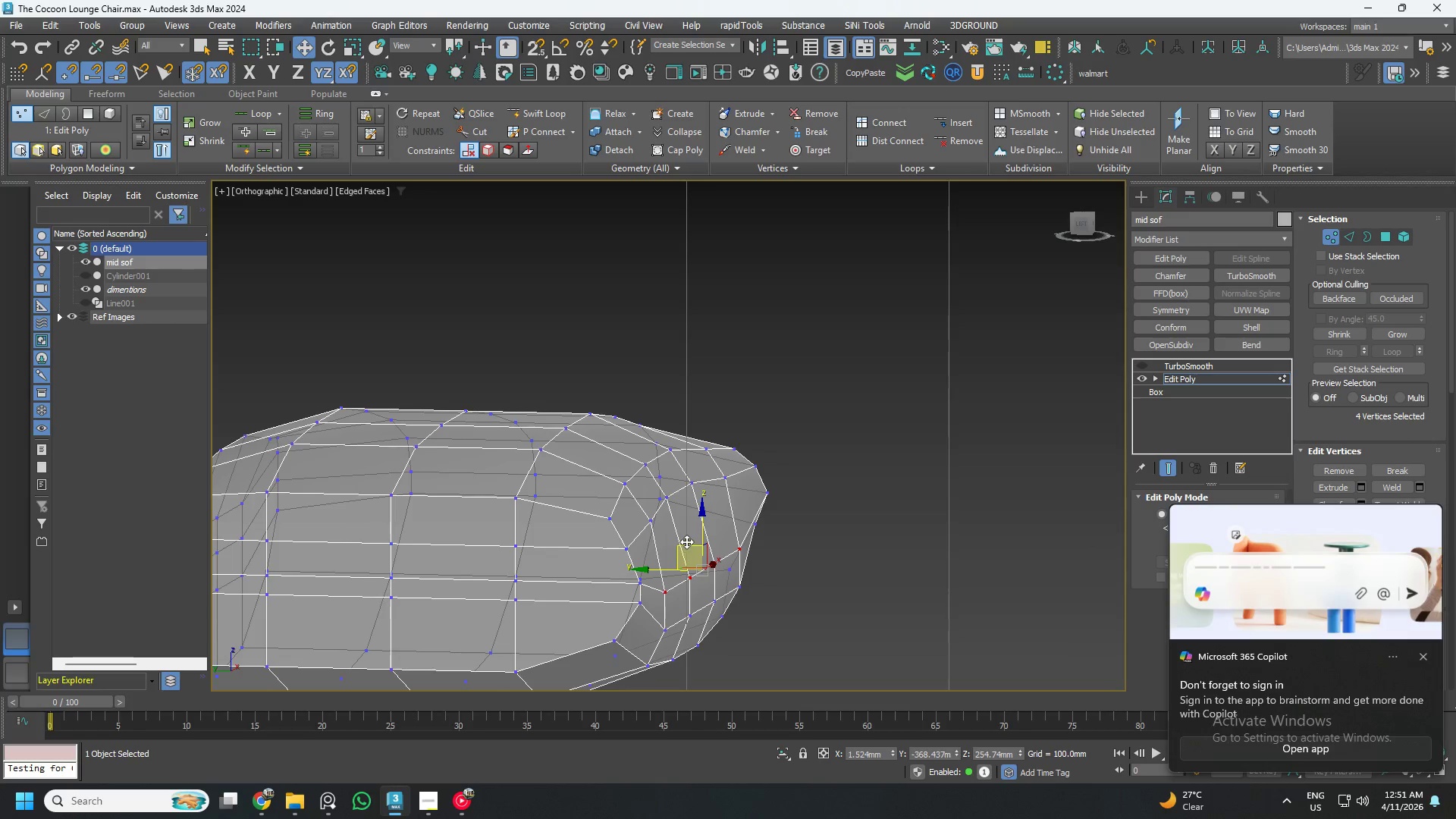 
left_click_drag(start_coordinate=[686, 541], to_coordinate=[695, 520])
 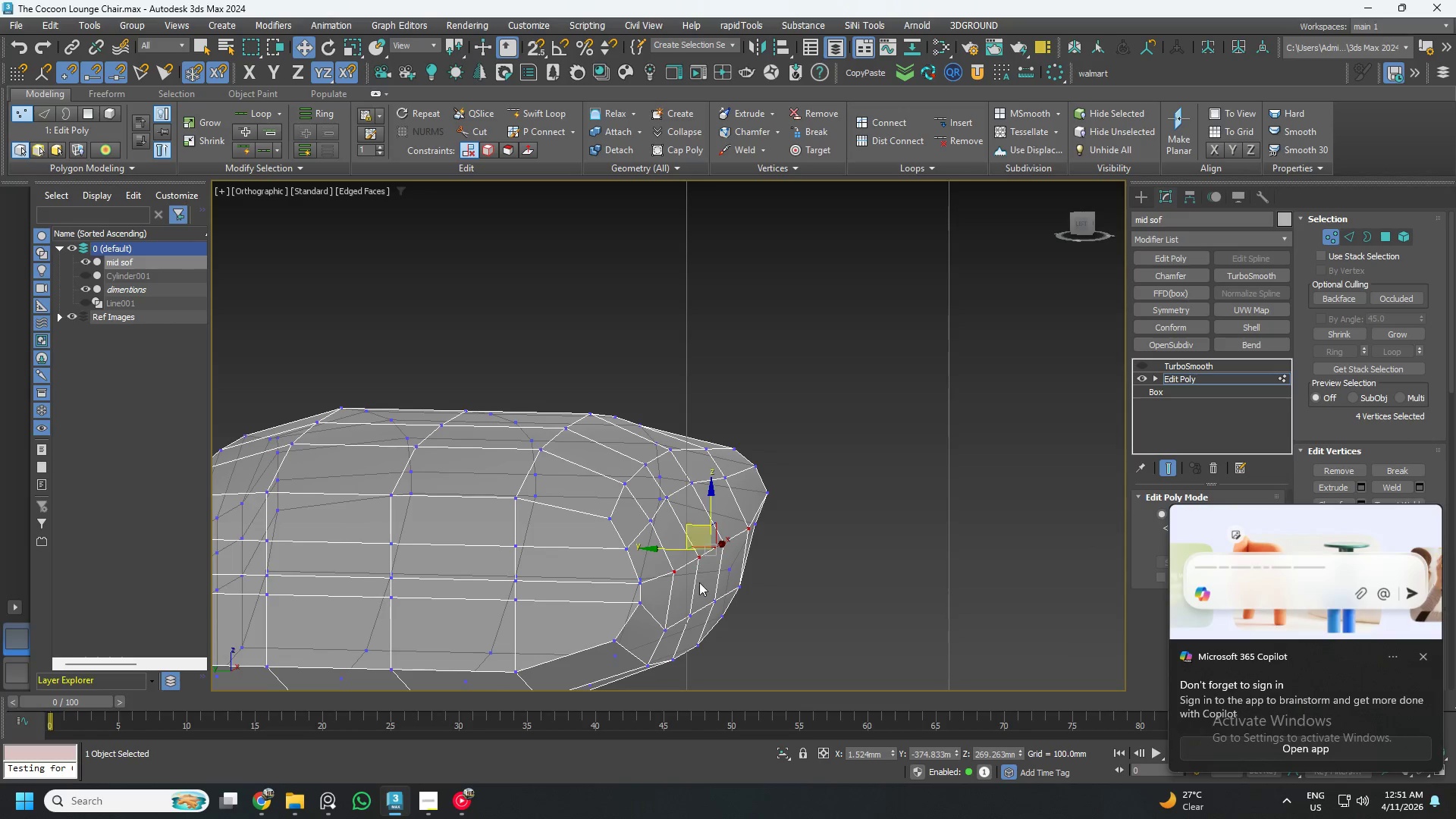 
hold_key(key=AltLeft, duration=1.5)
 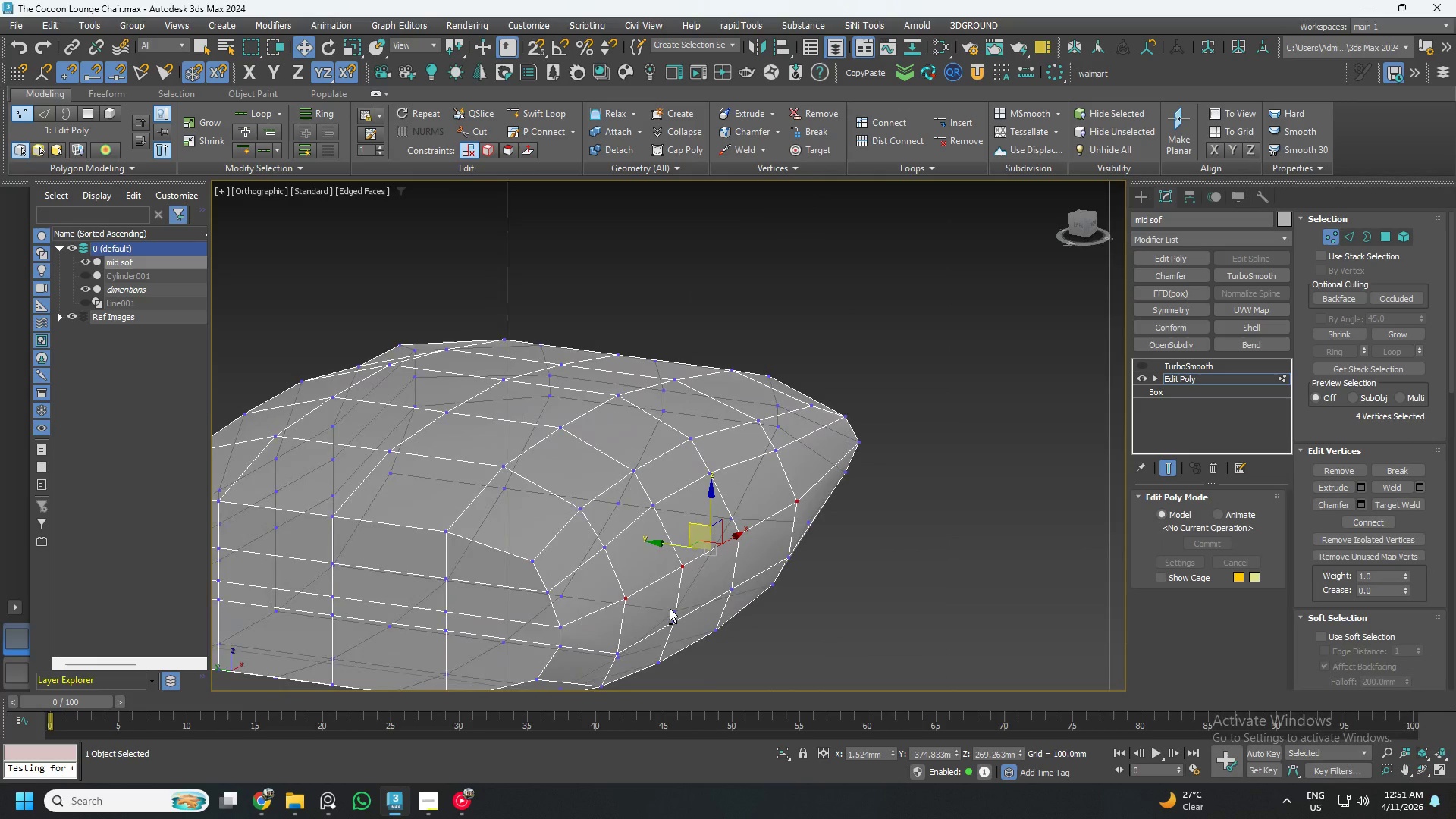 
hold_key(key=AltLeft, duration=0.64)
 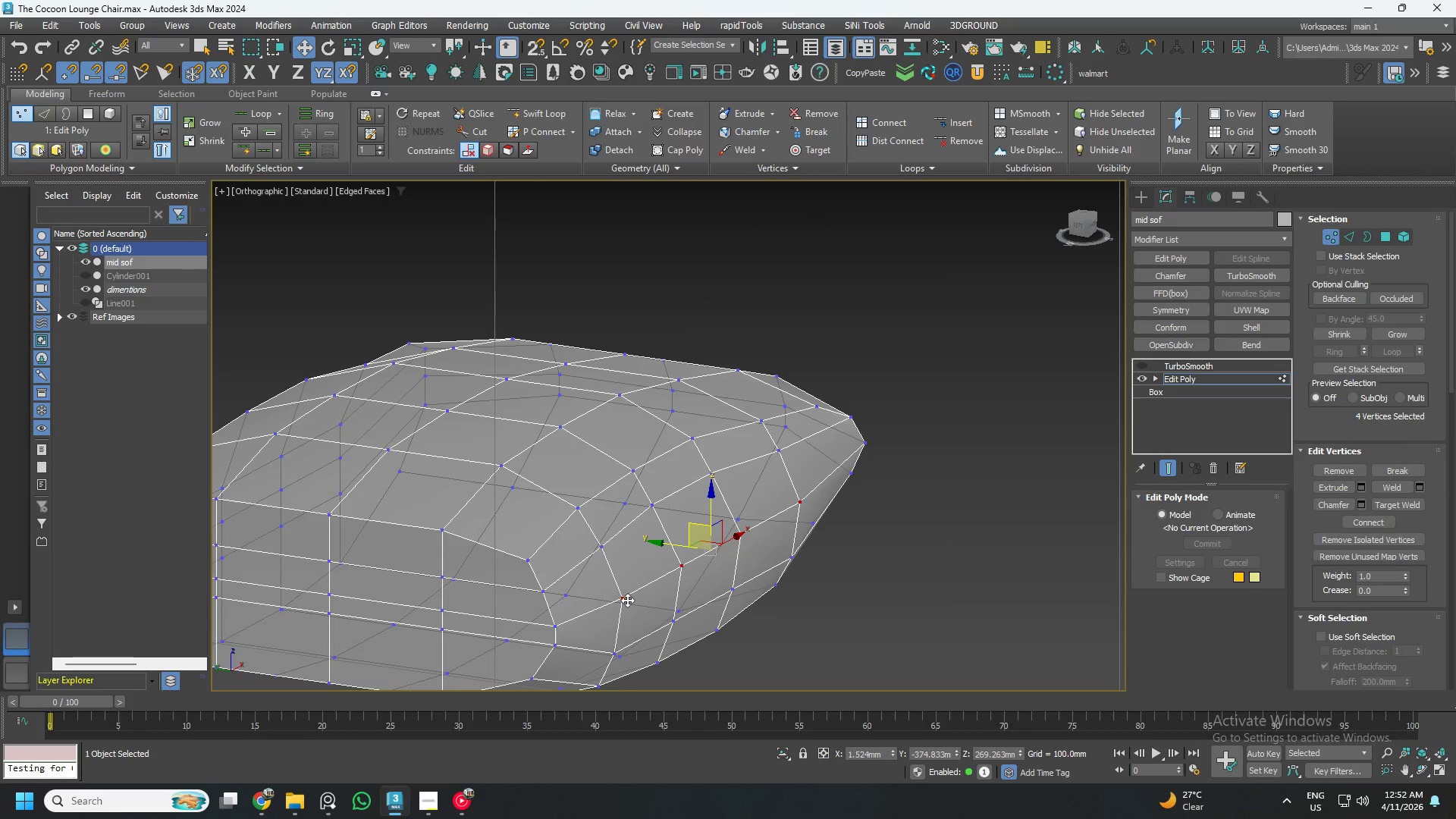 
hold_key(key=ControlLeft, duration=0.92)
left_click([626, 600])
 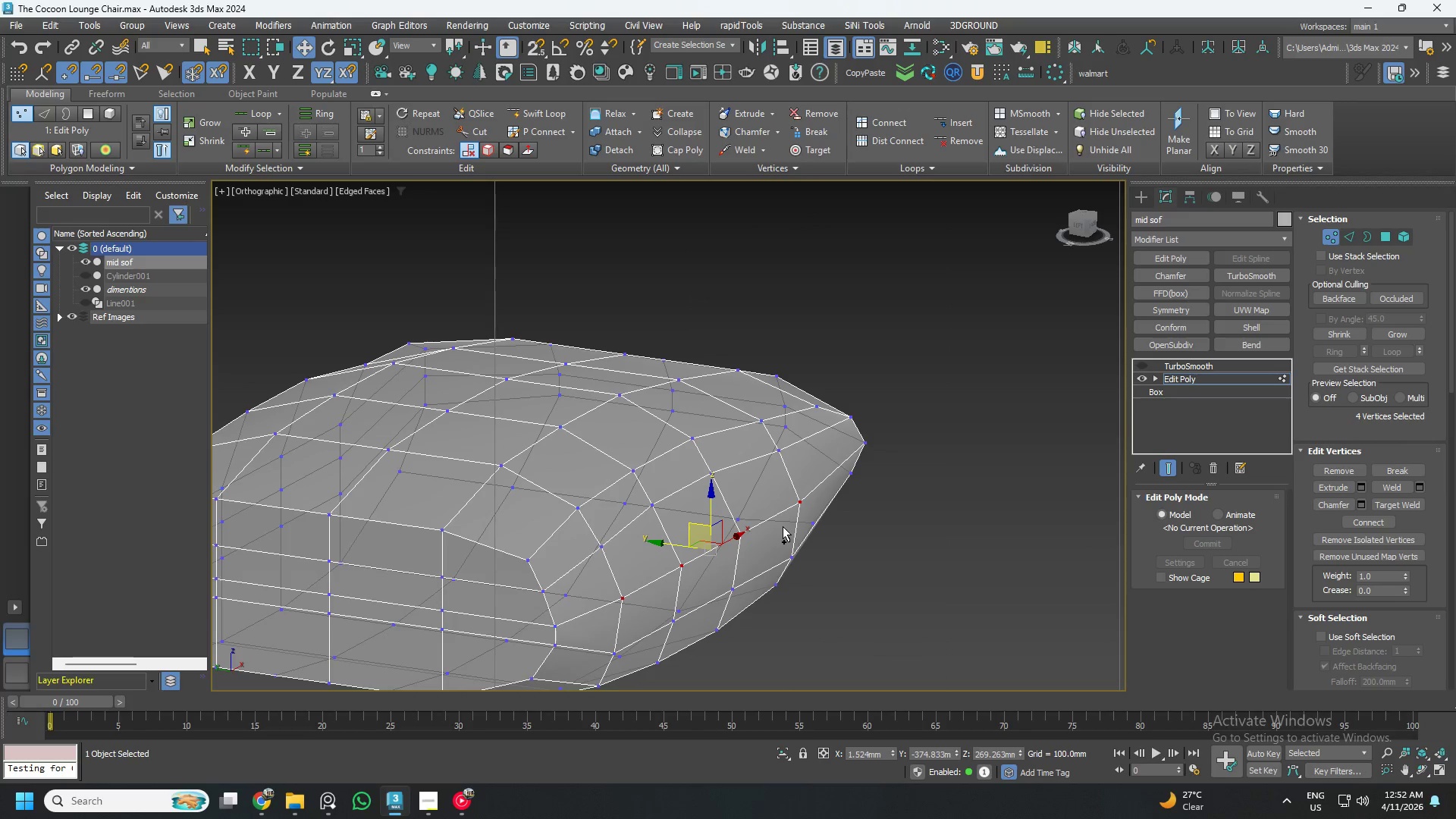 
hold_key(key=AltLeft, duration=1.33)
left_click([802, 508])
 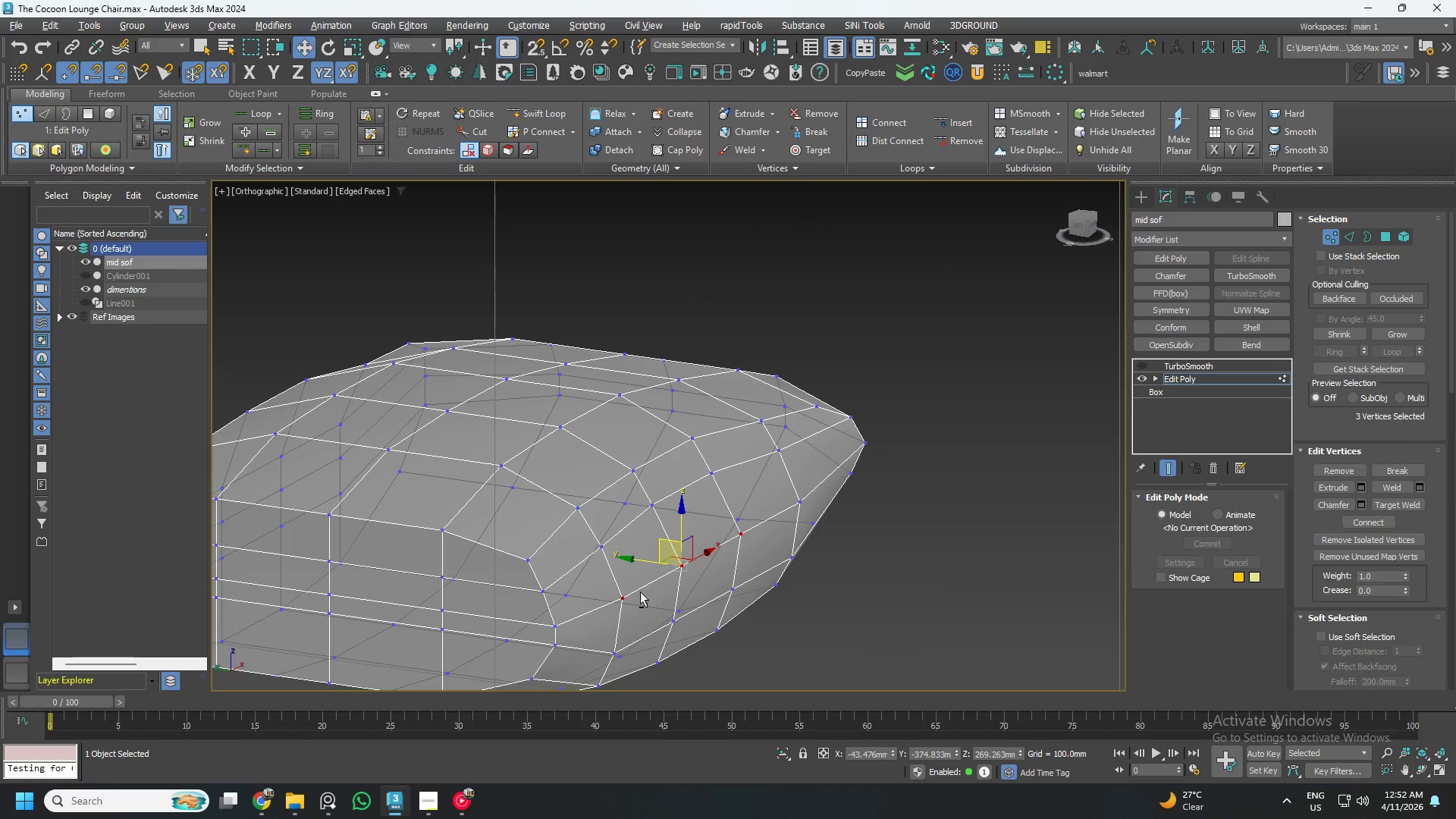 
left_click([617, 595])
 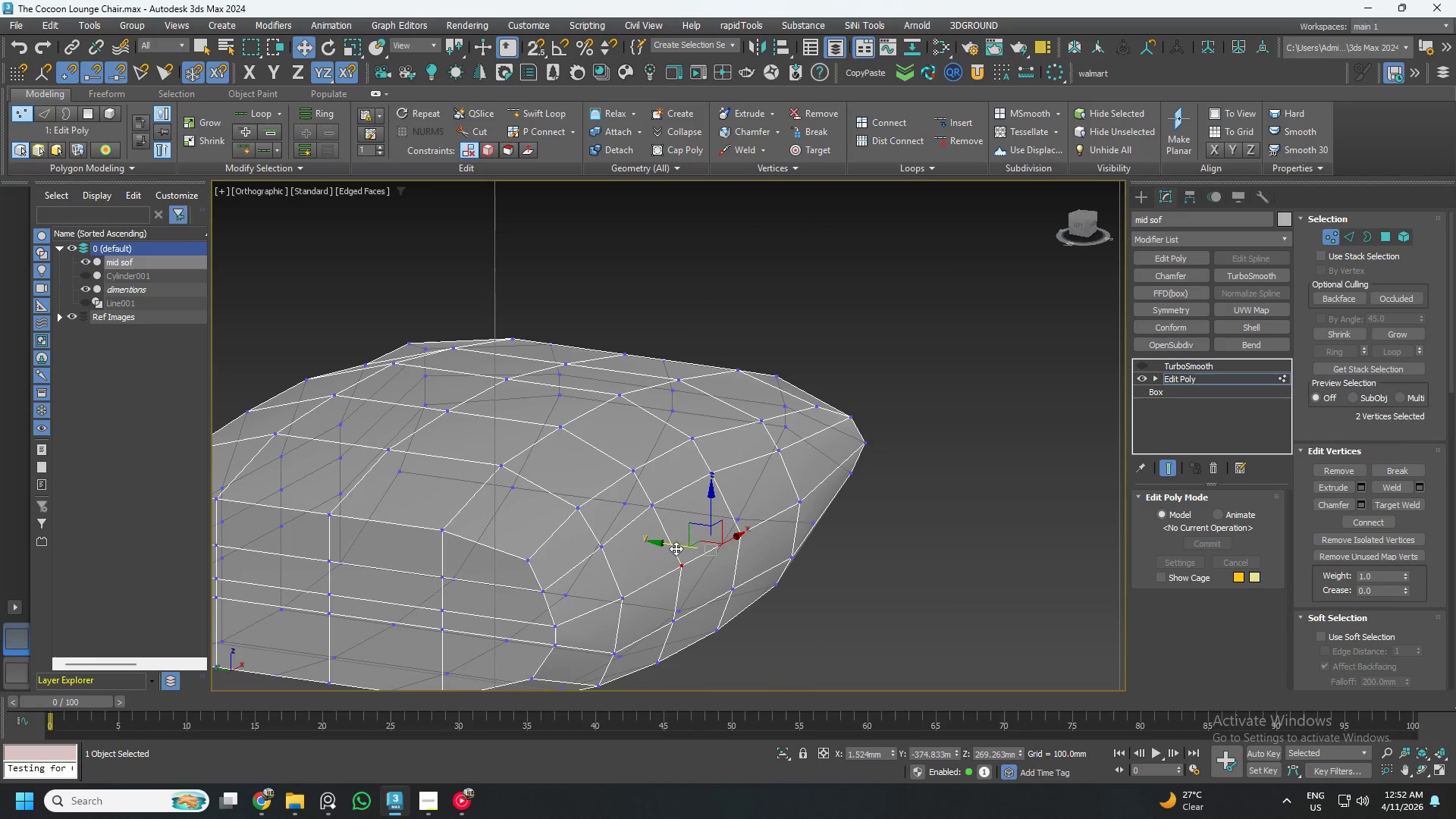 
hold_key(key=AltLeft, duration=0.61)
 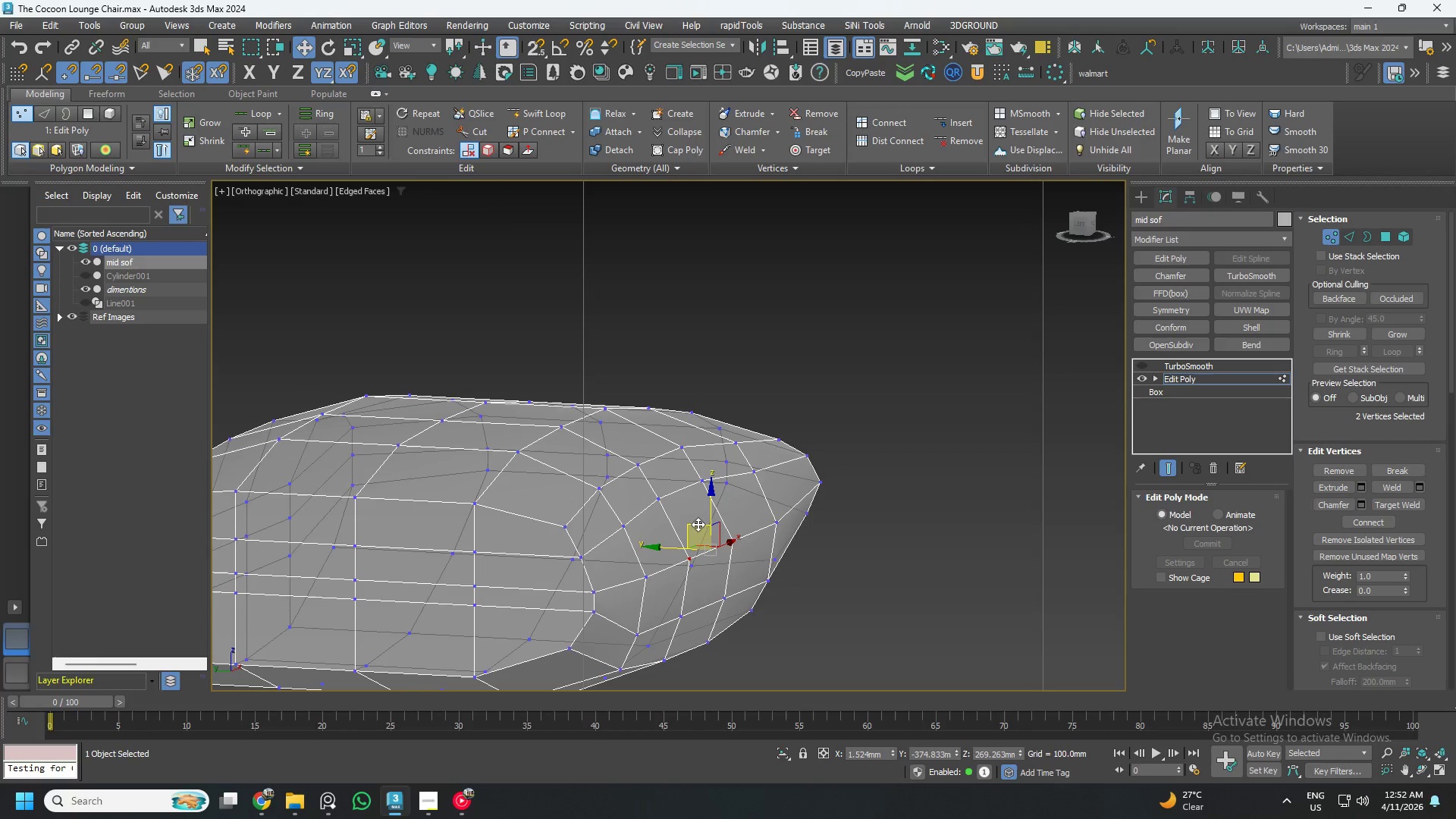 
left_click_drag(start_coordinate=[695, 524], to_coordinate=[691, 516])
 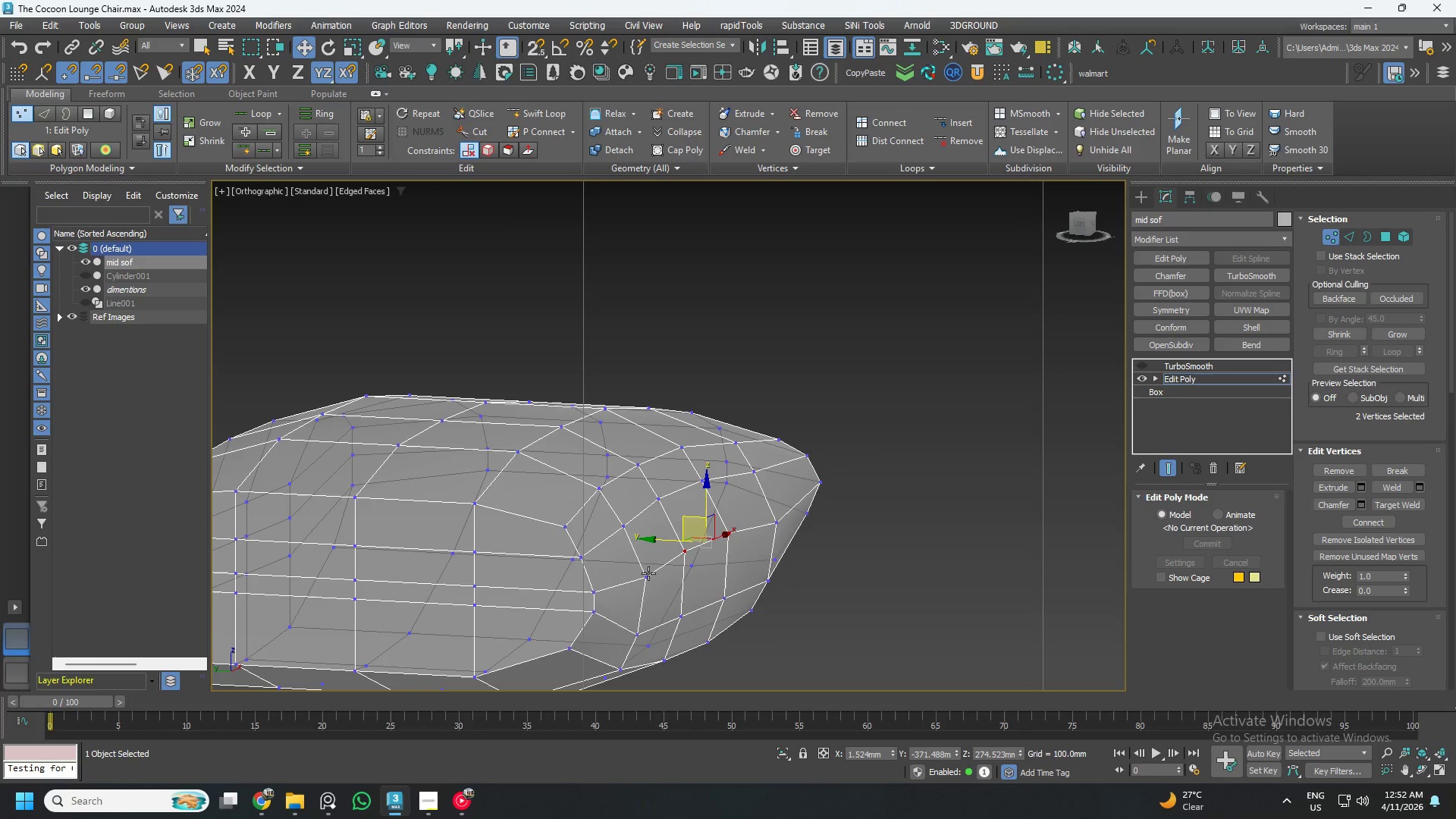 
left_click([648, 574])
 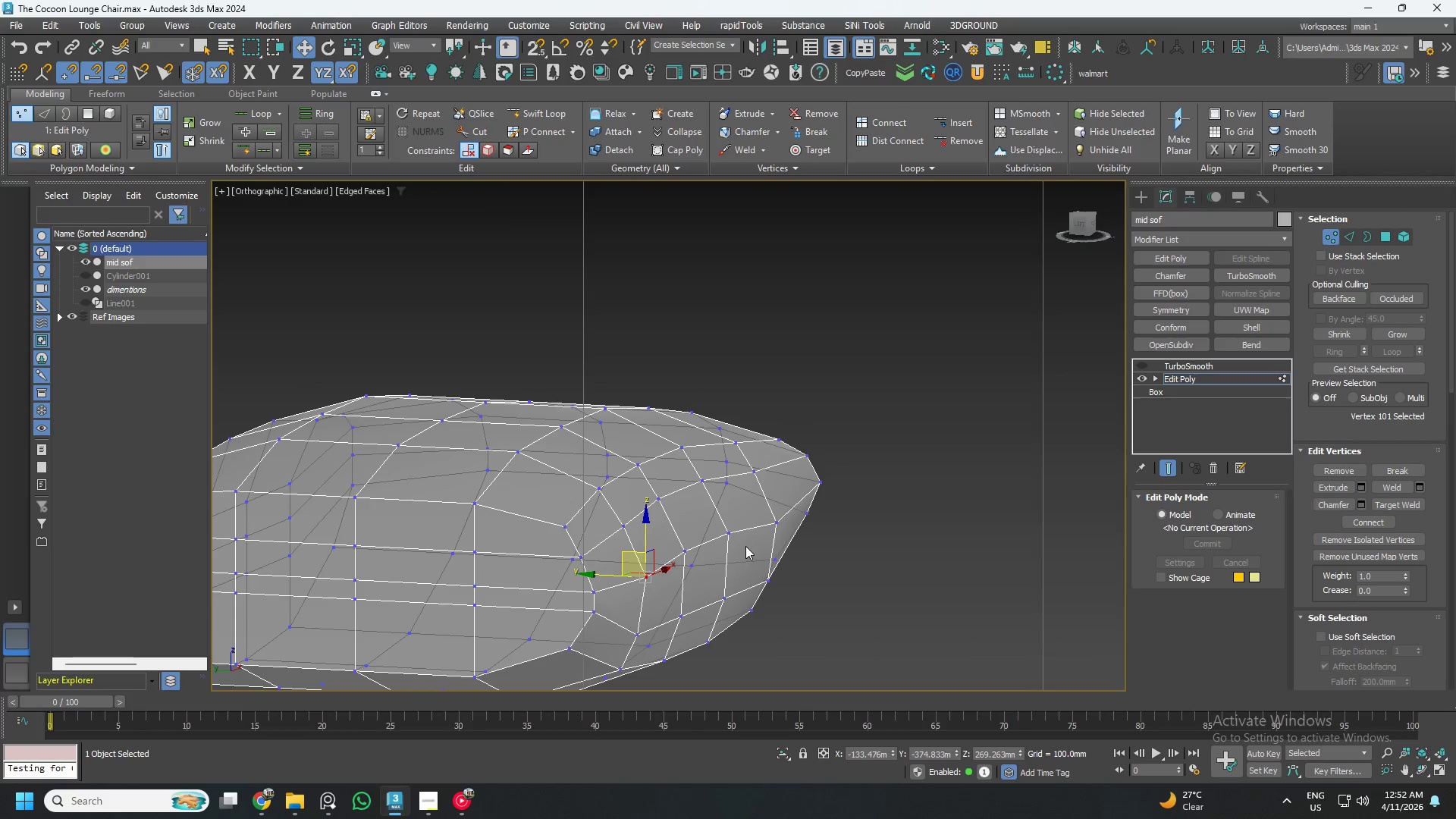 
hold_key(key=ControlLeft, duration=0.59)
left_click([770, 520])
 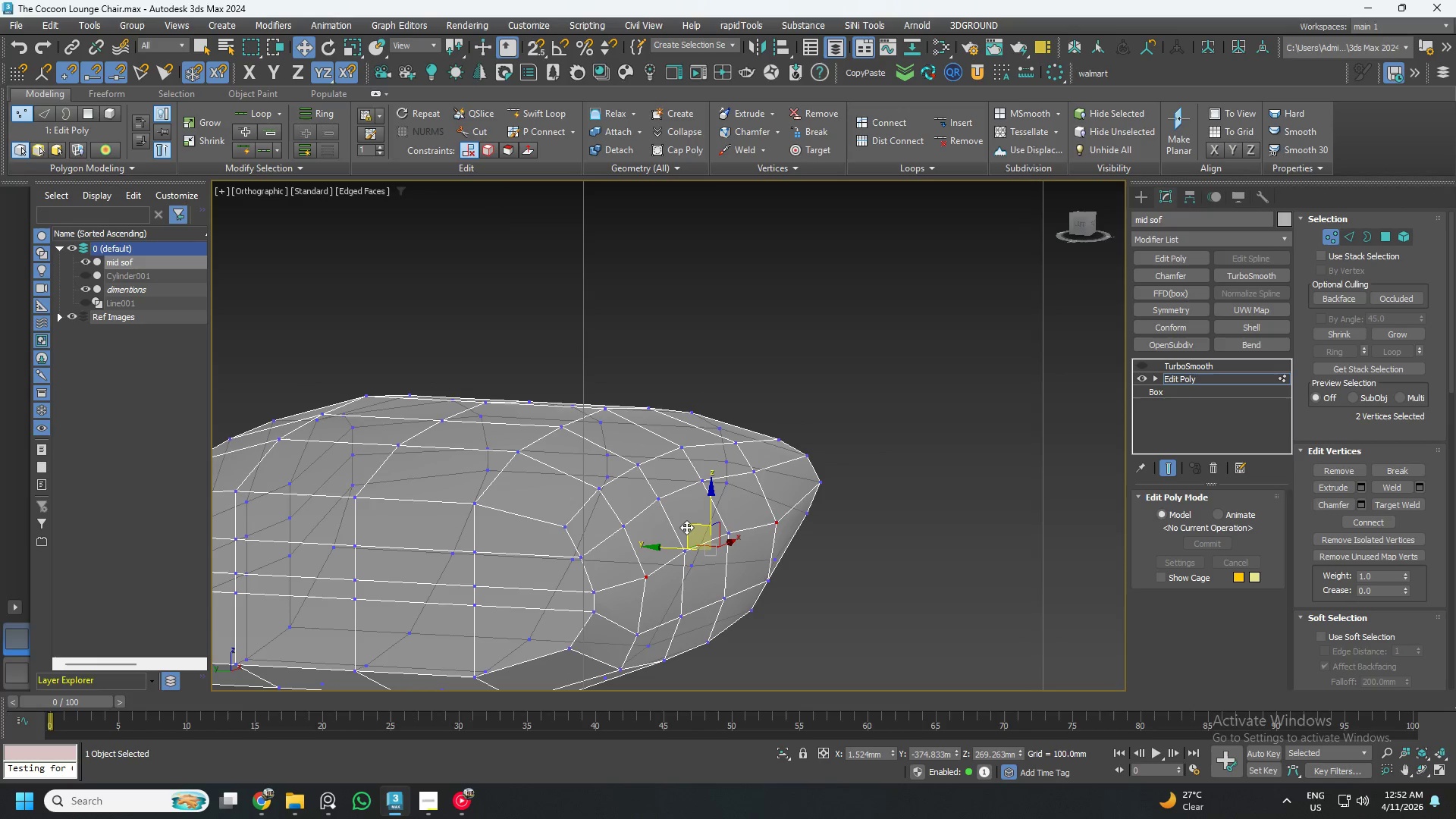 
left_click_drag(start_coordinate=[687, 527], to_coordinate=[679, 521])
 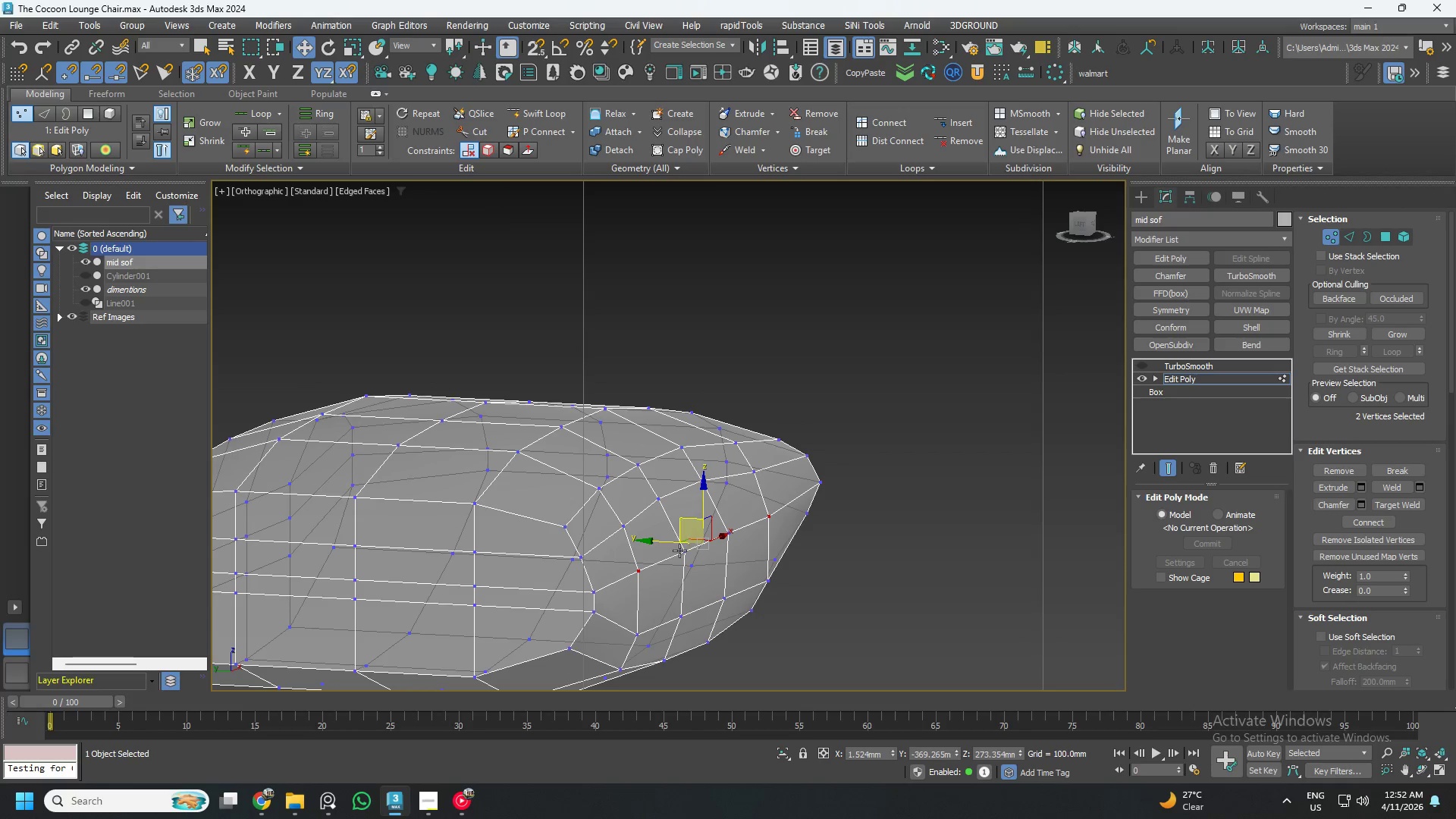 
hold_key(key=AltLeft, duration=1.53)
 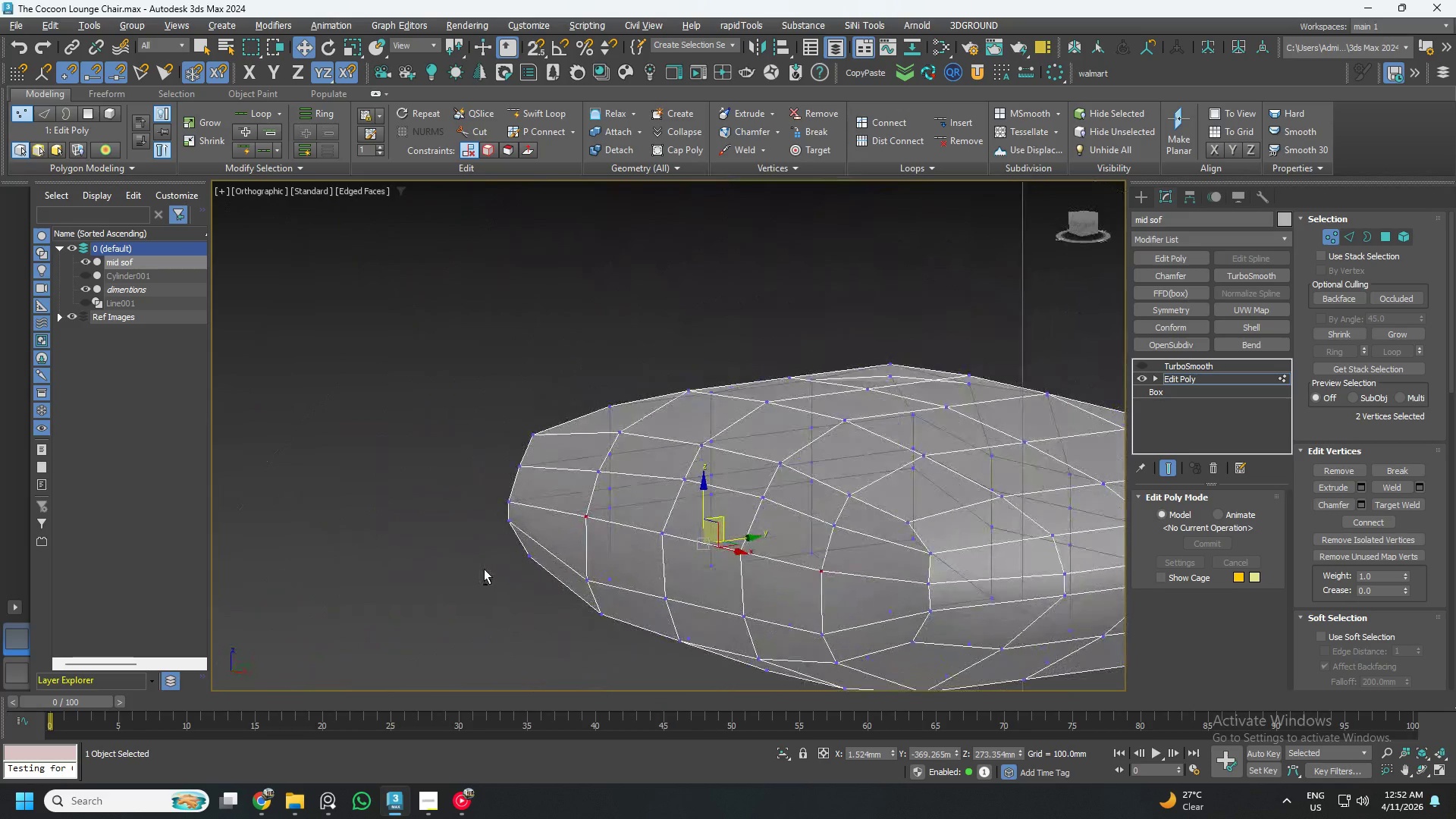 
hold_key(key=AltLeft, duration=1.2)
 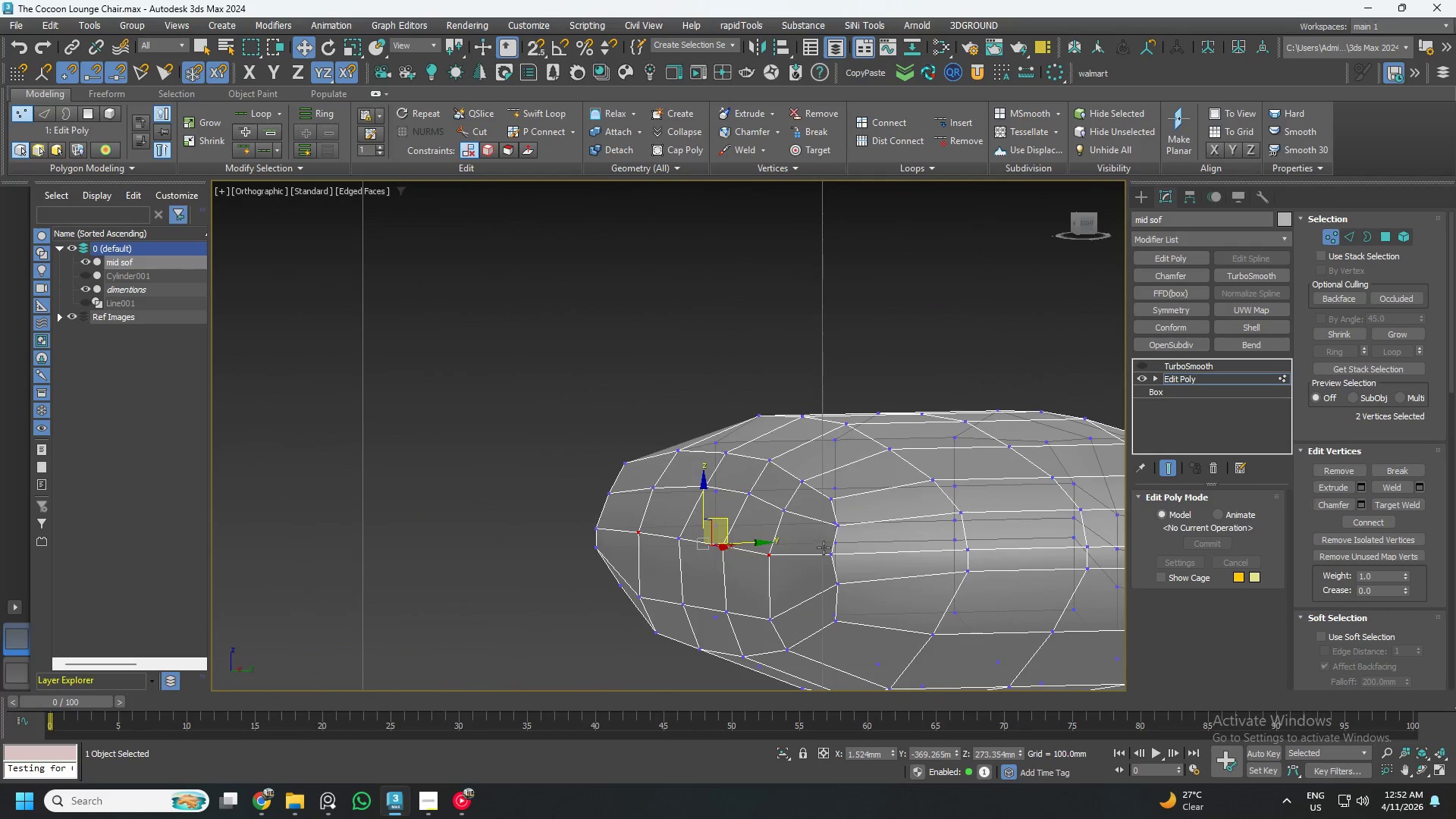 
hold_key(key=AltLeft, duration=0.42)
 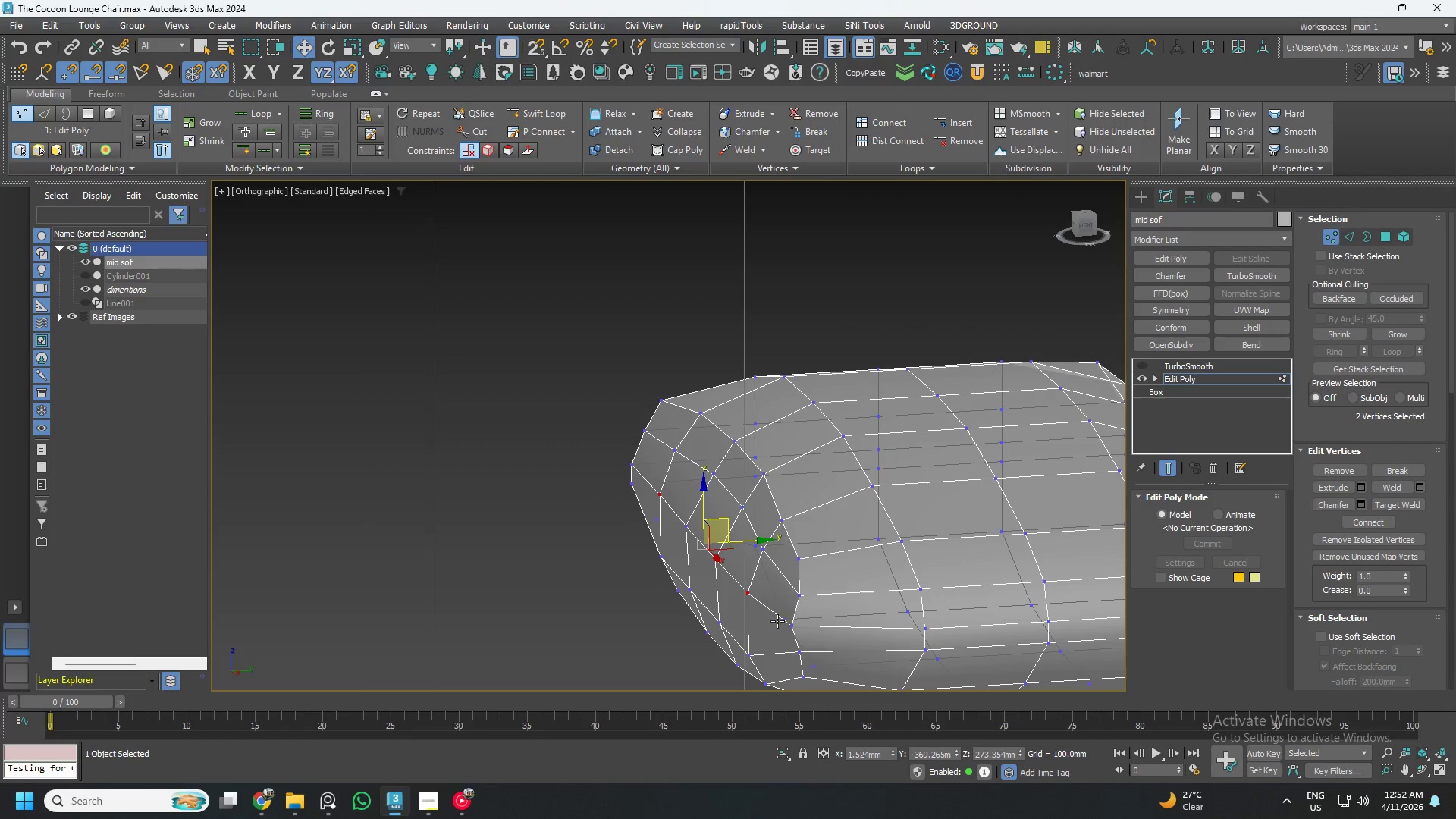 
left_click([777, 621])
 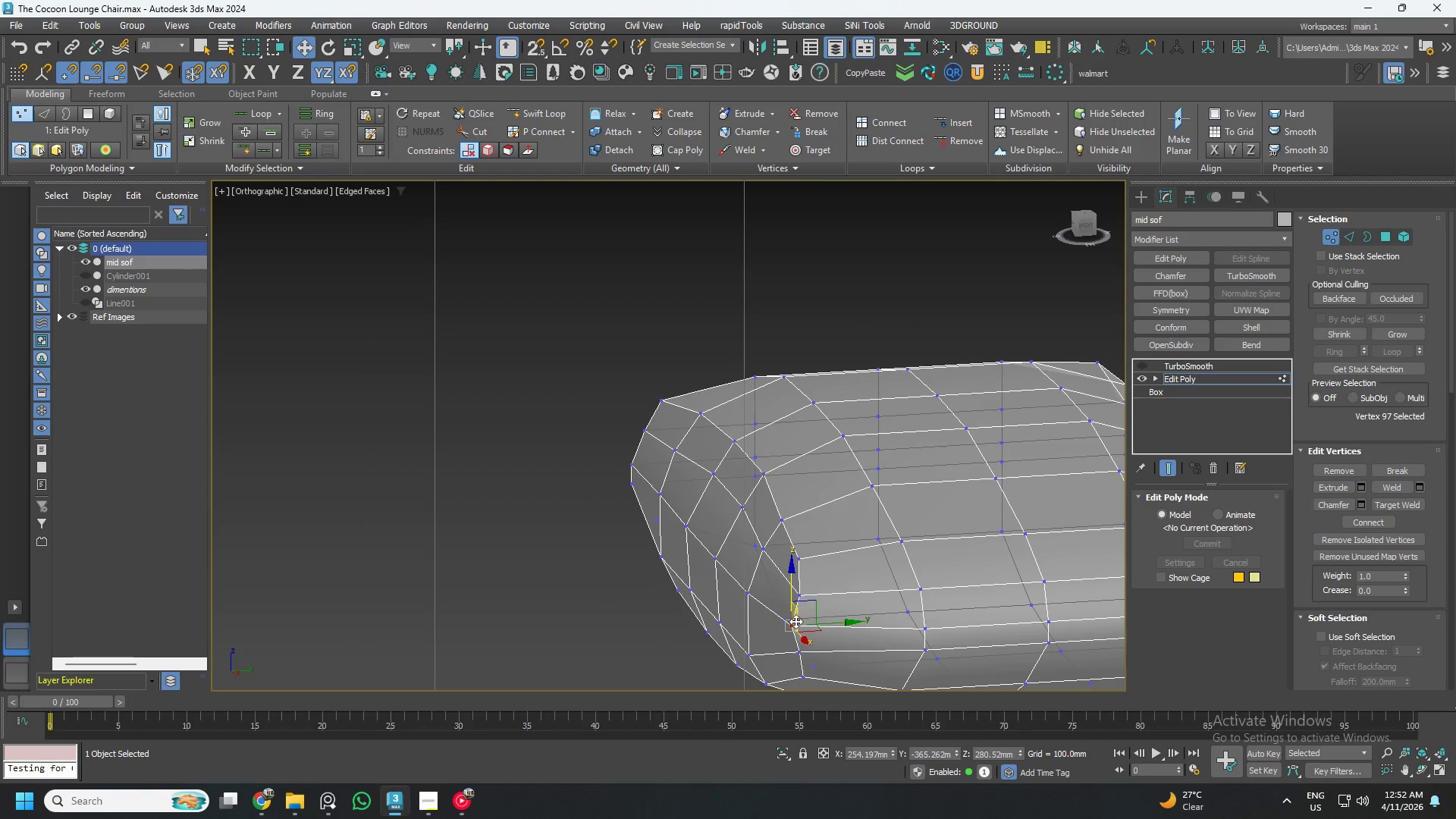 
hold_key(key=AltLeft, duration=0.75)
 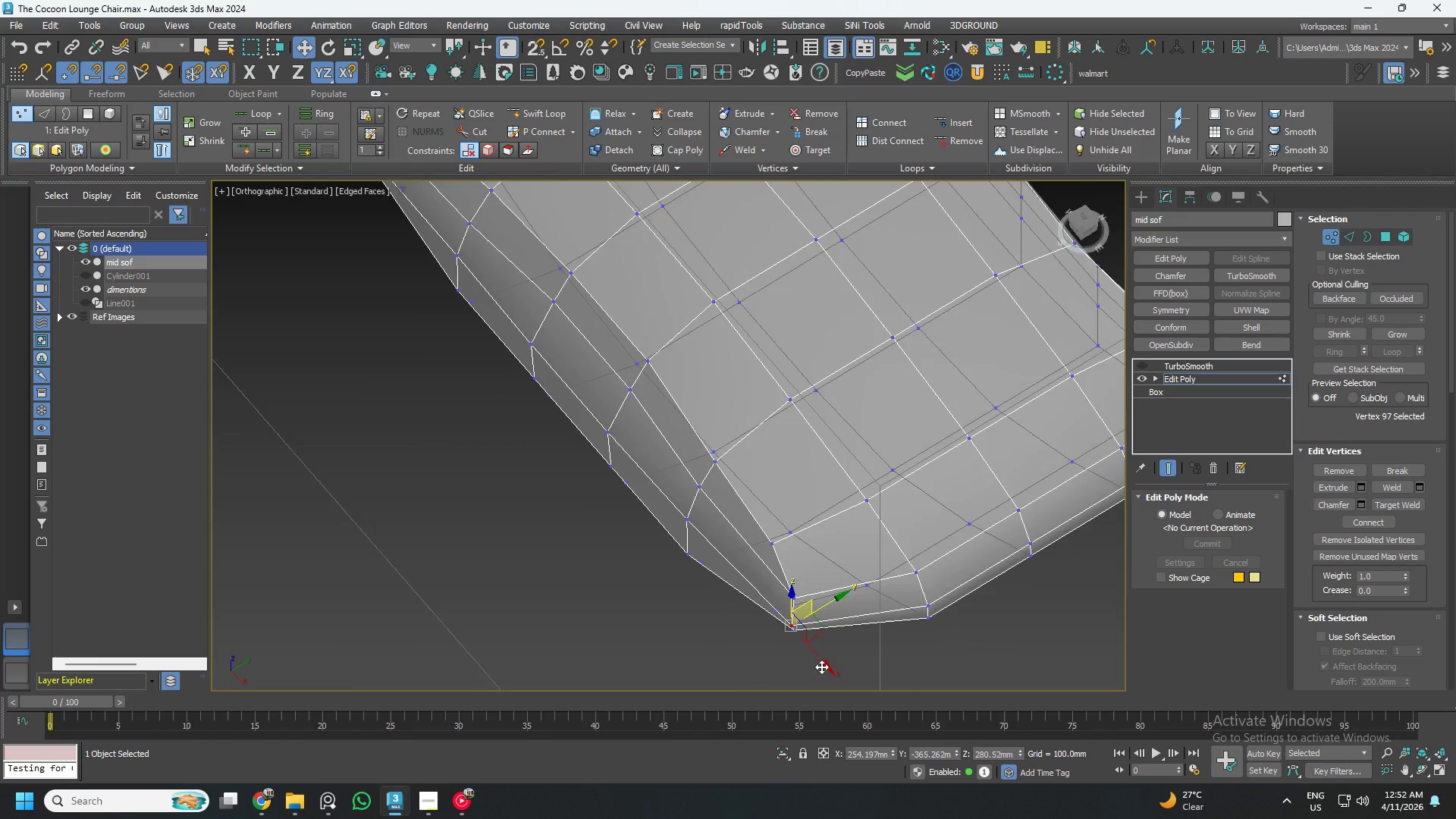 
scroll: coordinate [817, 641], scroll_direction: up, amount: 2.0
 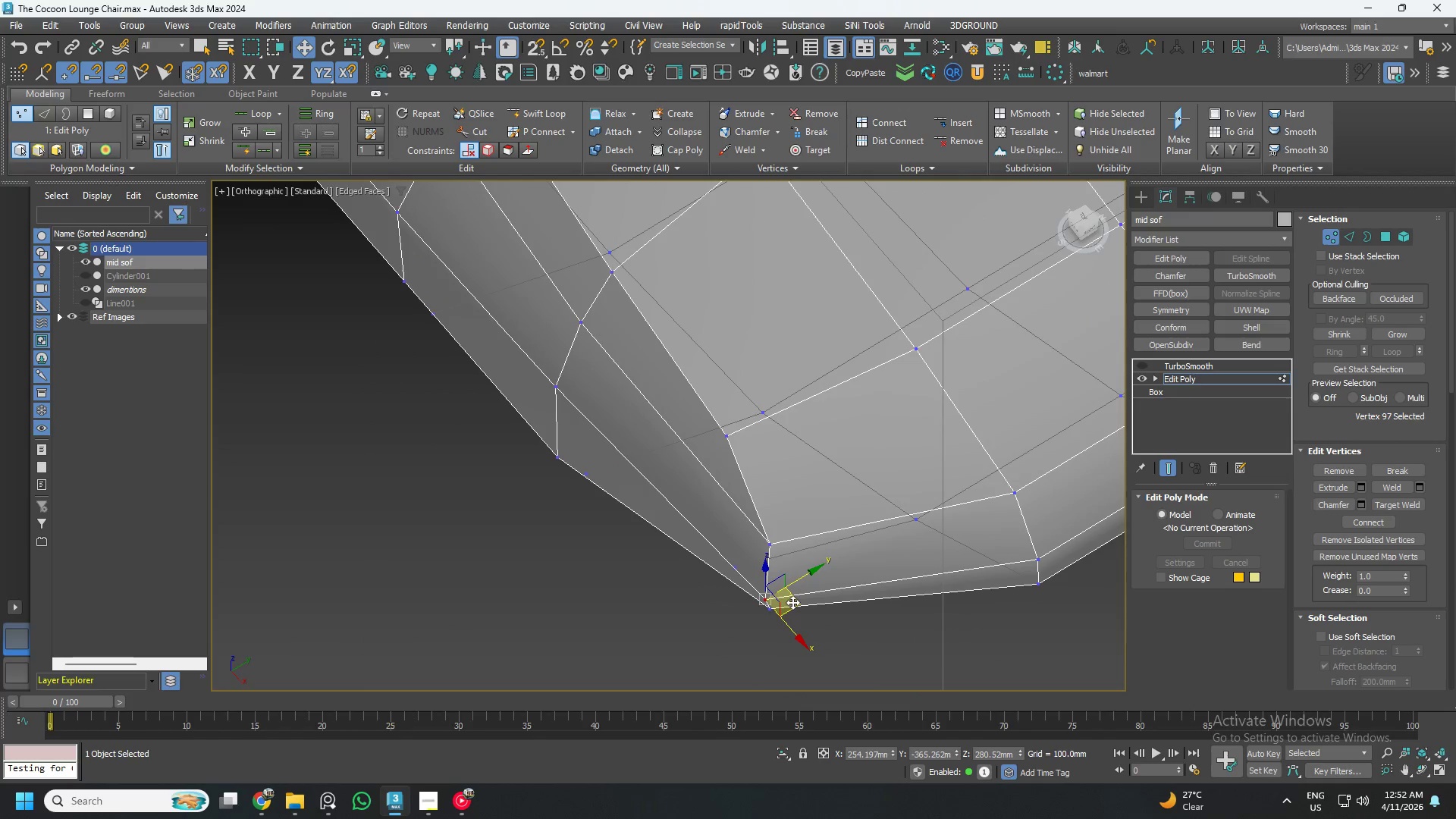 
left_click_drag(start_coordinate=[794, 601], to_coordinate=[798, 581])
 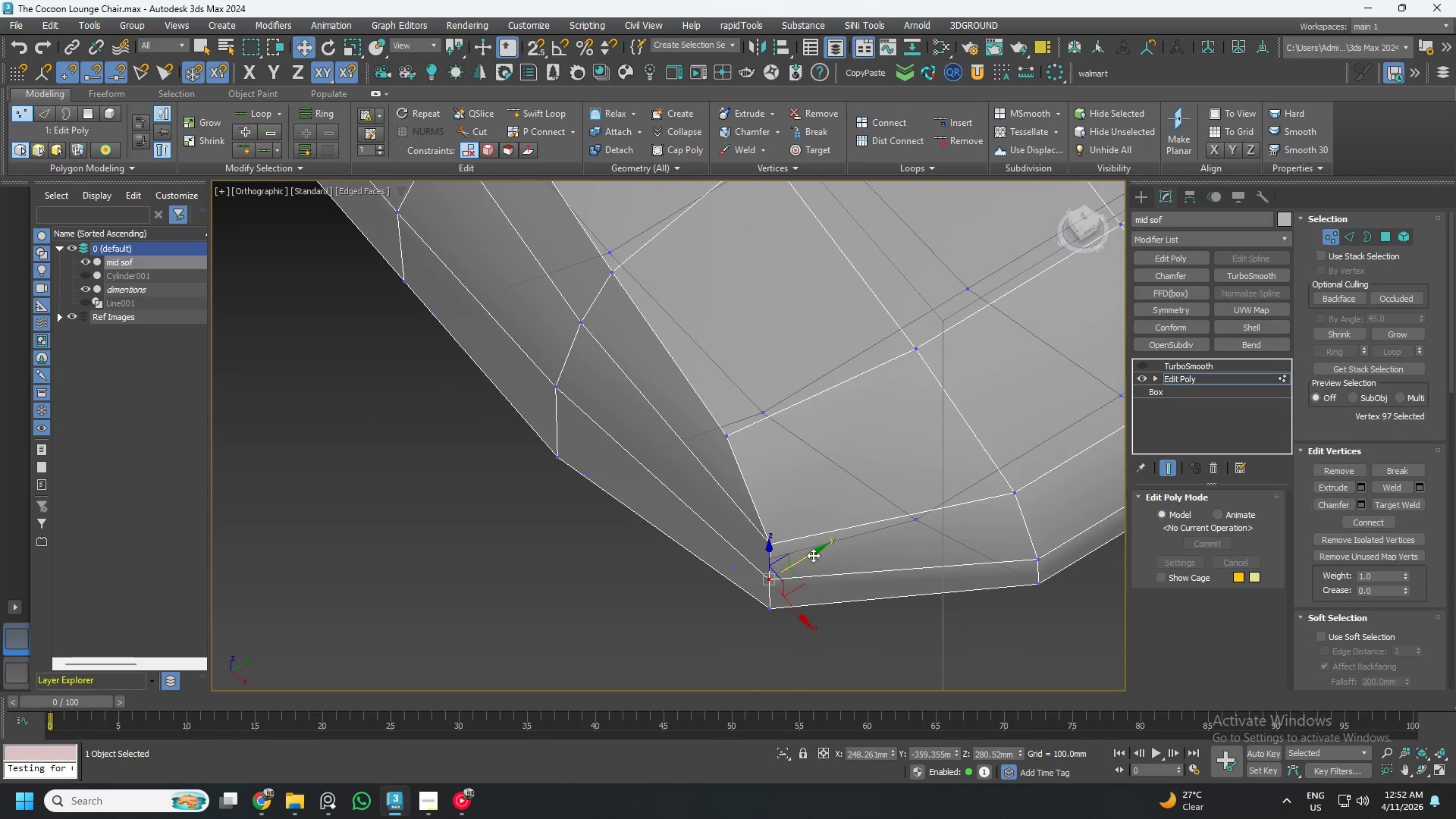 
hold_key(key=AltLeft, duration=0.48)
 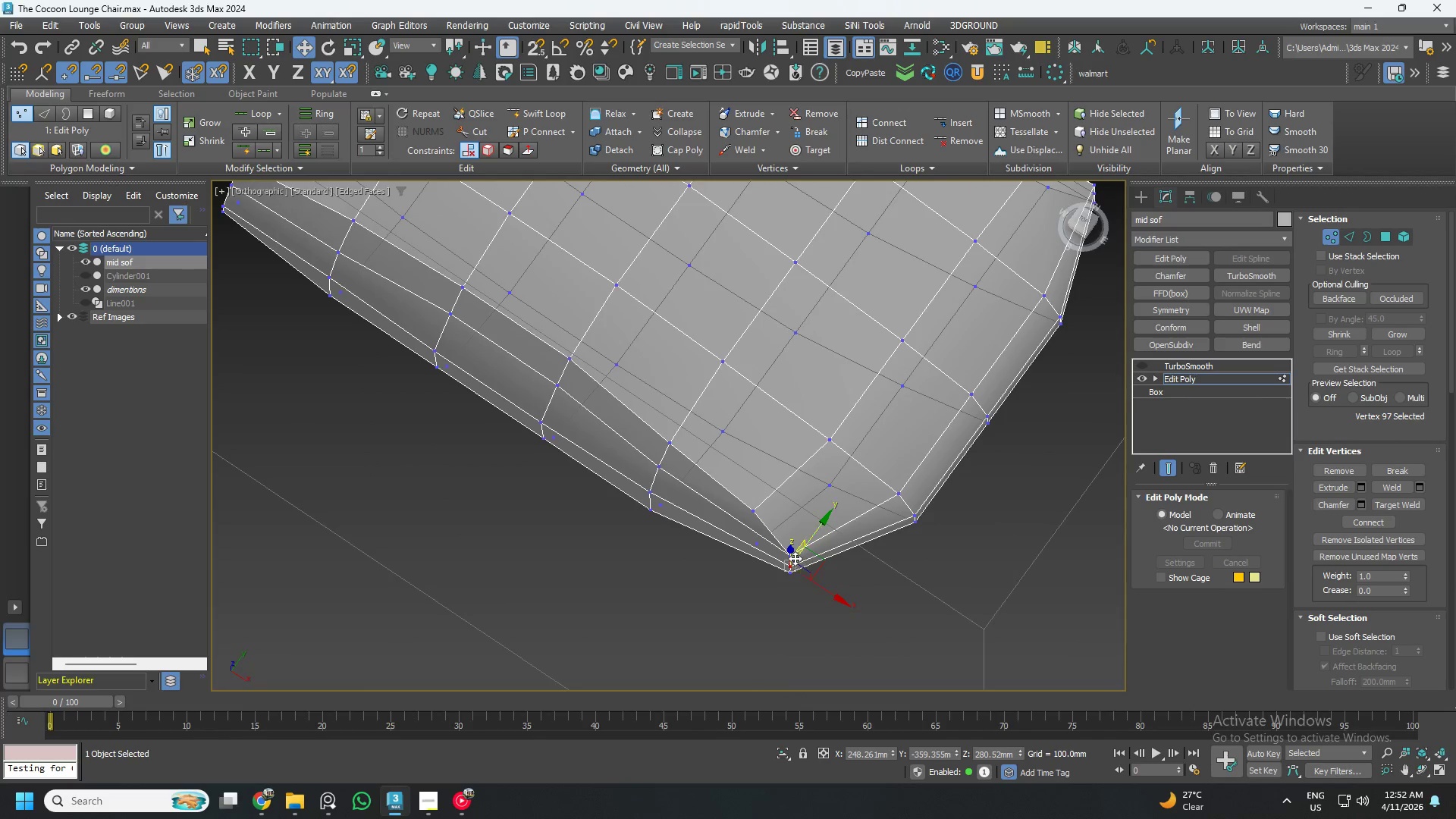 
scroll: coordinate [811, 553], scroll_direction: down, amount: 2.0
 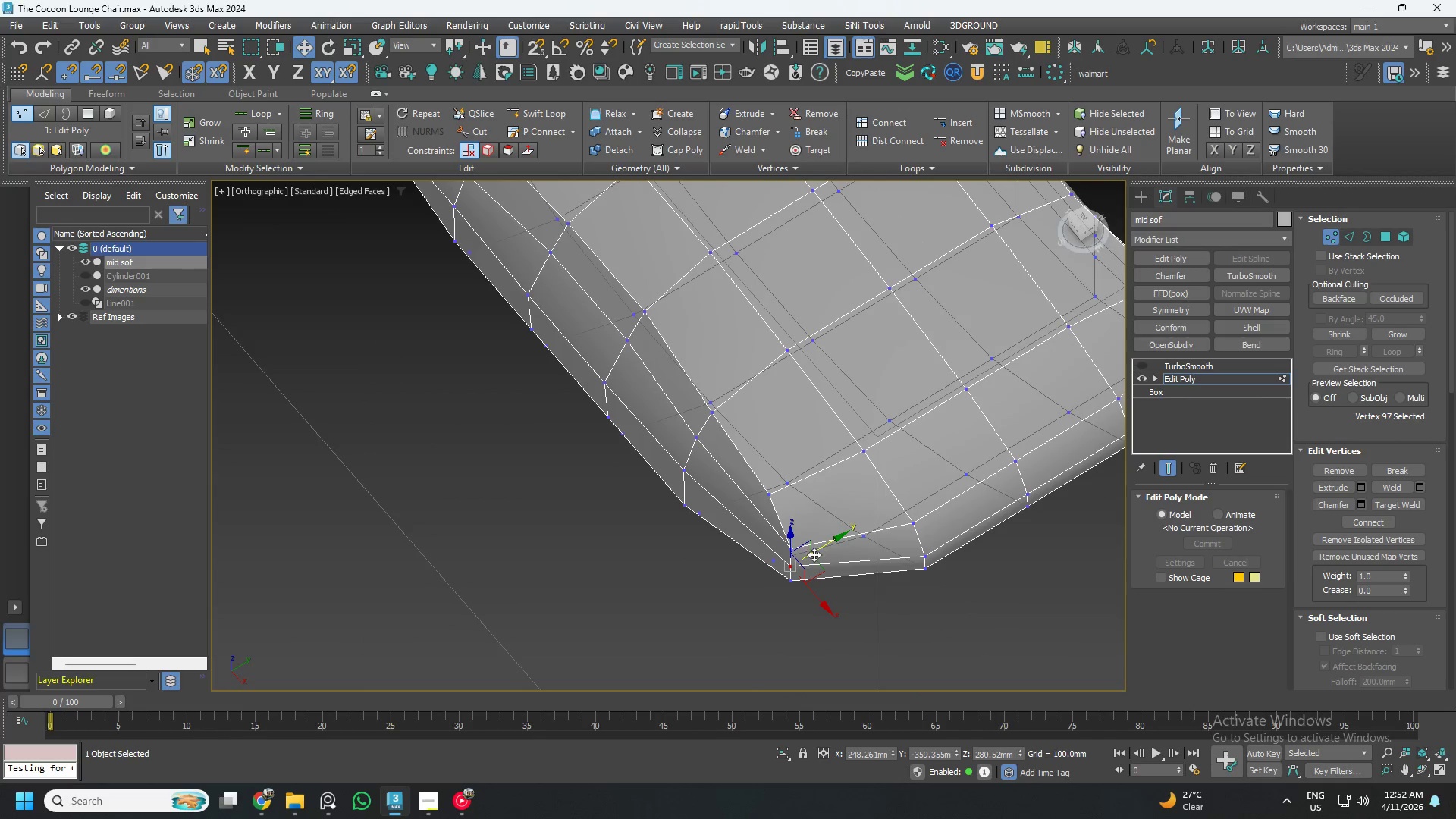 
left_click([794, 557])
 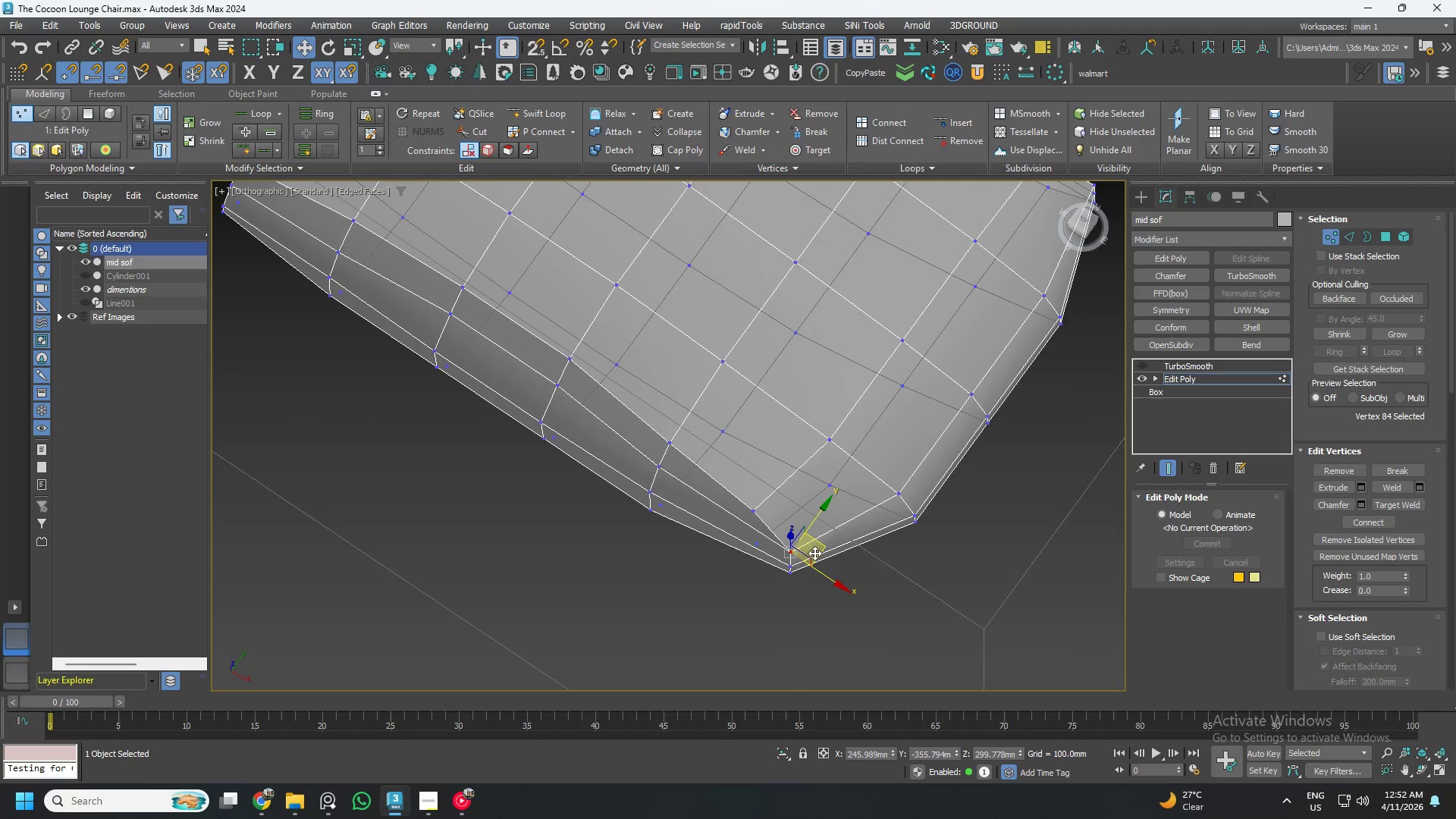 
hold_key(key=AltLeft, duration=0.66)
 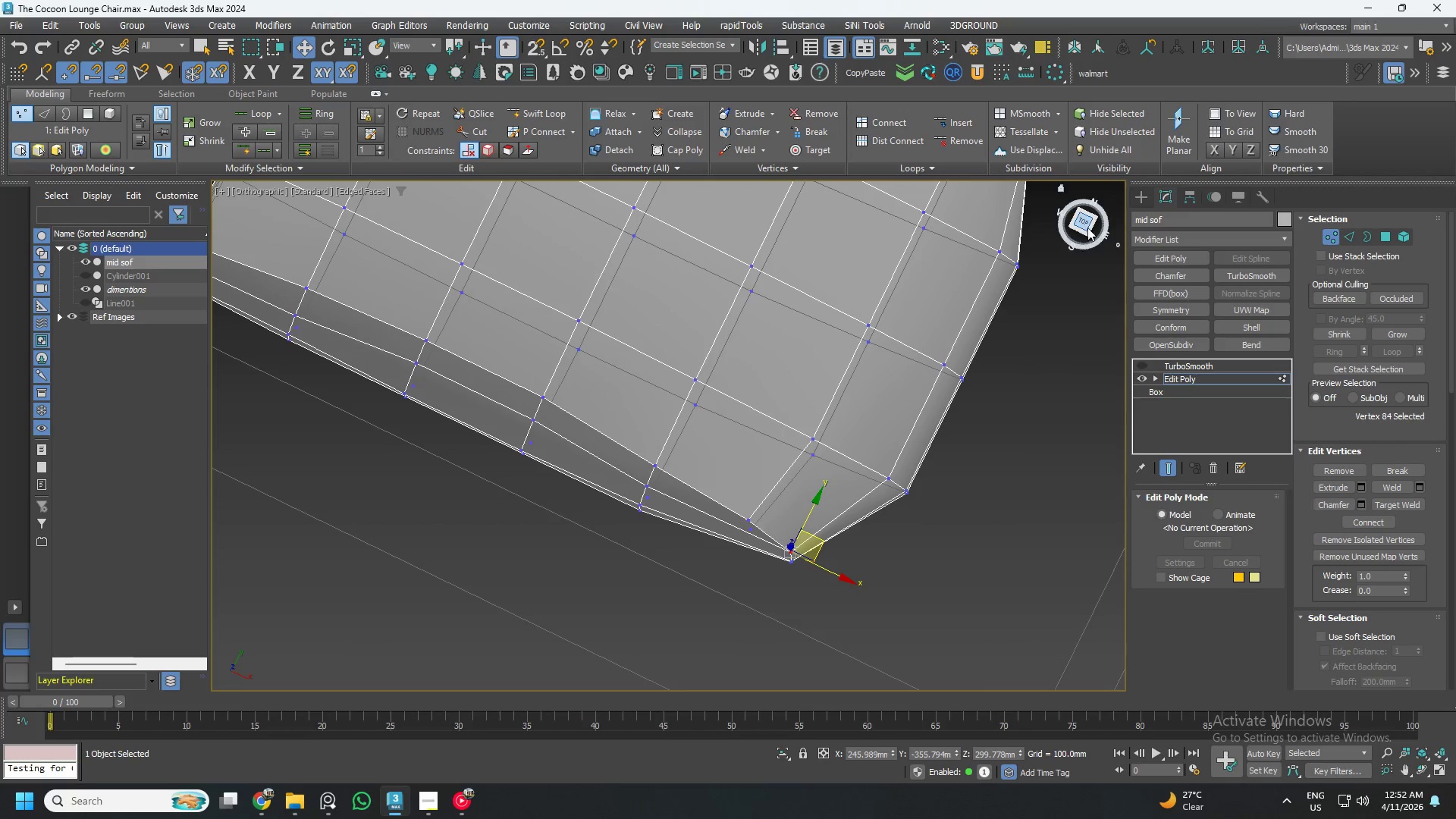 
left_click([1088, 218])
 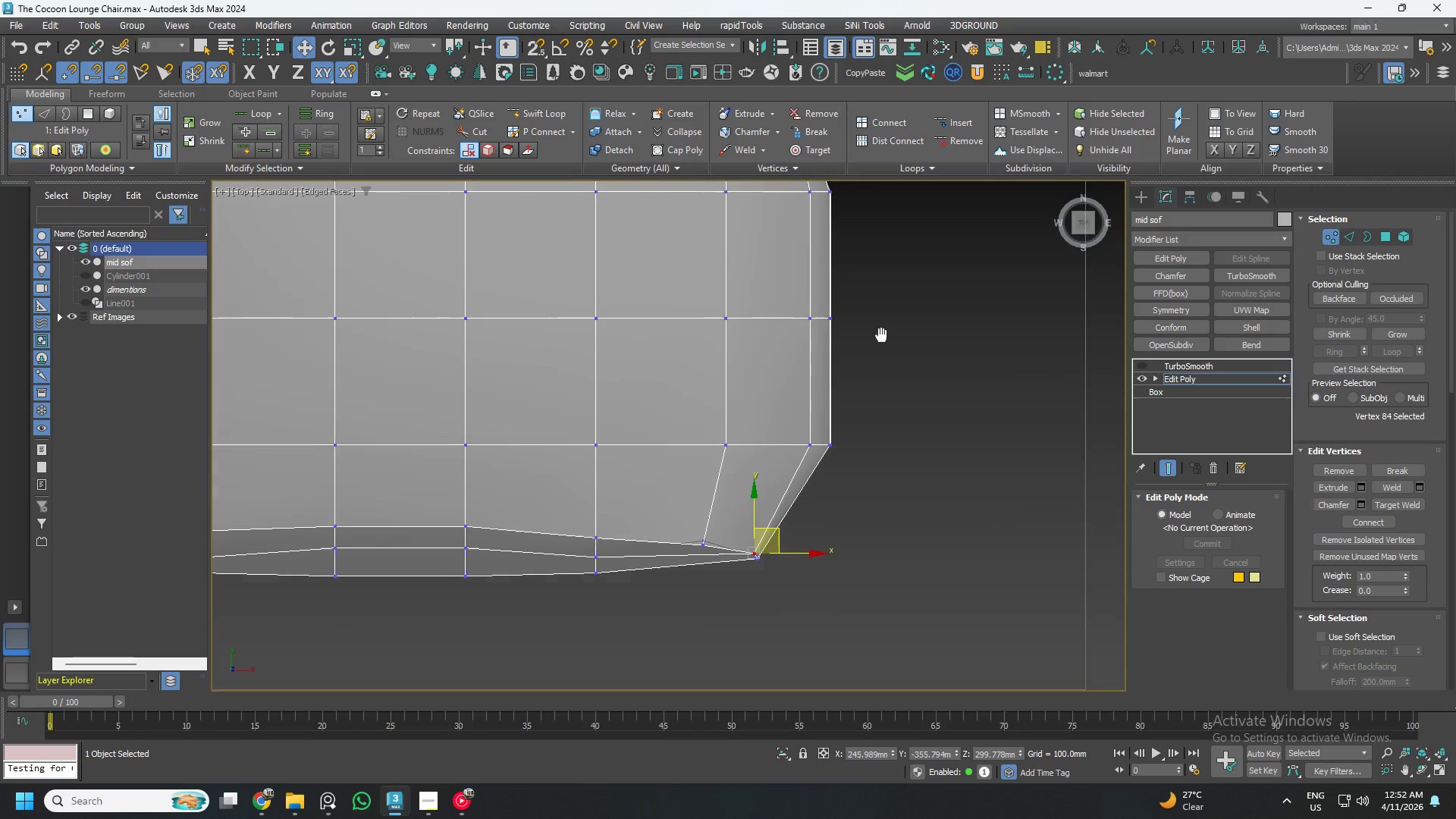 
scroll: coordinate [774, 487], scroll_direction: up, amount: 2.0
 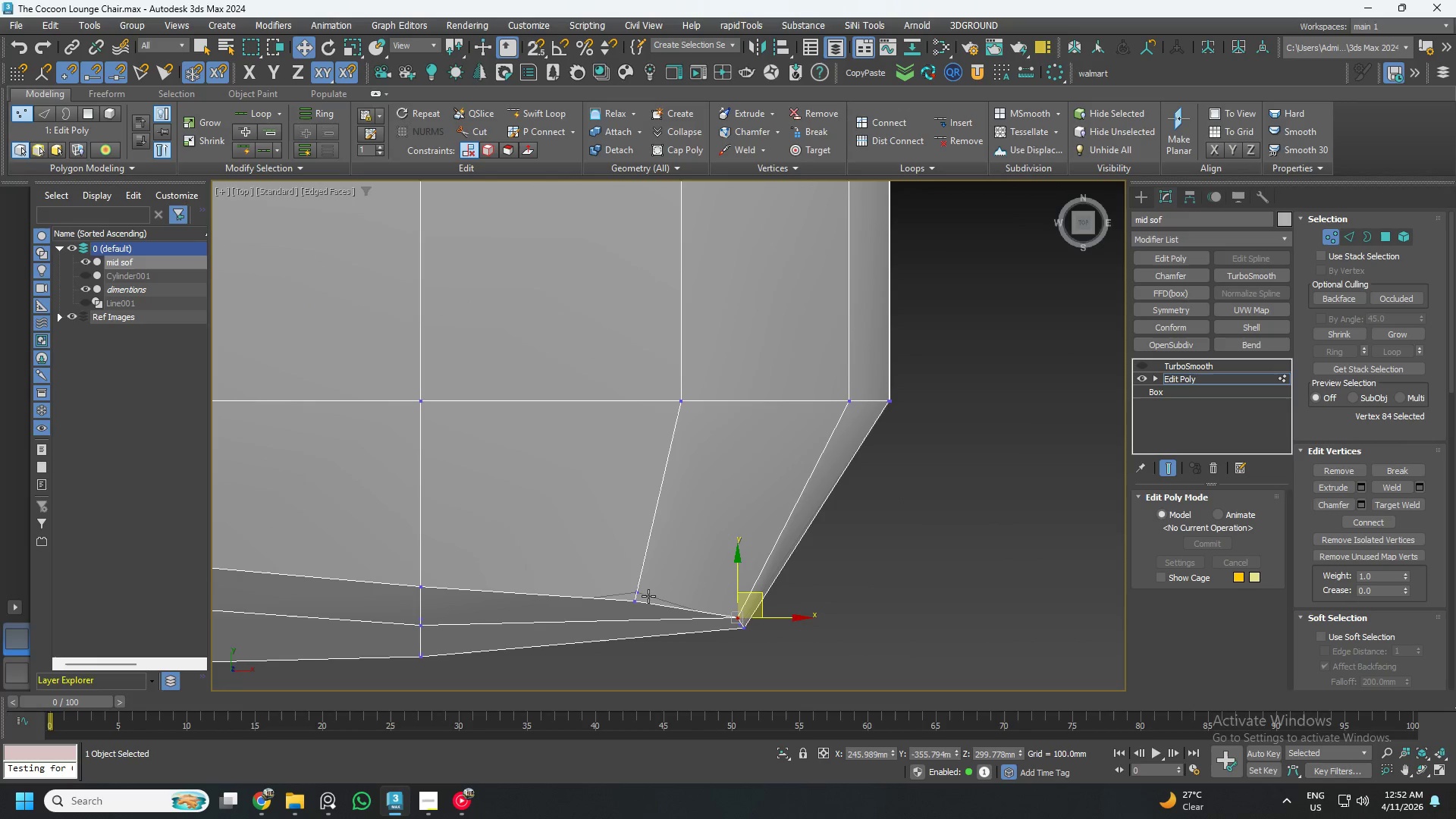 
left_click([642, 605])
 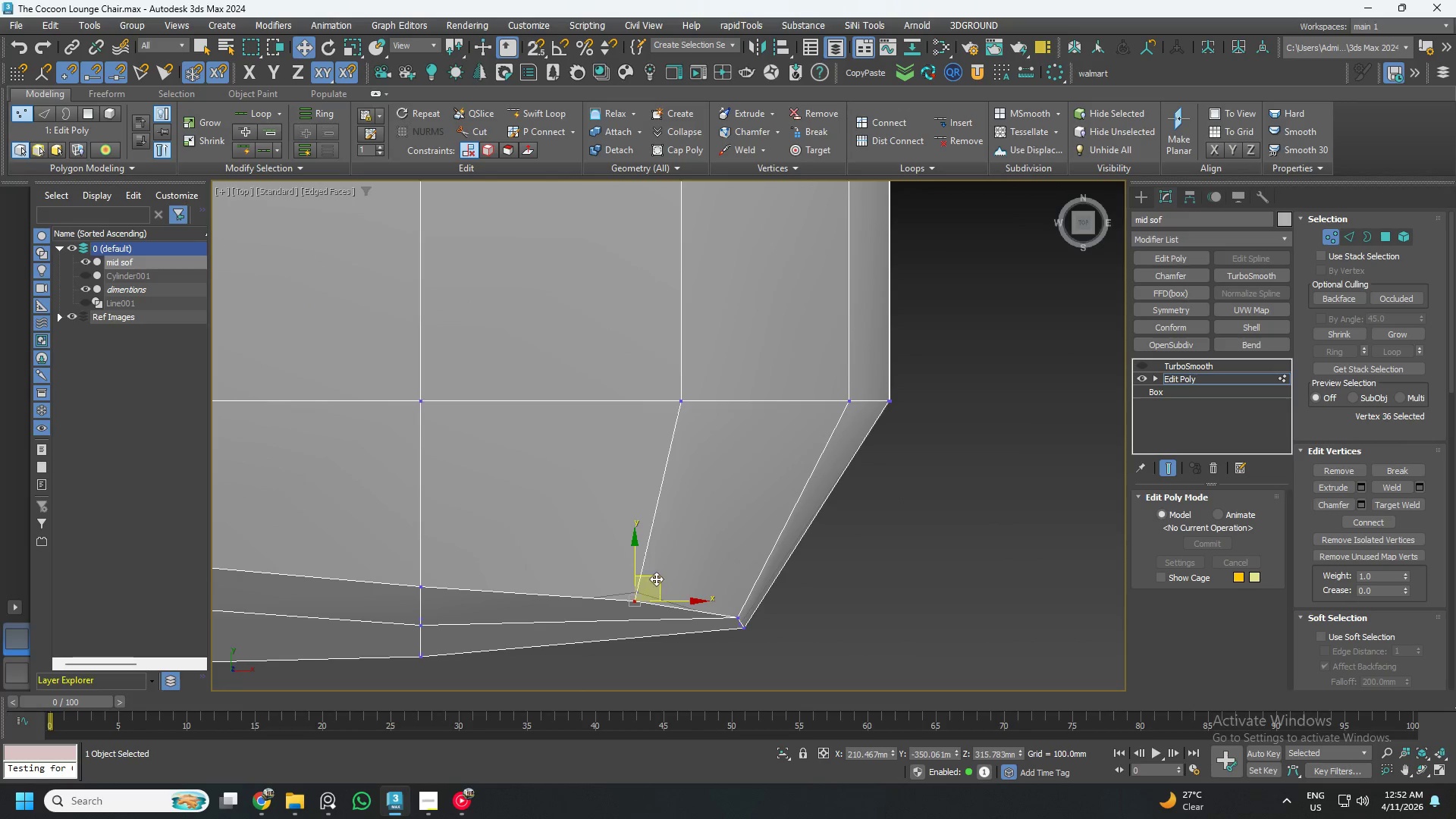 
left_click_drag(start_coordinate=[656, 579], to_coordinate=[657, 568])
 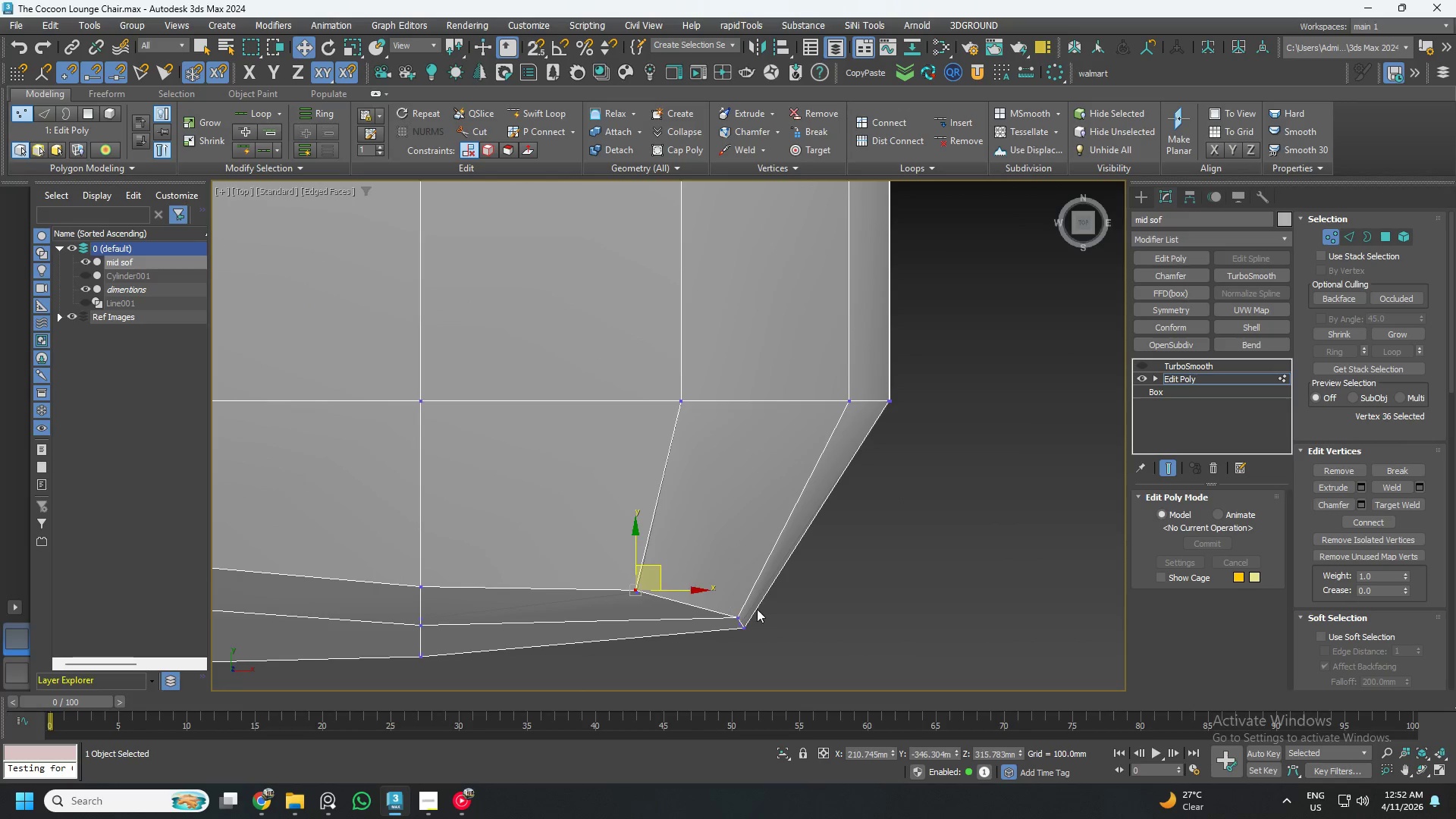 
left_click_drag(start_coordinate=[774, 664], to_coordinate=[717, 571])
 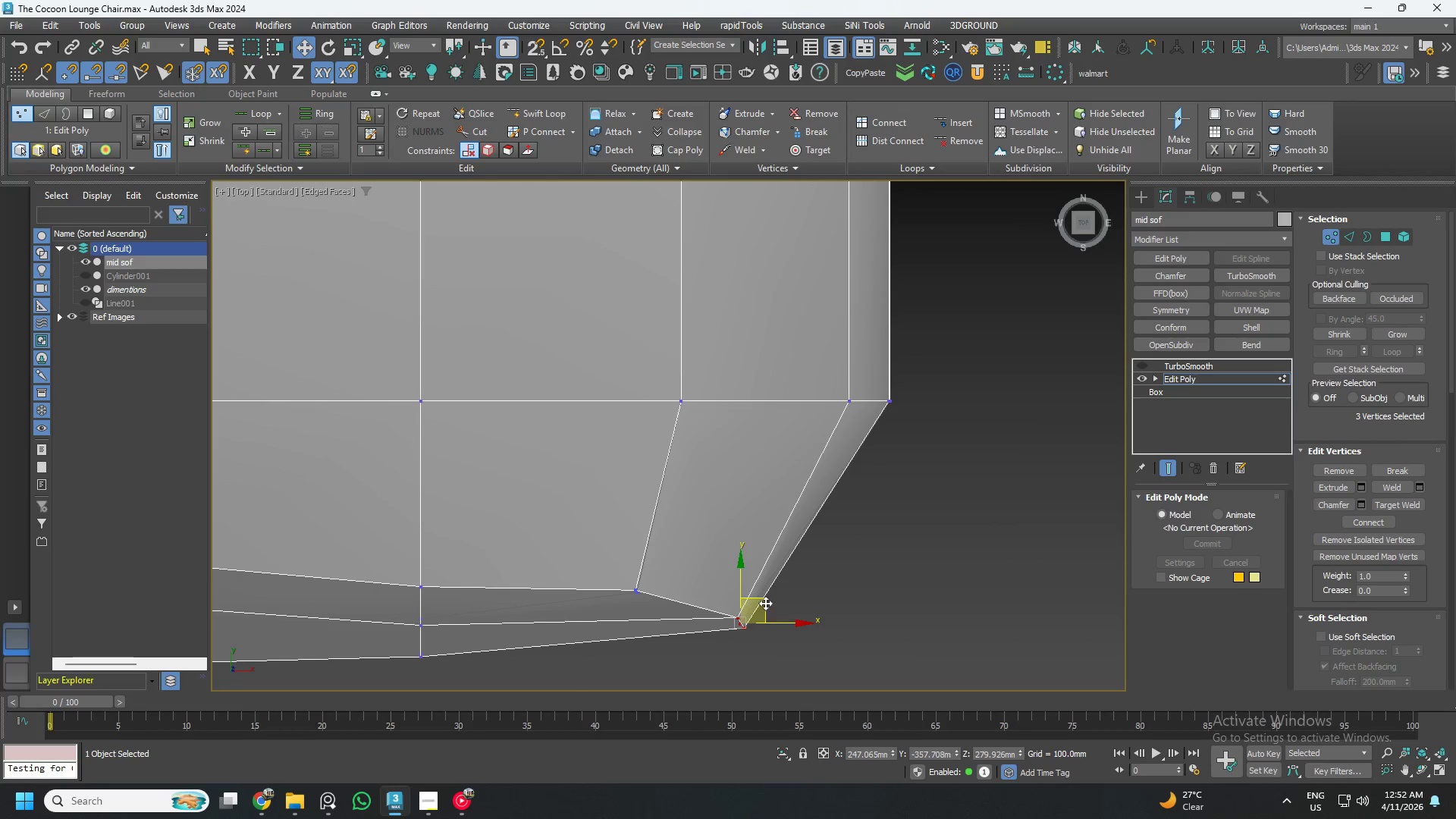 
left_click_drag(start_coordinate=[765, 603], to_coordinate=[799, 601])
 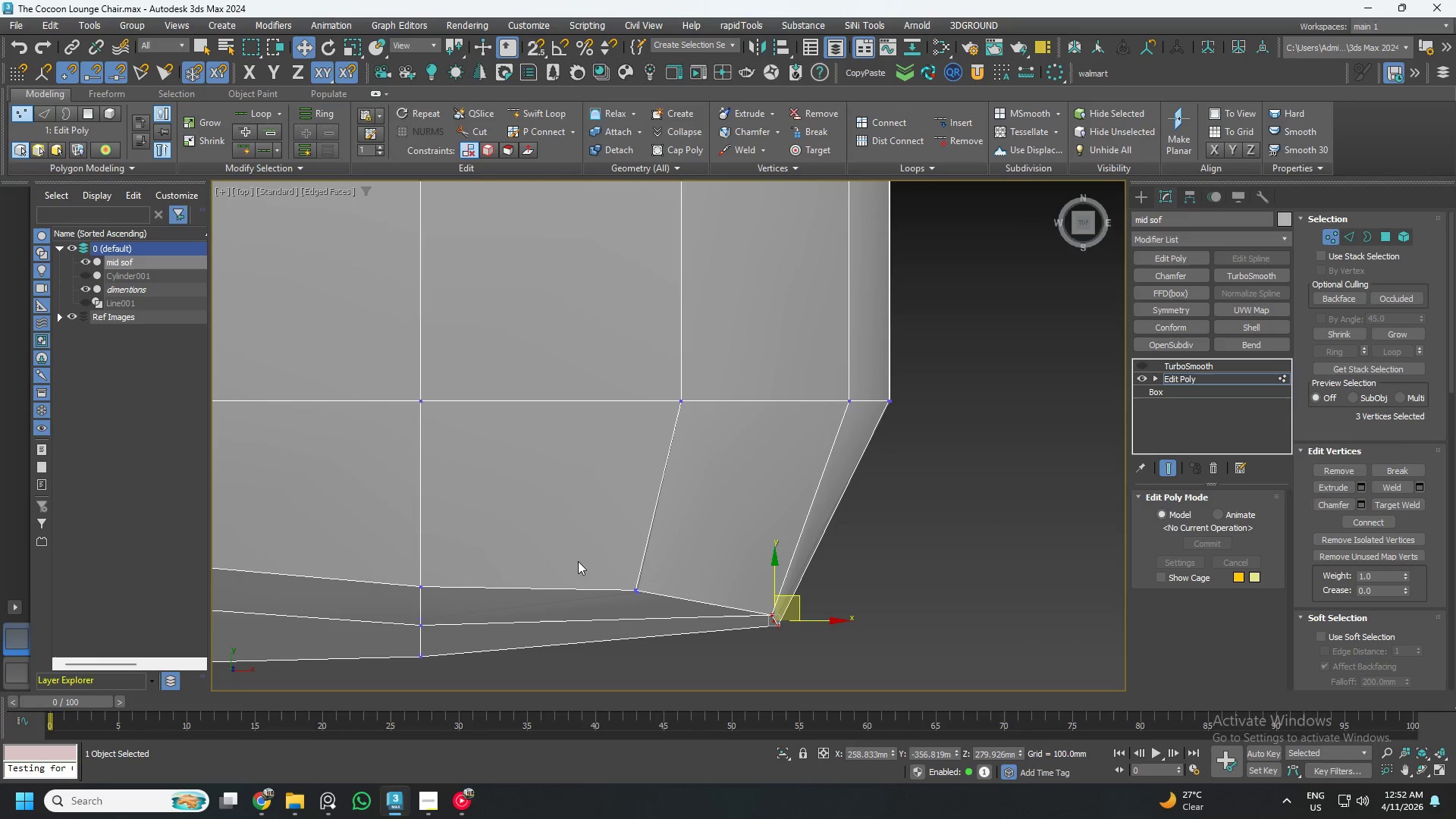 
left_click_drag(start_coordinate=[574, 557], to_coordinate=[669, 606])
 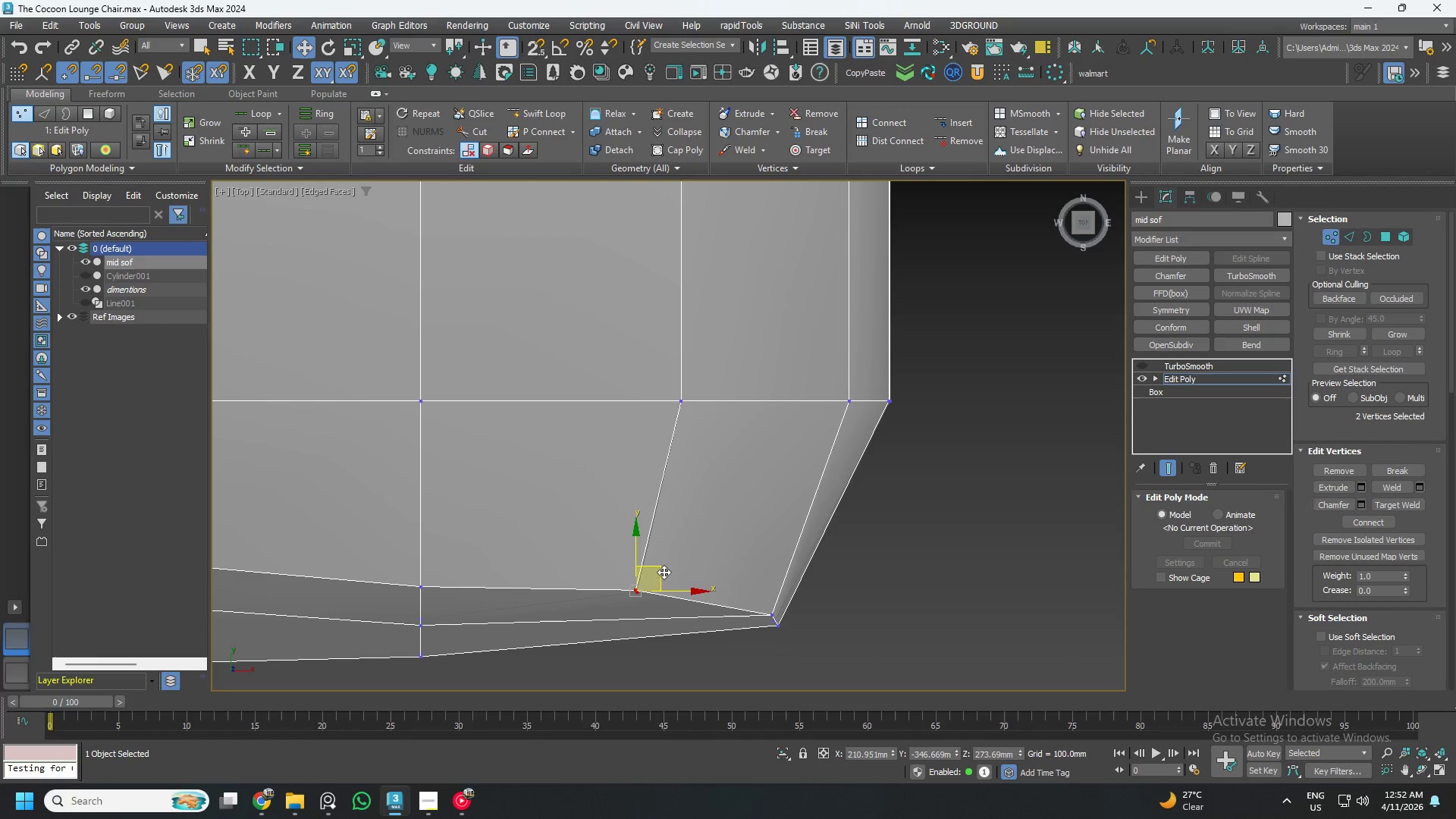 
left_click_drag(start_coordinate=[663, 571], to_coordinate=[642, 494])
 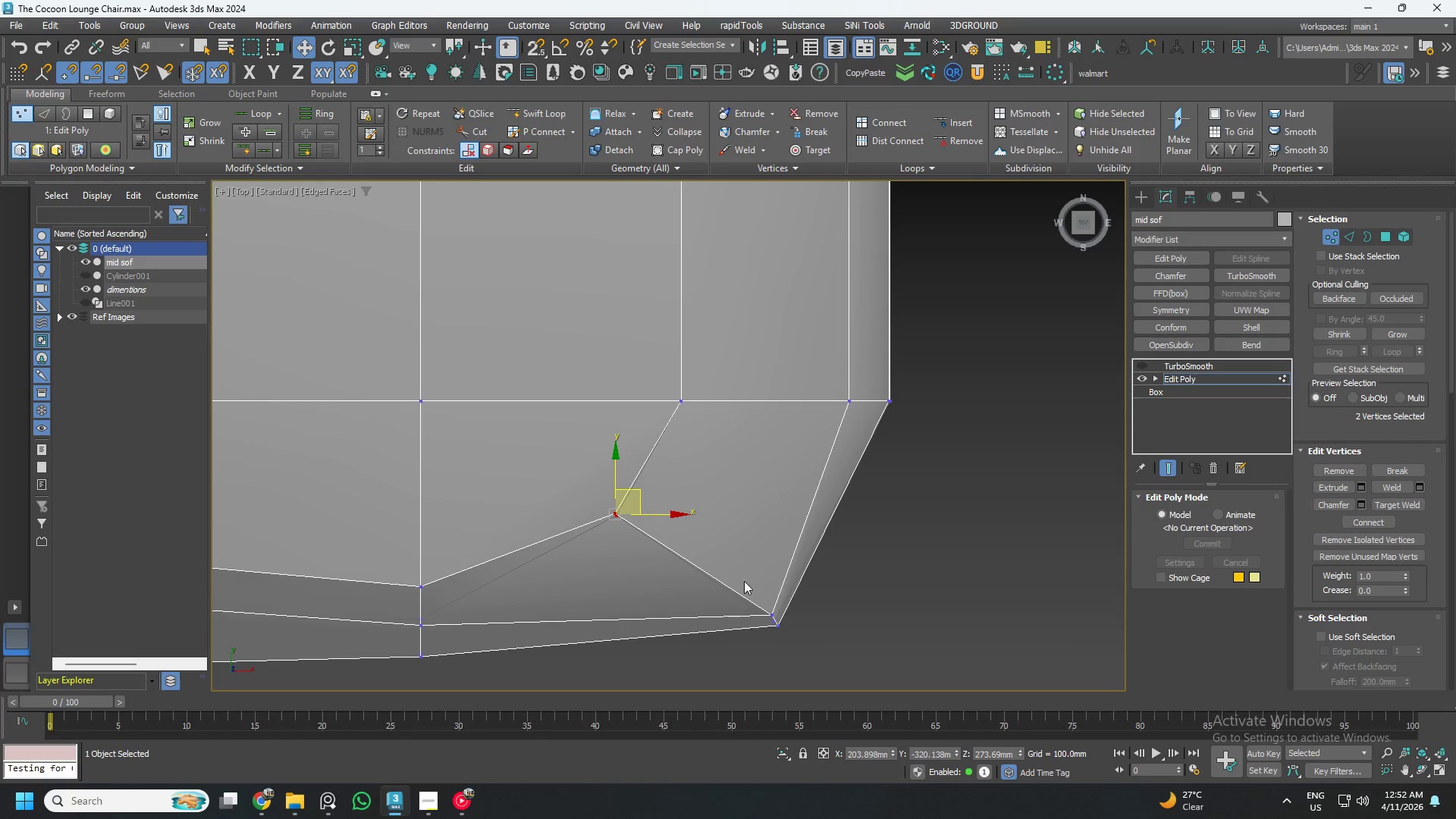 
left_click_drag(start_coordinate=[743, 548], to_coordinate=[816, 631])
 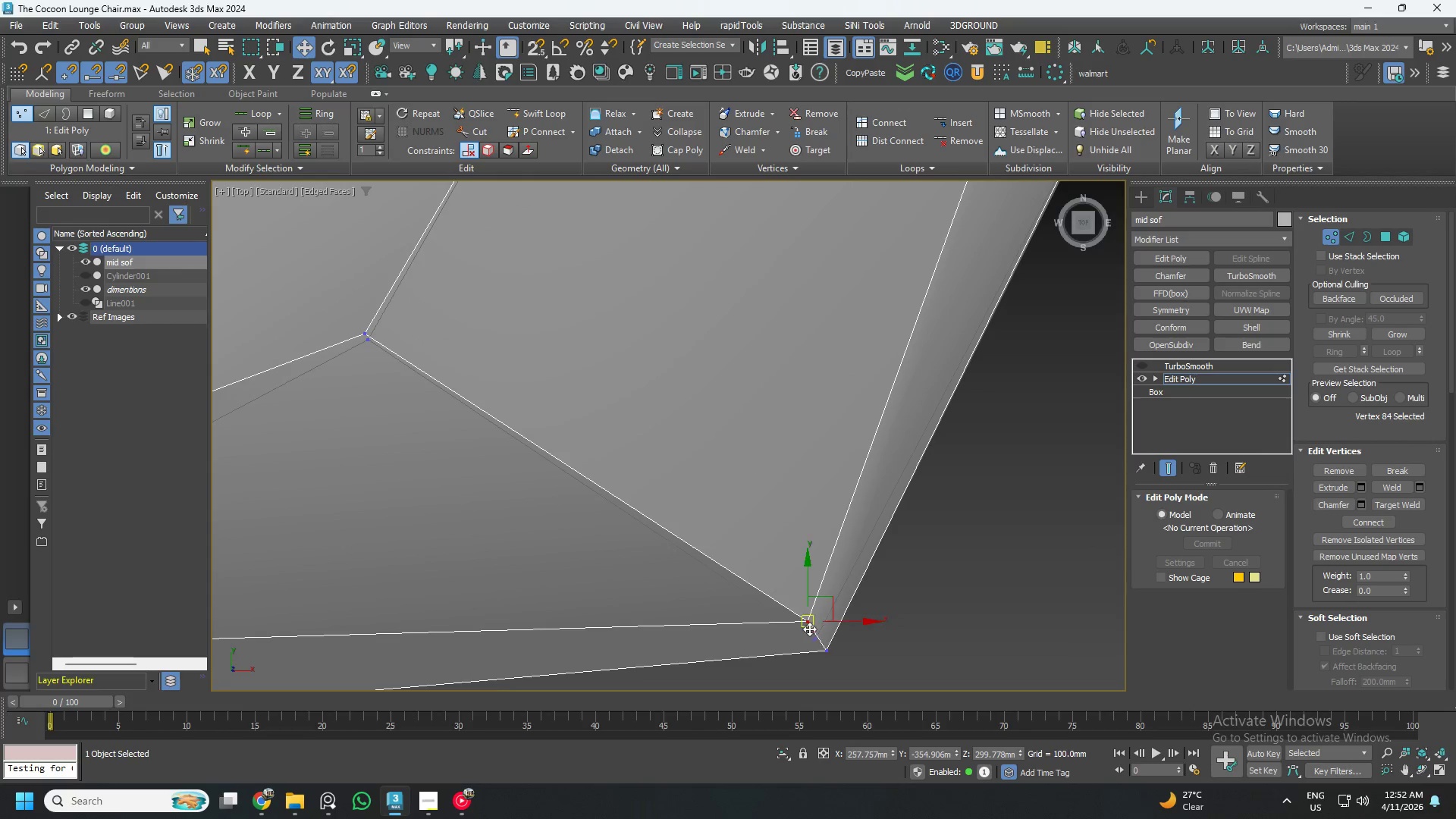 
scroll: coordinate [757, 613], scroll_direction: up, amount: 3.0
 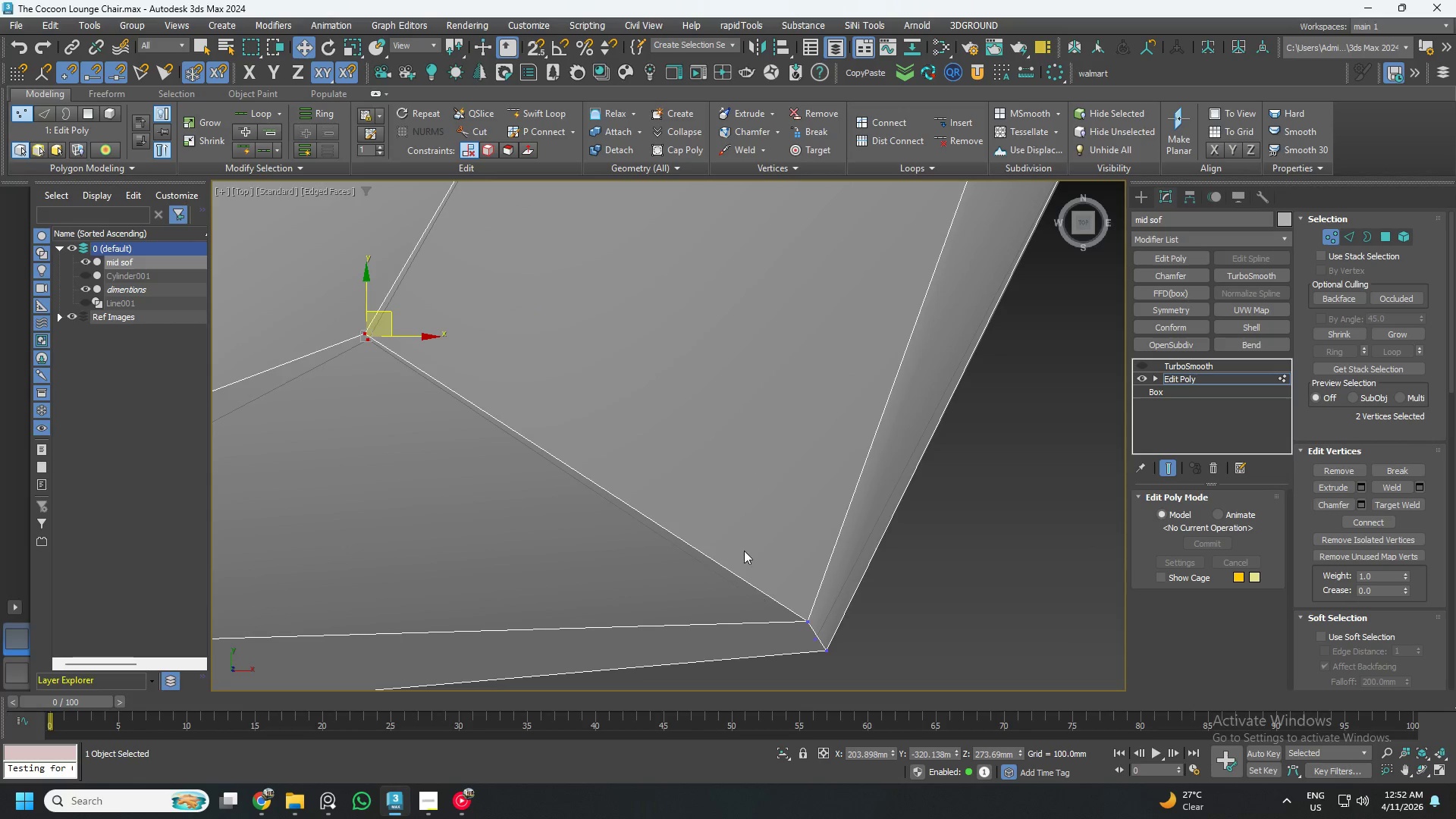 
scroll: coordinate [808, 629], scroll_direction: down, amount: 3.0
 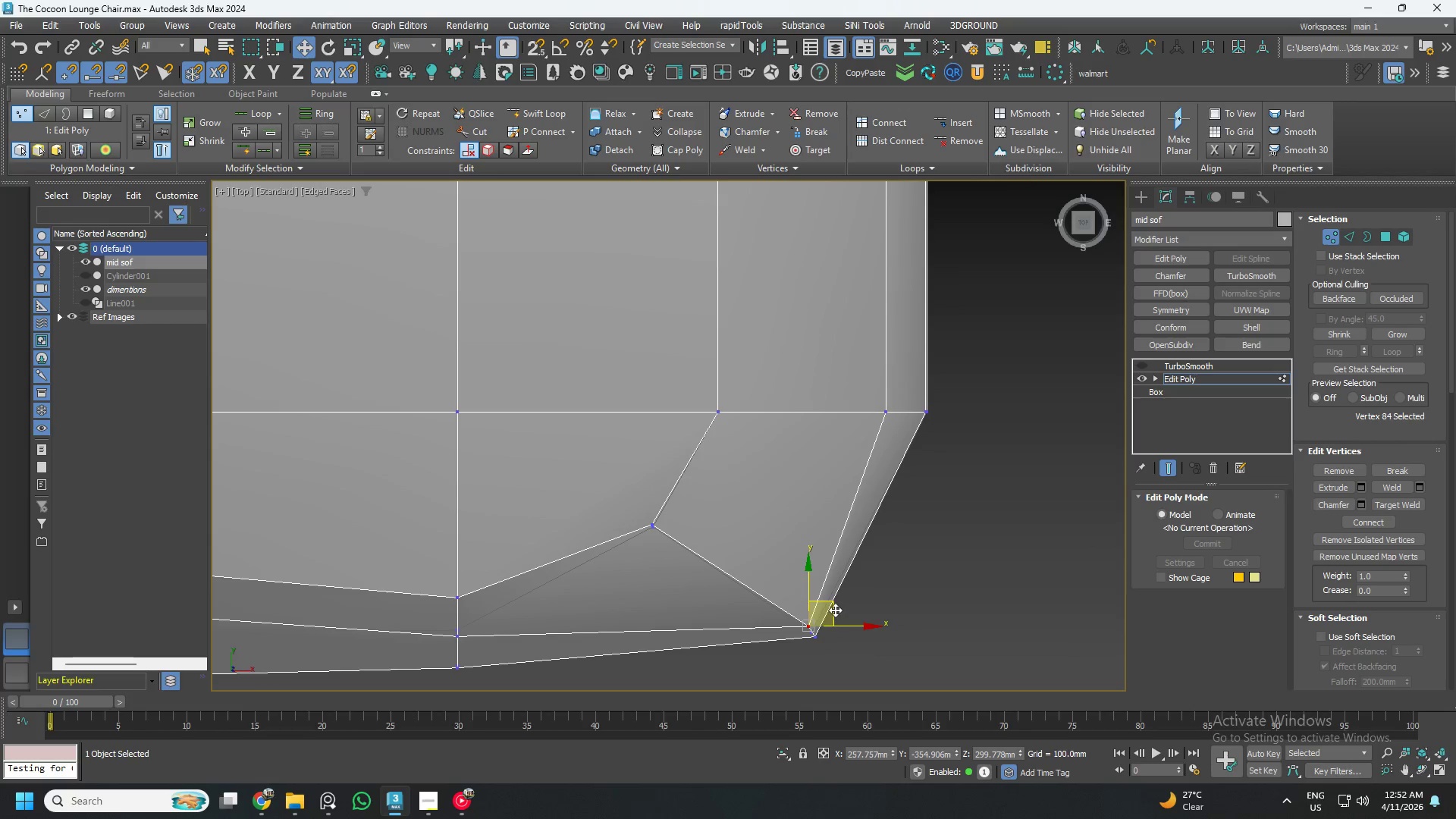 
left_click_drag(start_coordinate=[835, 610], to_coordinate=[802, 588])
 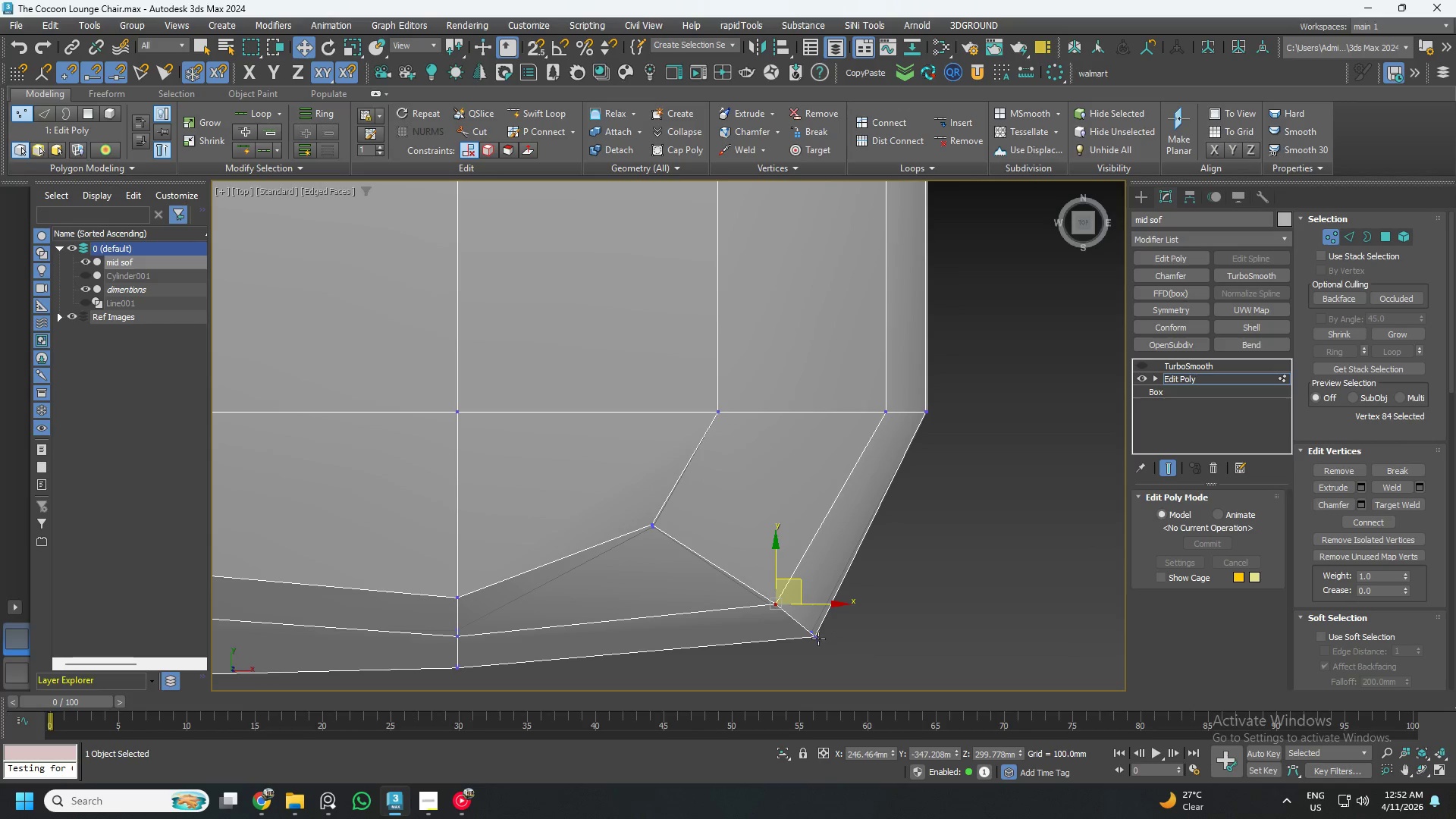 
scroll: coordinate [819, 642], scroll_direction: up, amount: 3.0
 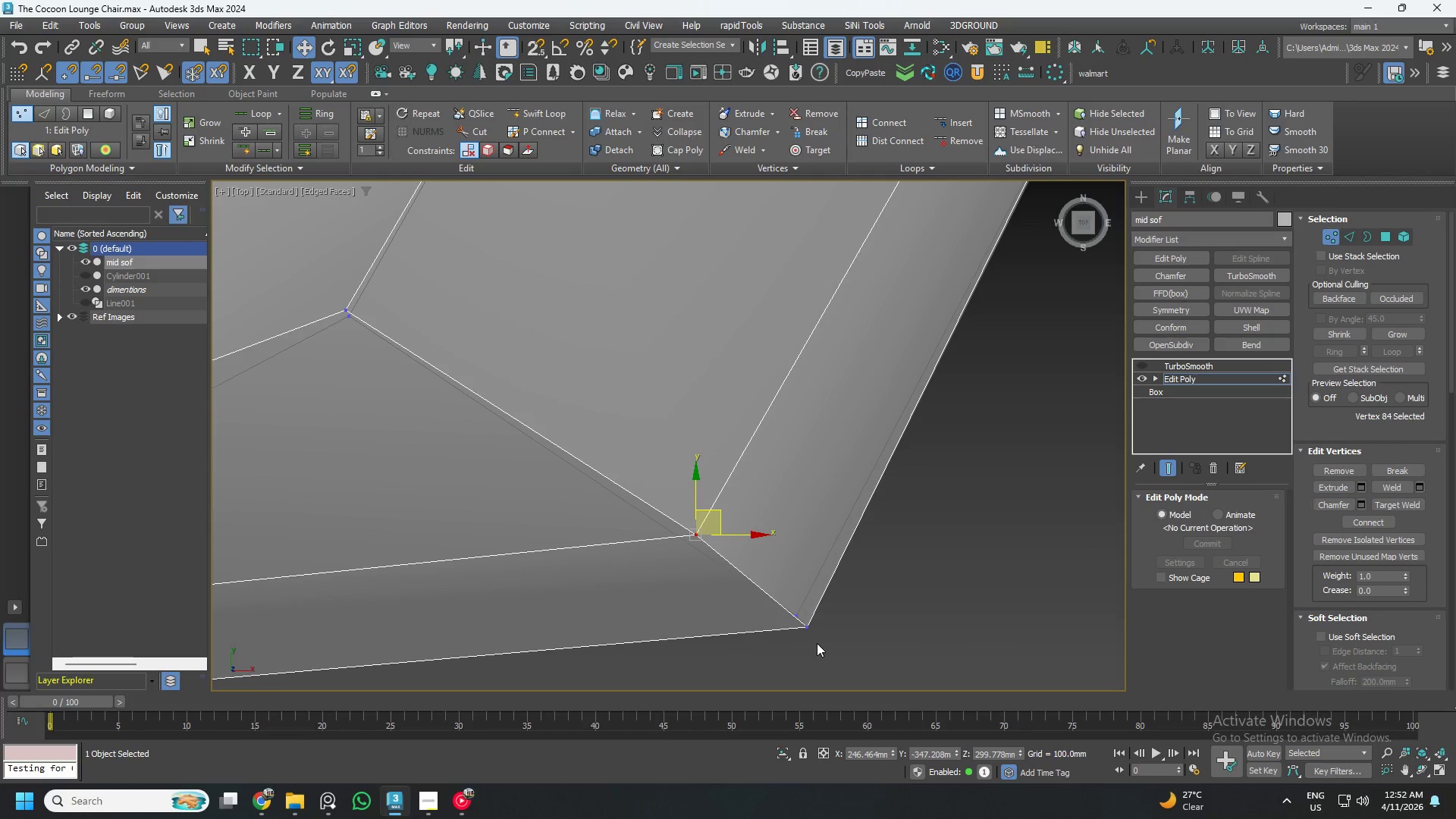 
left_click([808, 632])
 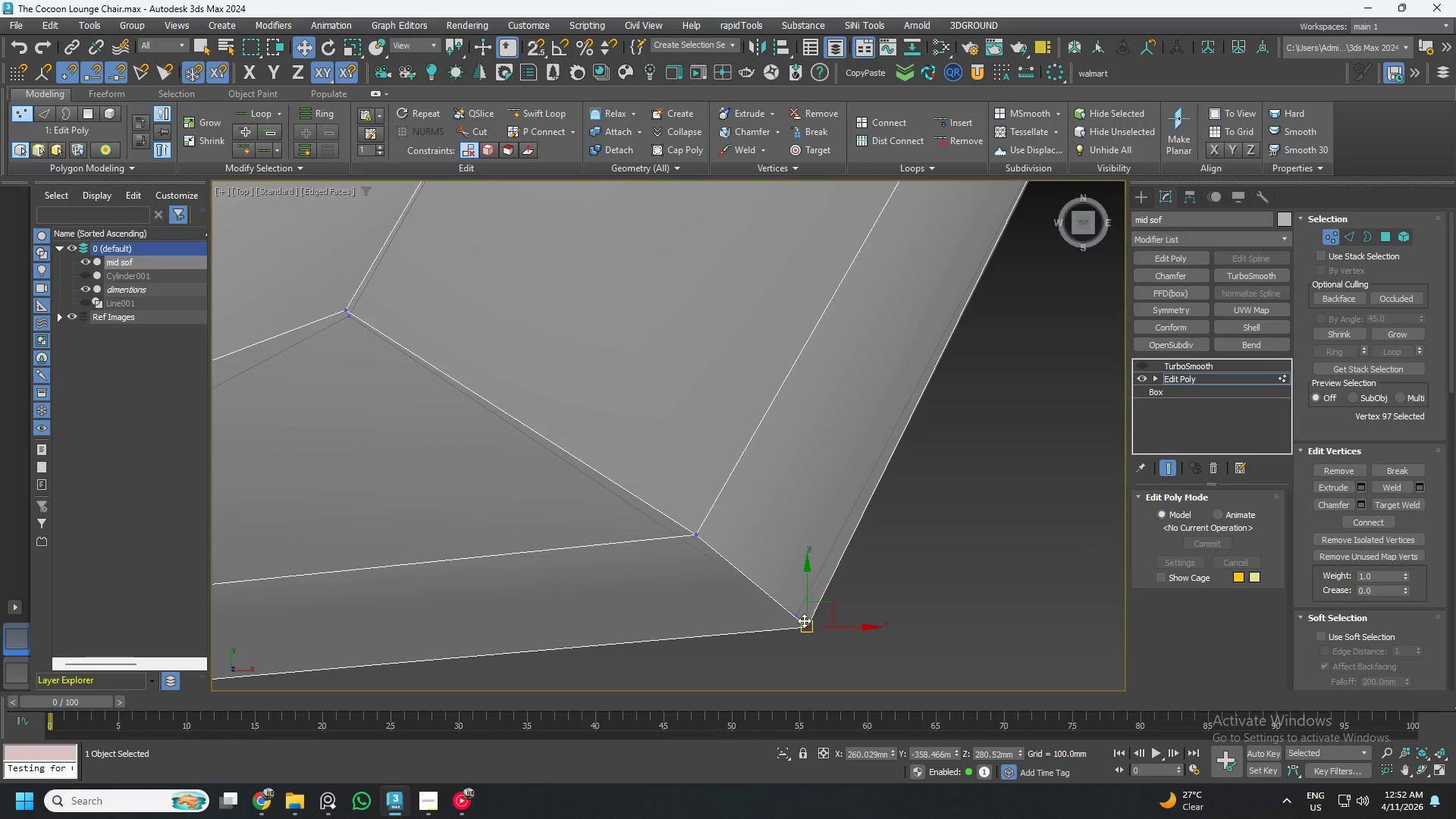 
hold_key(key=ControlLeft, duration=0.33)
double_click([799, 613])
 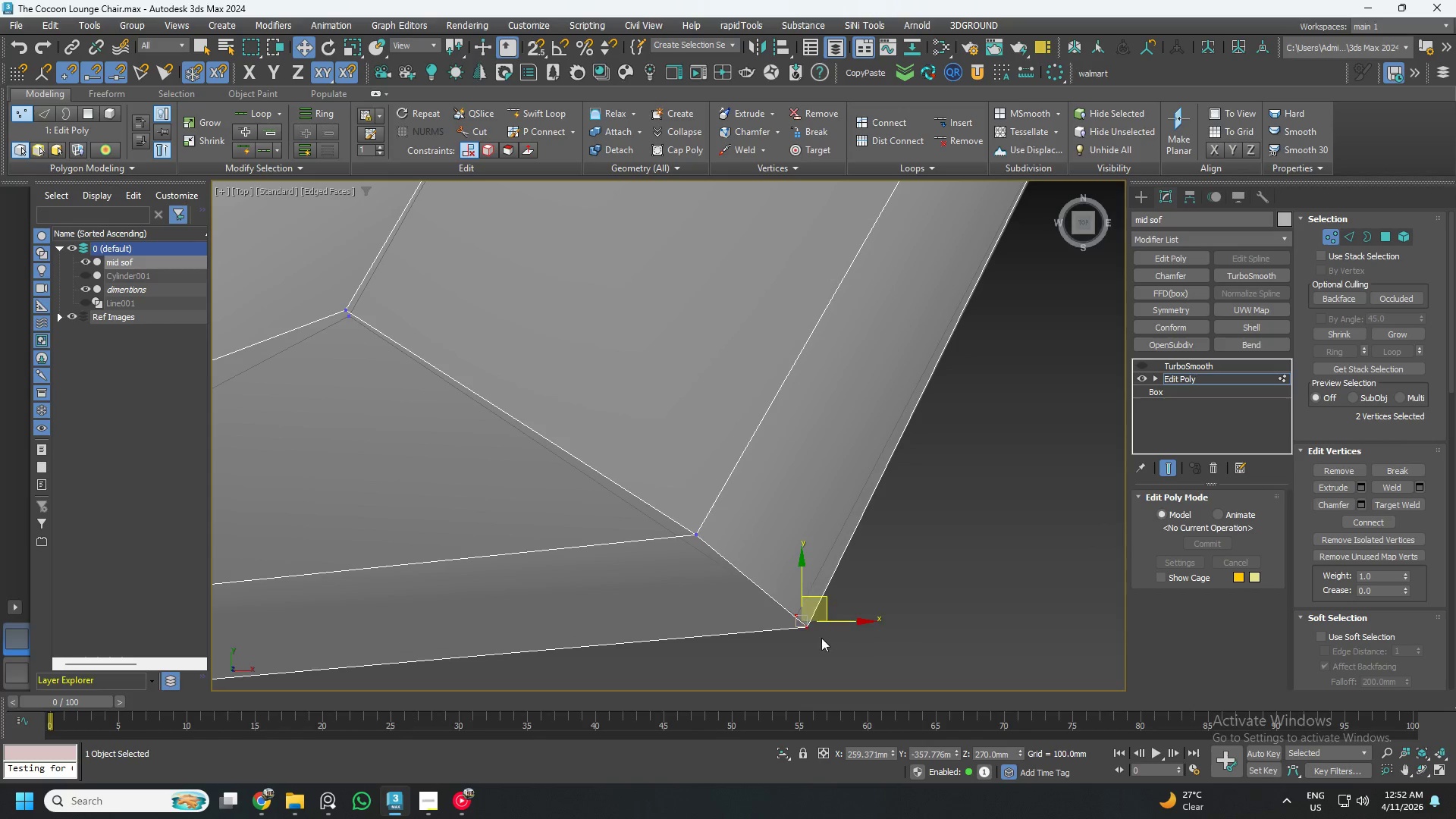 
hold_key(key=AltLeft, duration=0.77)
 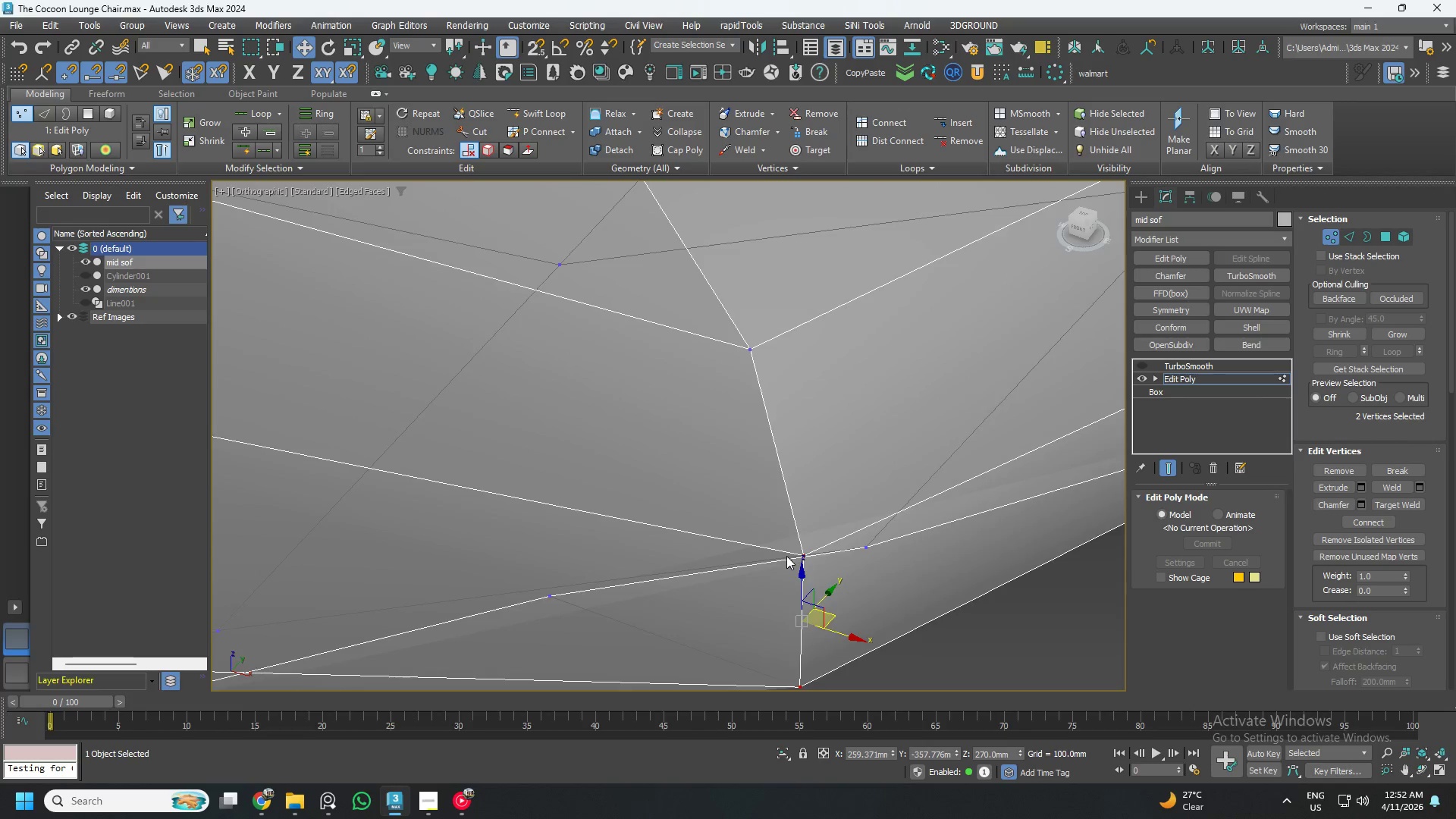 
hold_key(key=AltLeft, duration=0.81)
 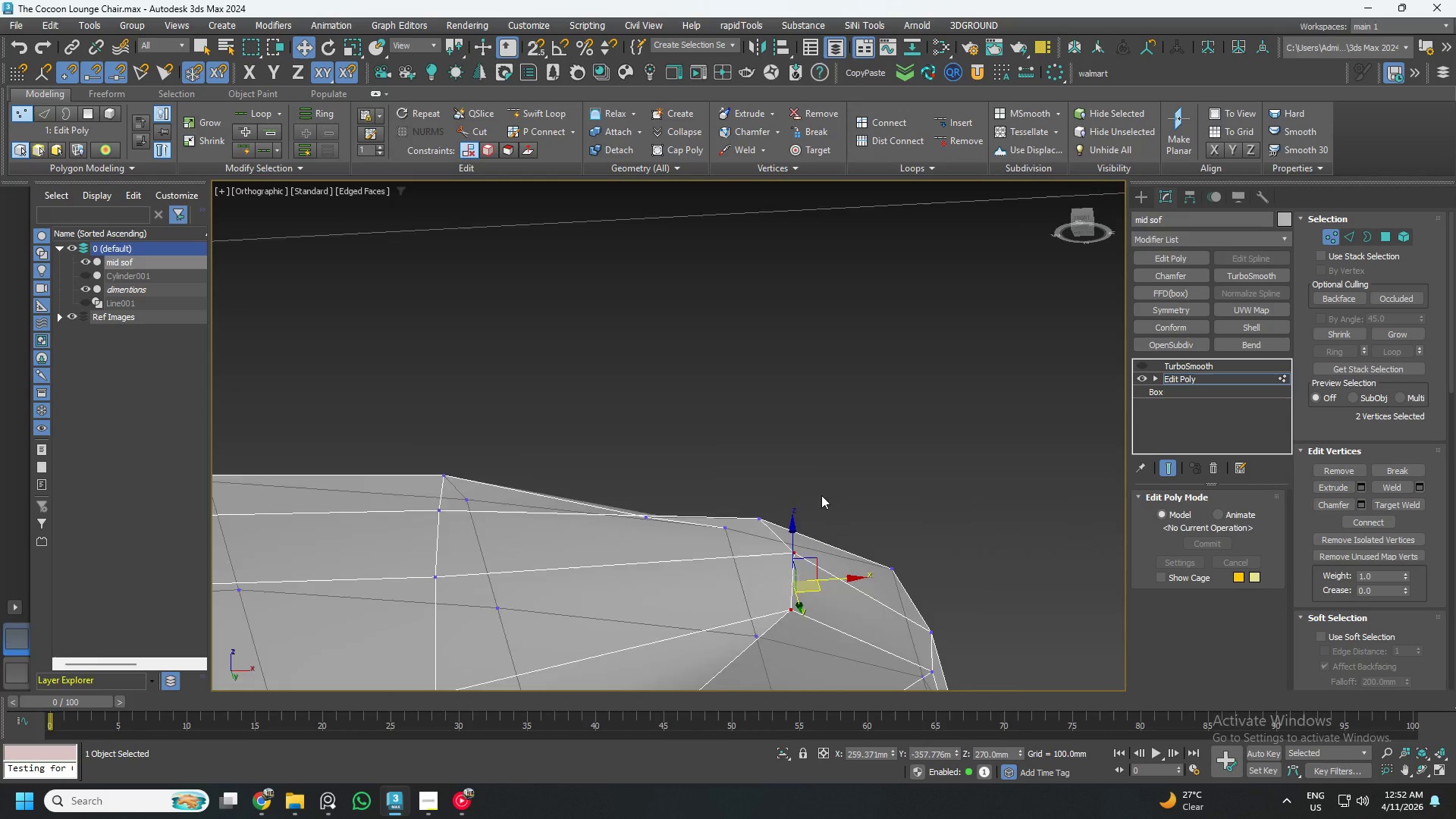 
scroll: coordinate [788, 561], scroll_direction: down, amount: 3.0
 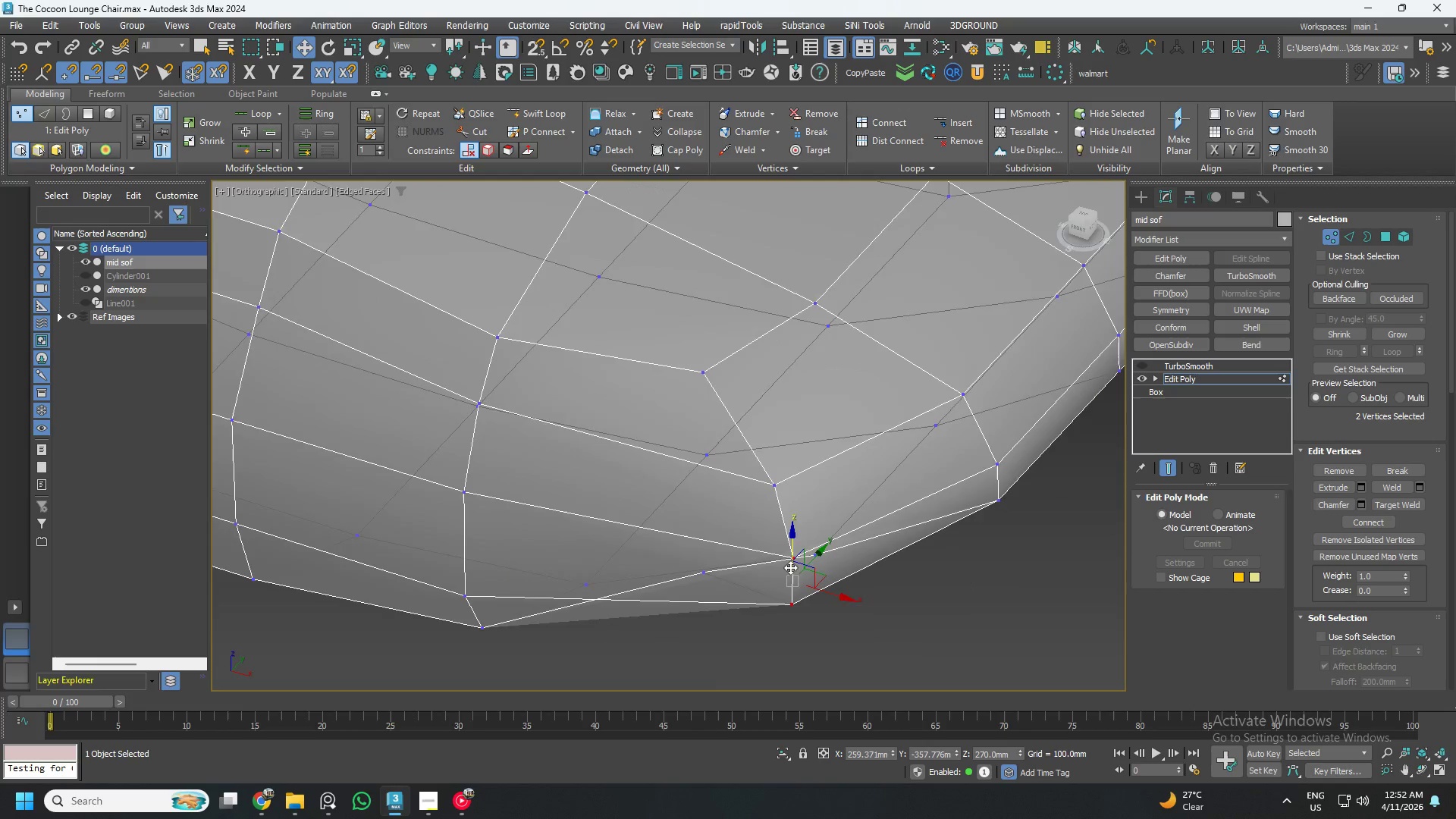 
hold_key(key=AltLeft, duration=0.44)
 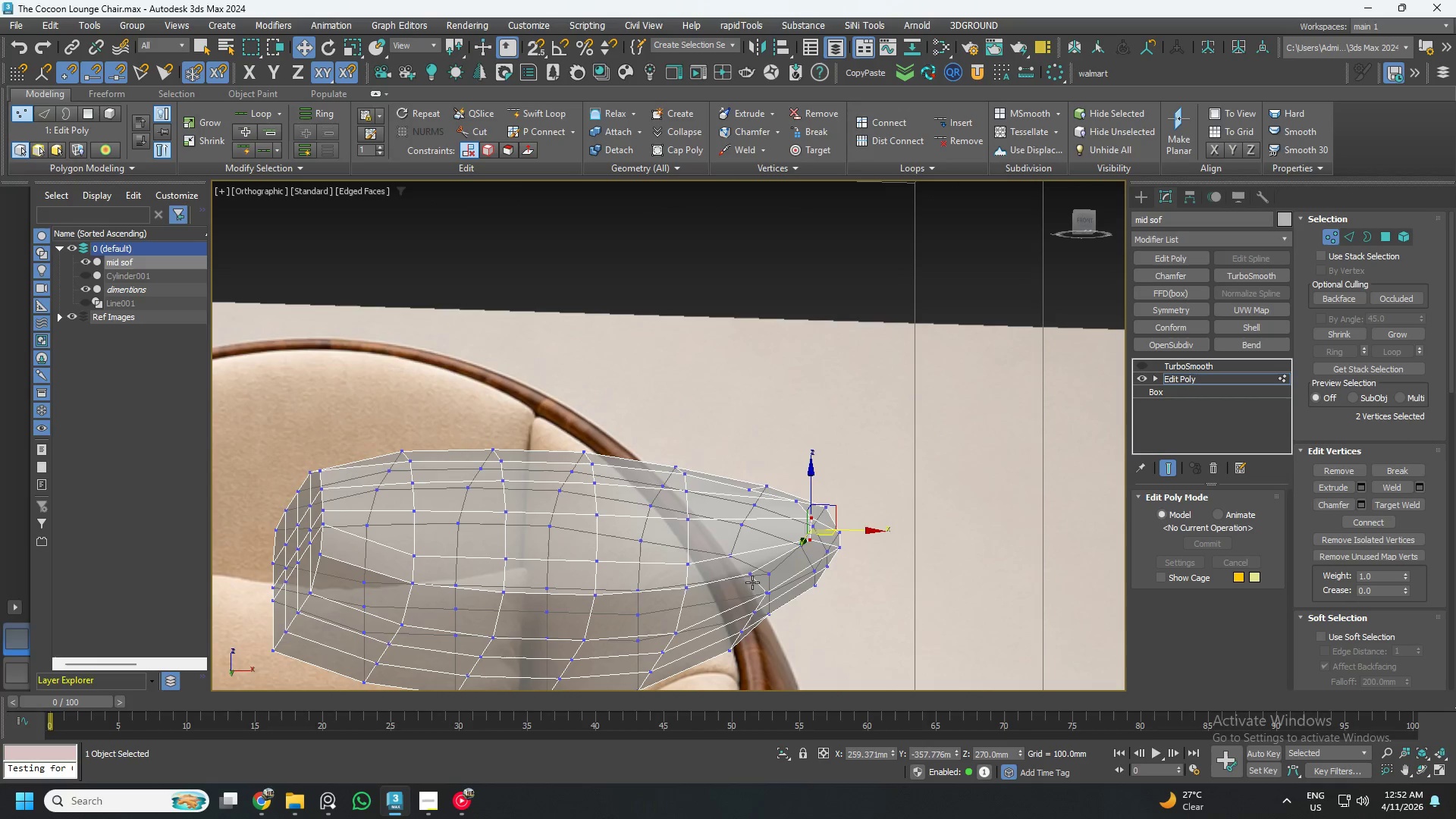 
scroll: coordinate [820, 504], scroll_direction: down, amount: 3.0
 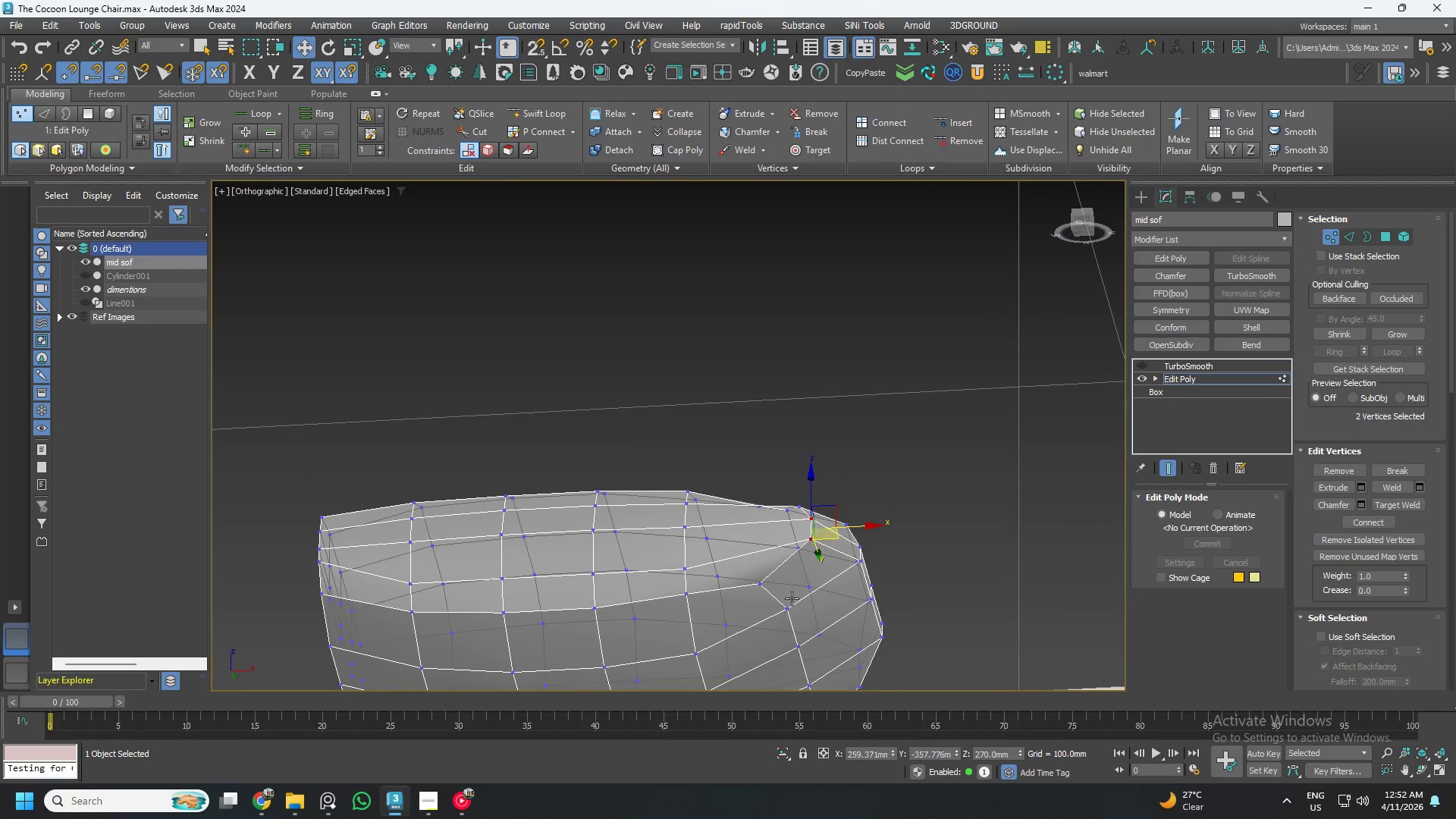 
left_click([752, 582])
 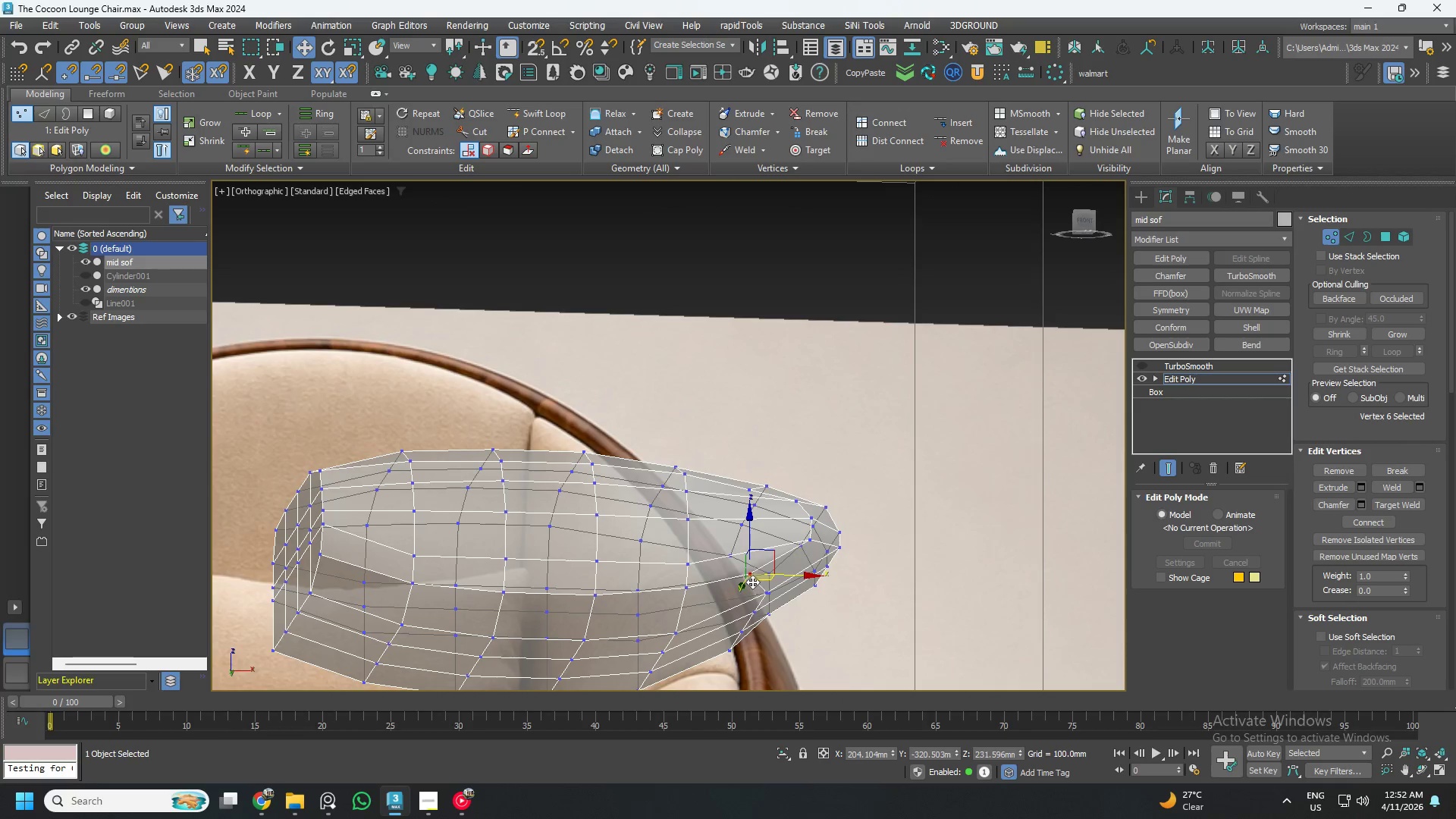 
hold_key(key=AltLeft, duration=0.95)
 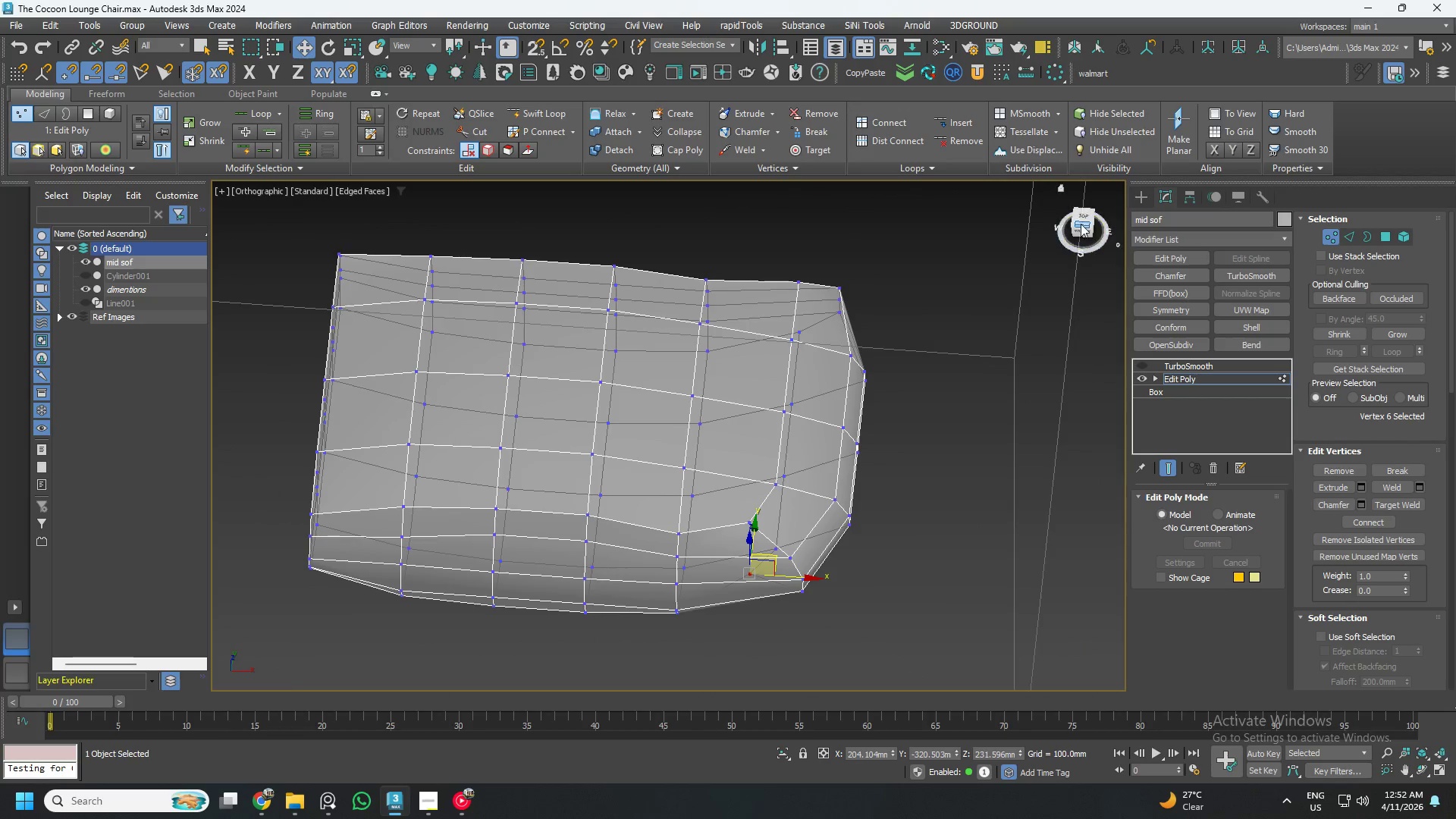 
left_click([1089, 217])
 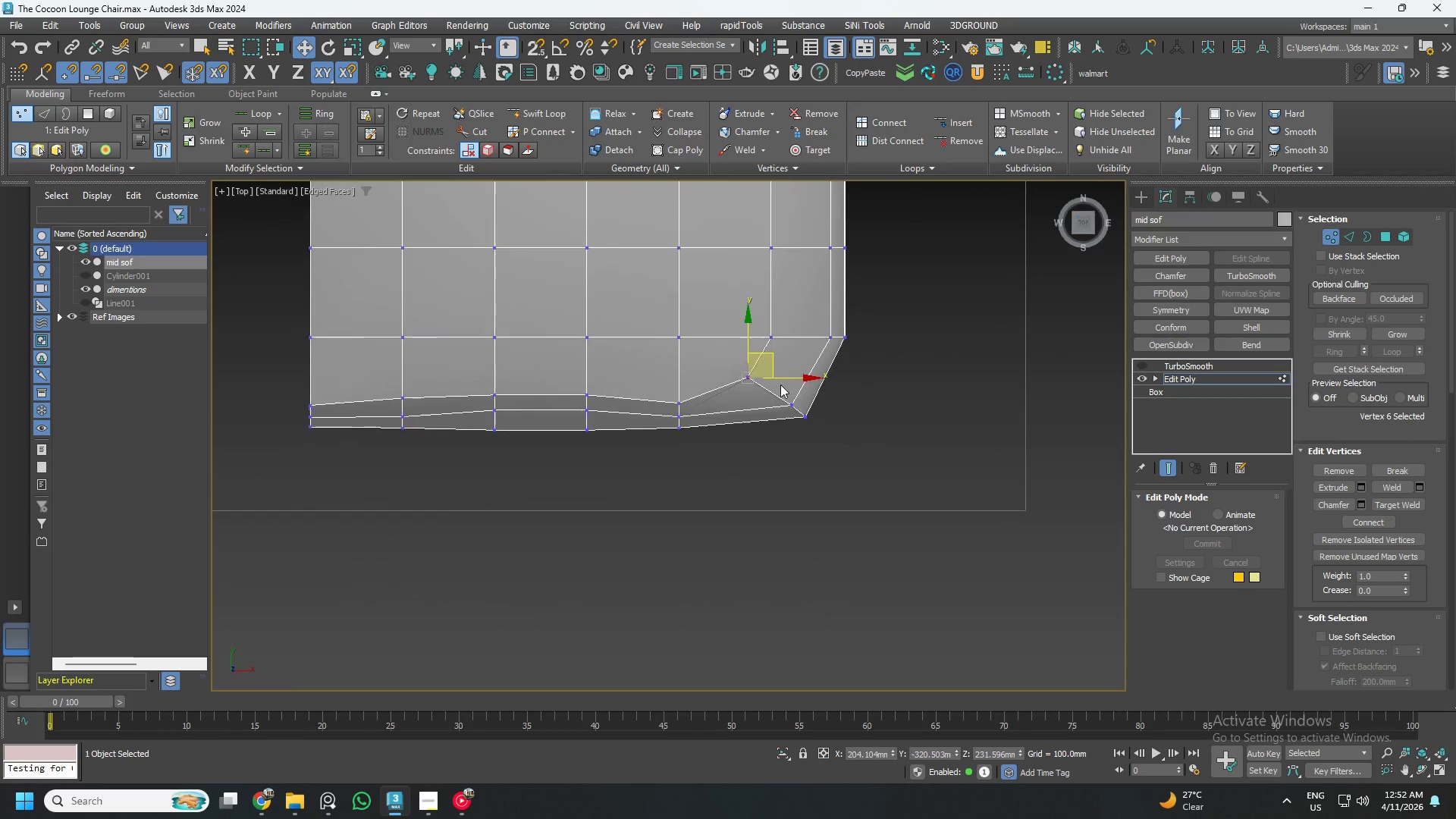 
scroll: coordinate [756, 361], scroll_direction: up, amount: 2.0
 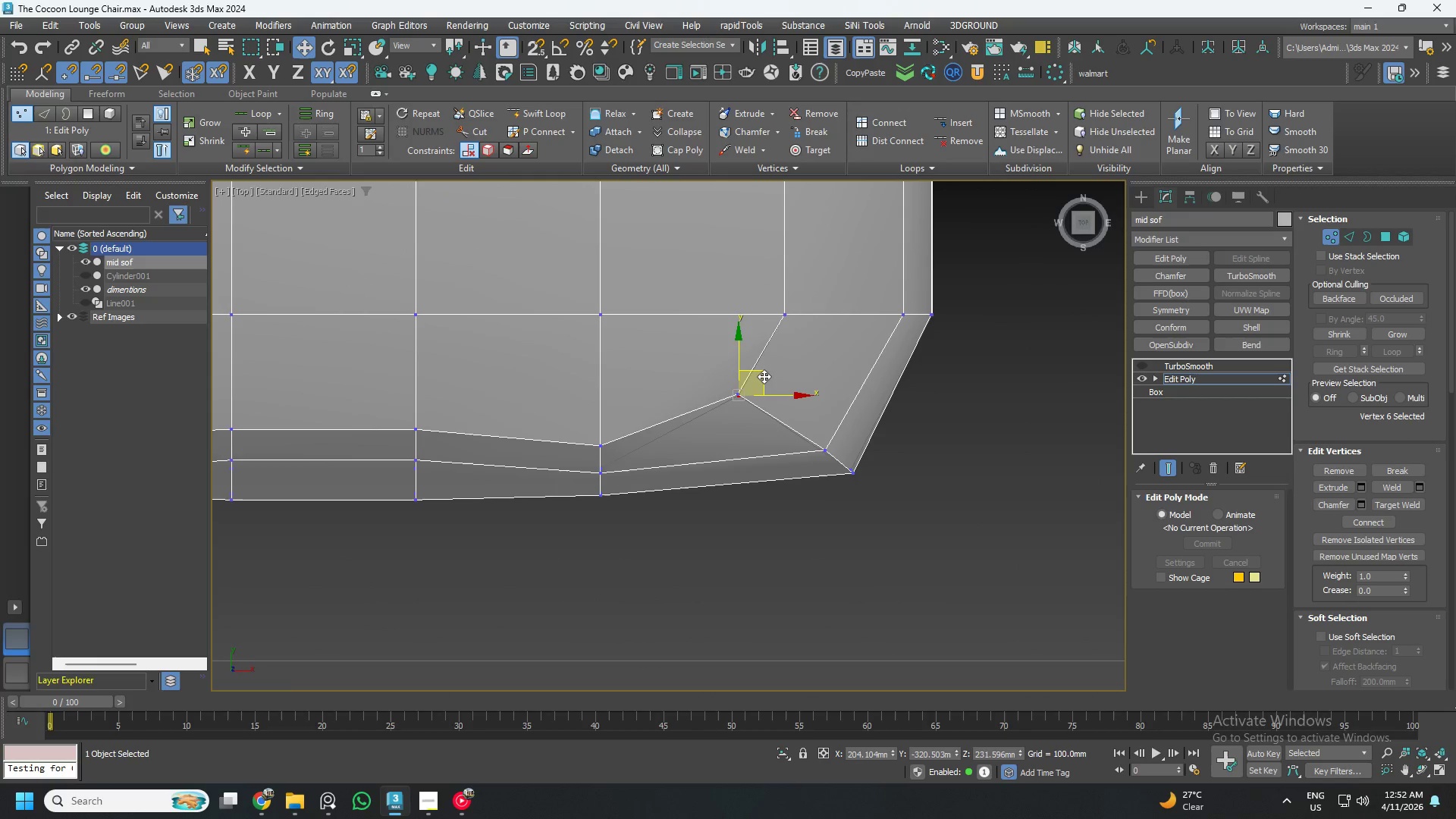 
left_click_drag(start_coordinate=[764, 375], to_coordinate=[774, 400])
 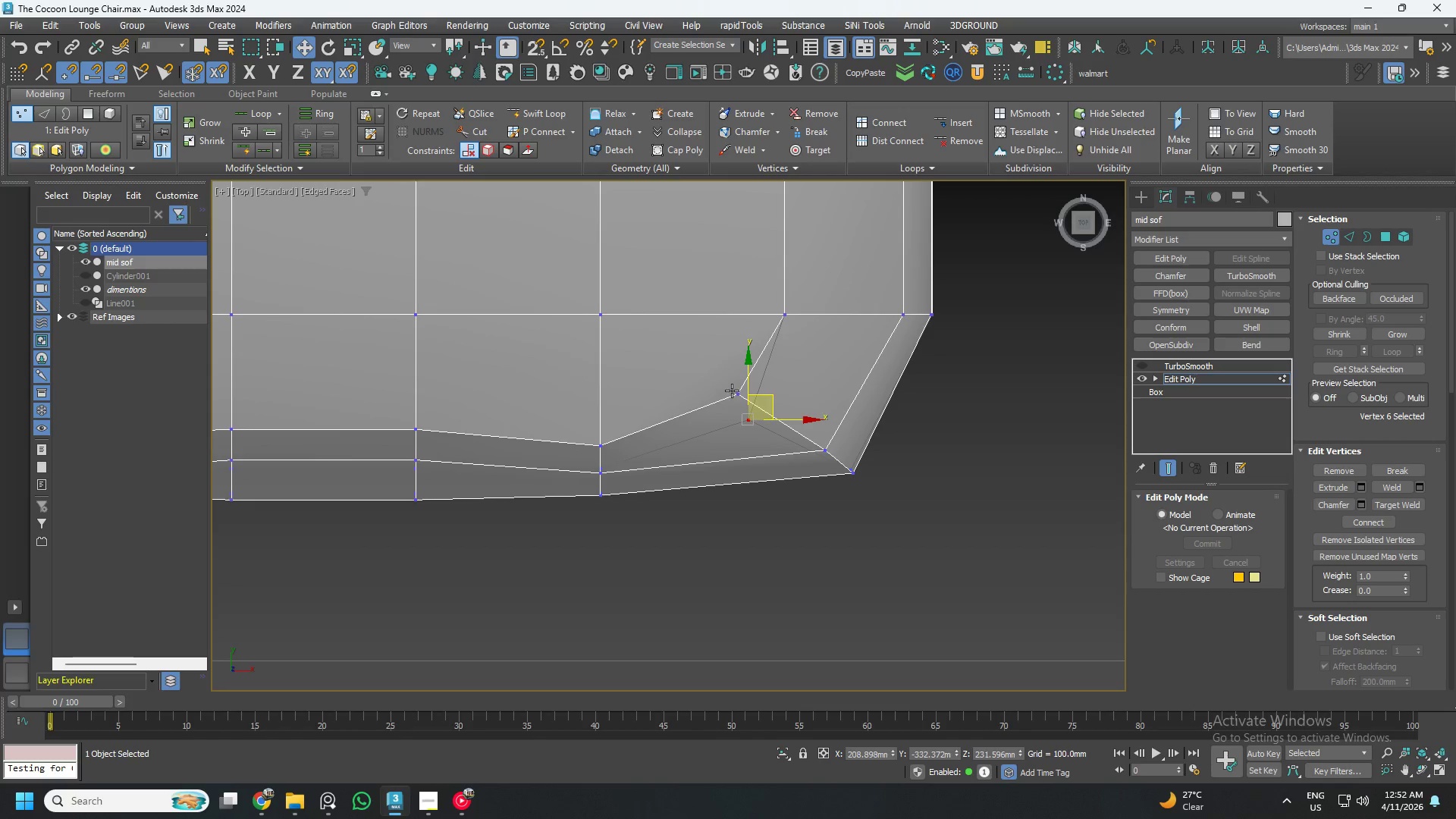 
left_click([733, 391])
 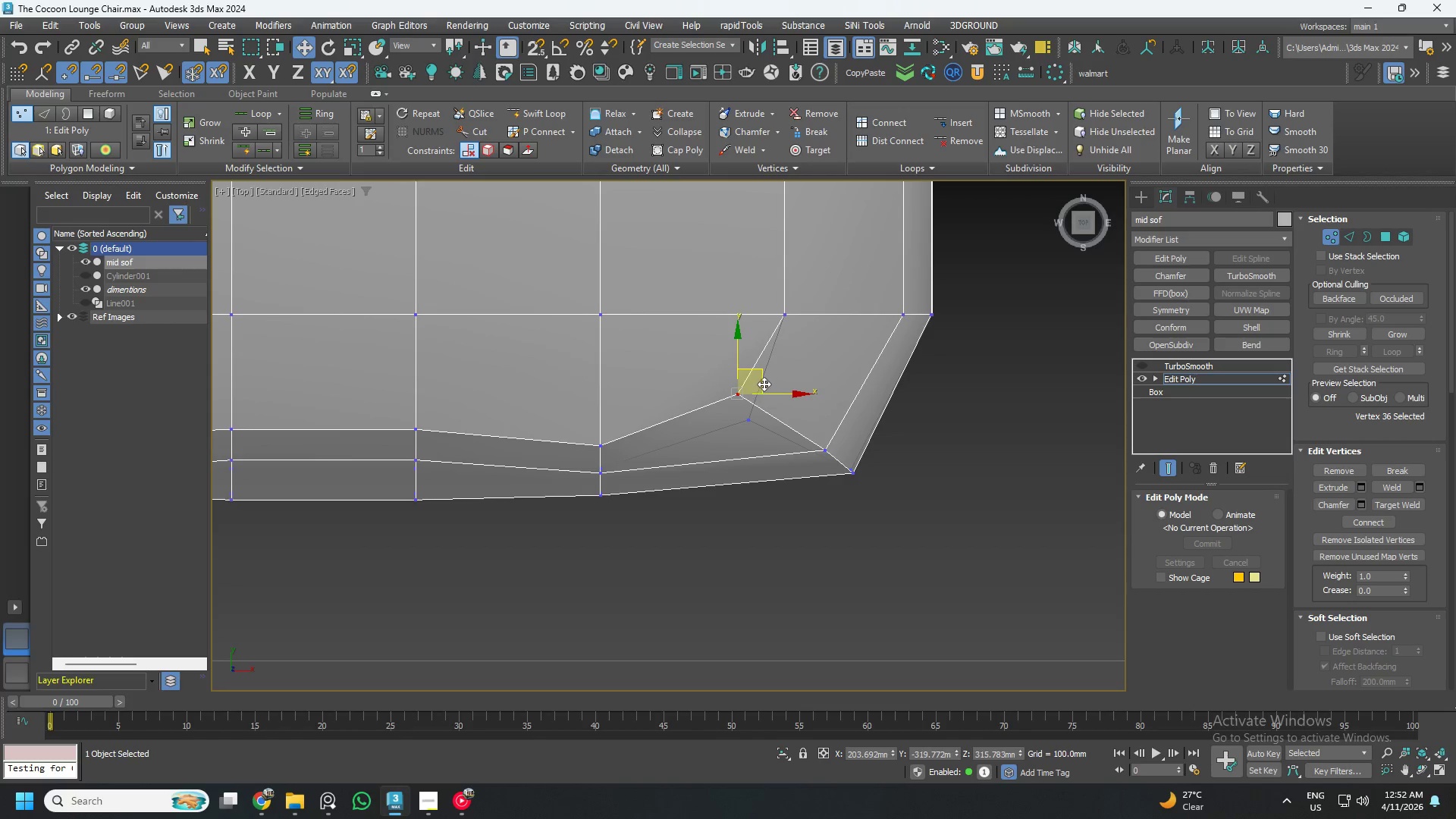 
left_click_drag(start_coordinate=[764, 384], to_coordinate=[771, 403])
 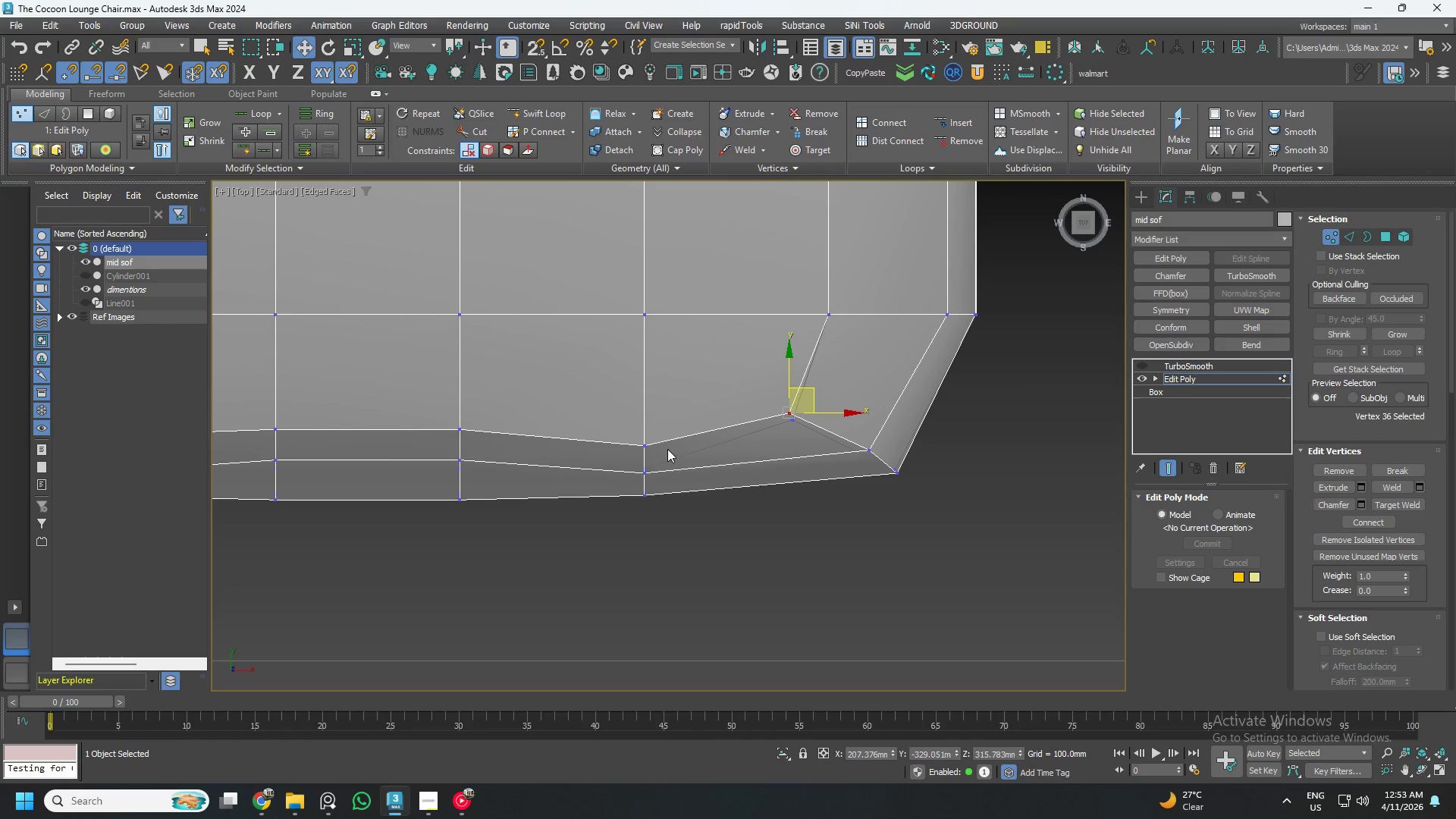 
left_click([648, 444])
 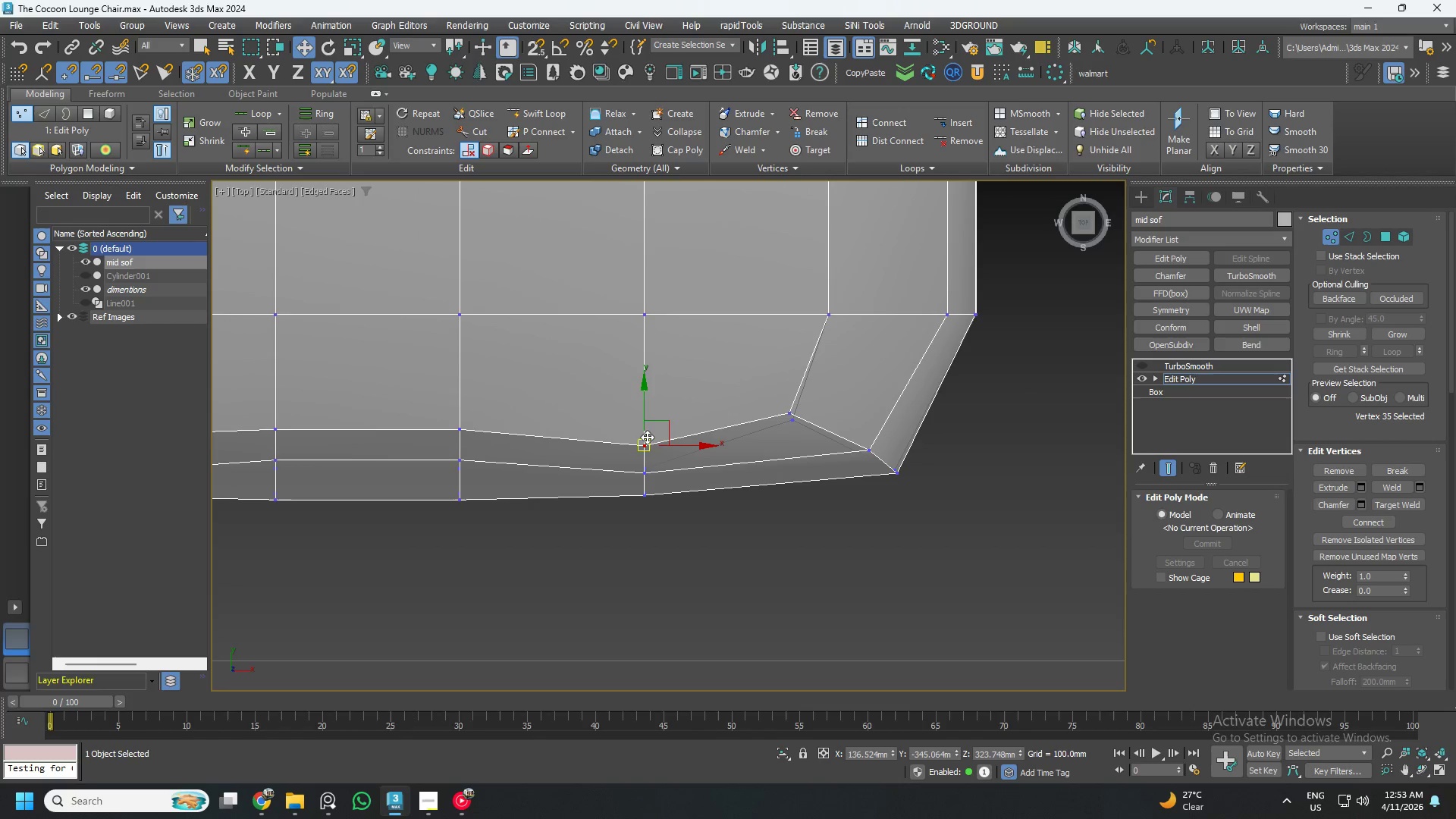 
left_click_drag(start_coordinate=[642, 410], to_coordinate=[646, 394])
 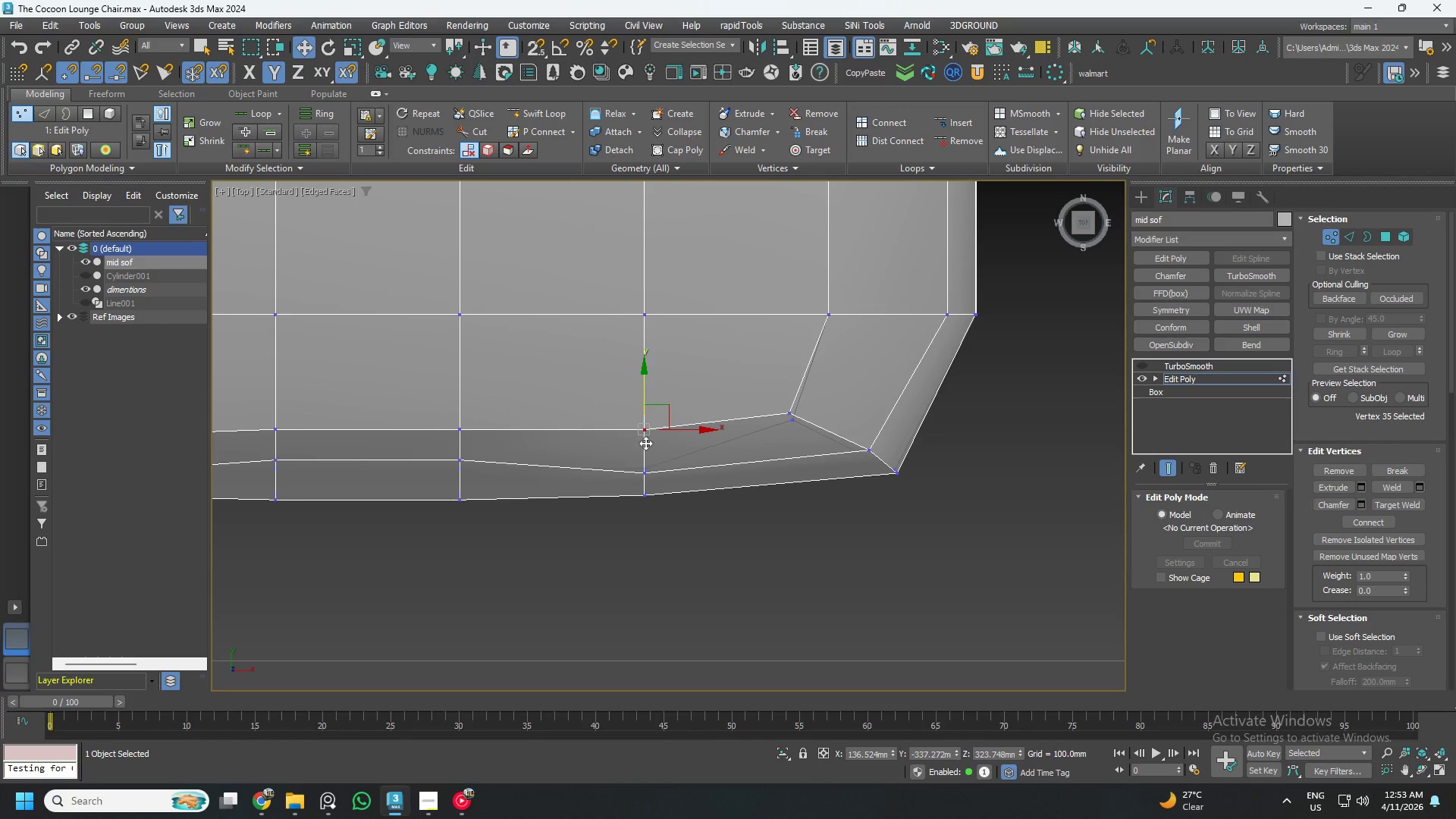 
key(Control+ControlLeft)
 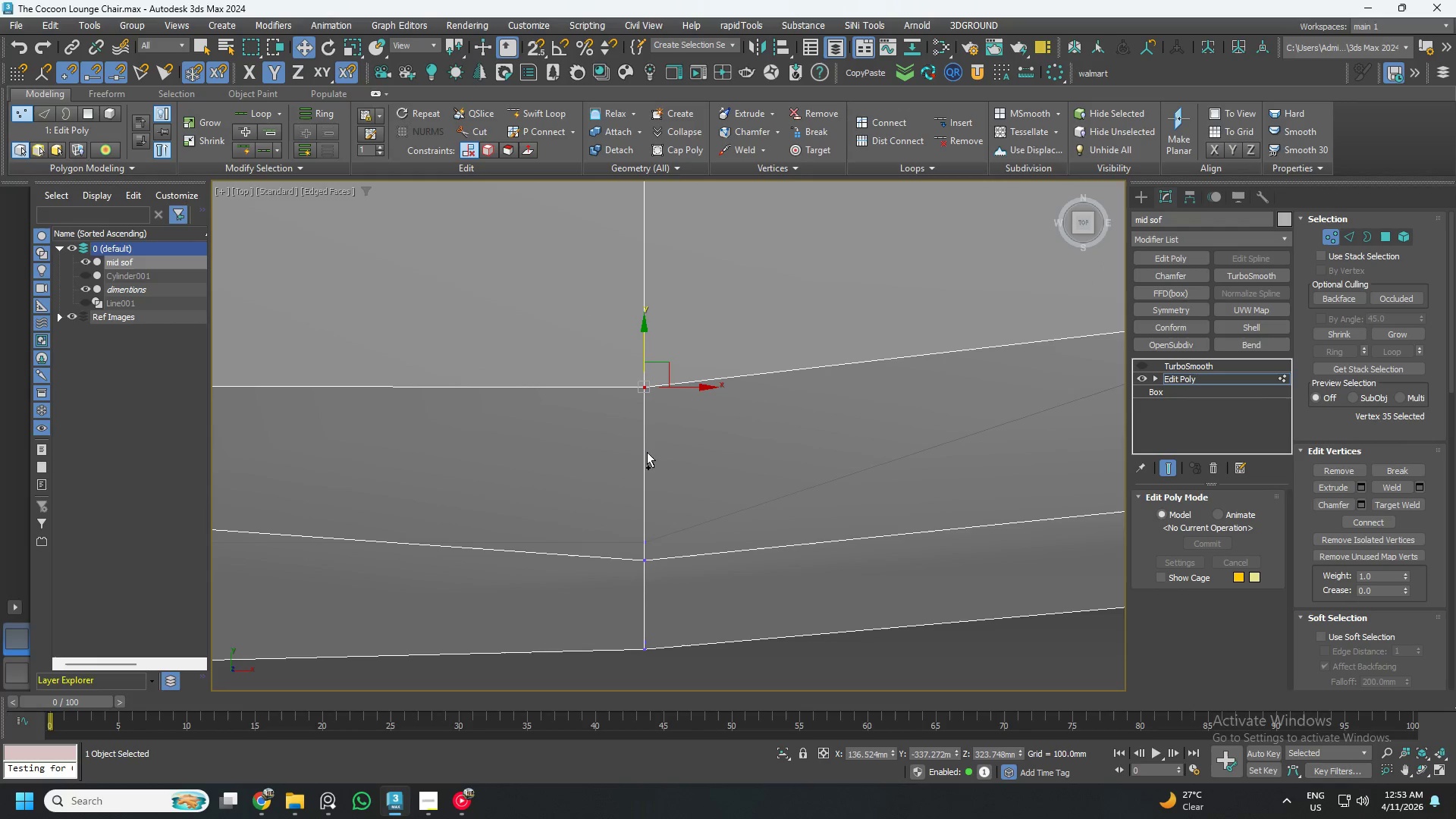 
key(Control+ControlLeft)
 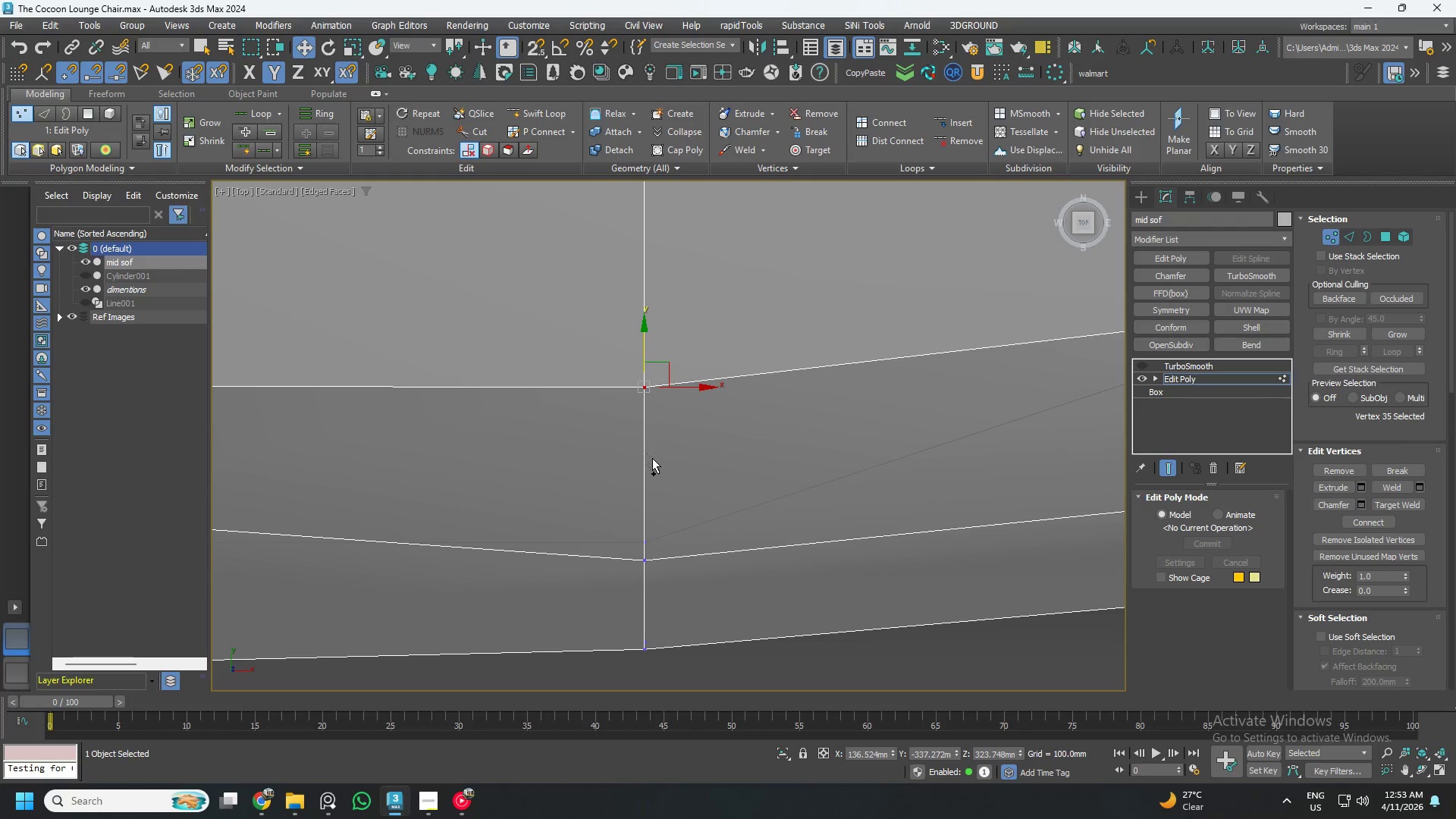 
key(Control+Z)
 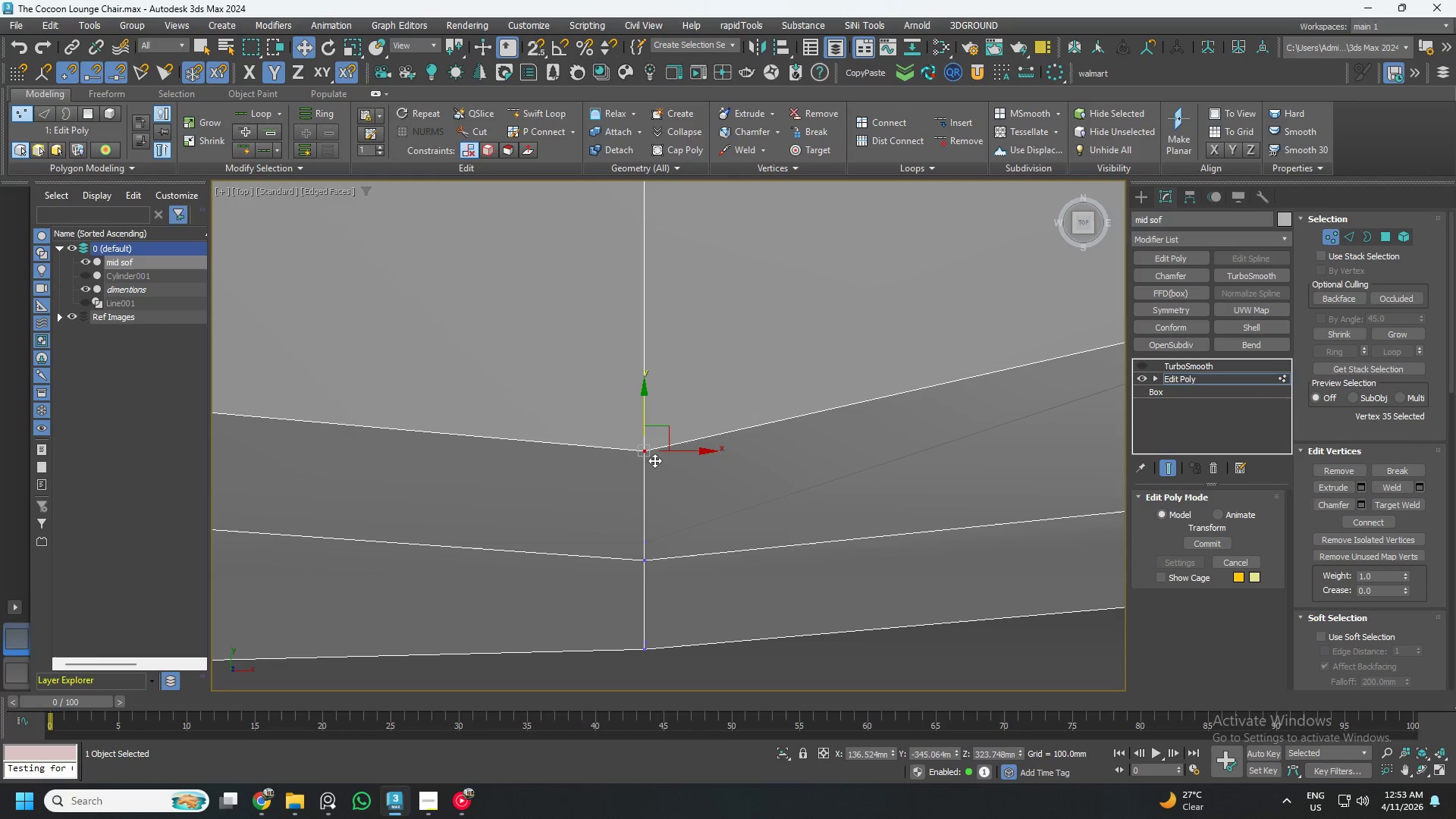 
scroll: coordinate [644, 444], scroll_direction: up, amount: 4.0
 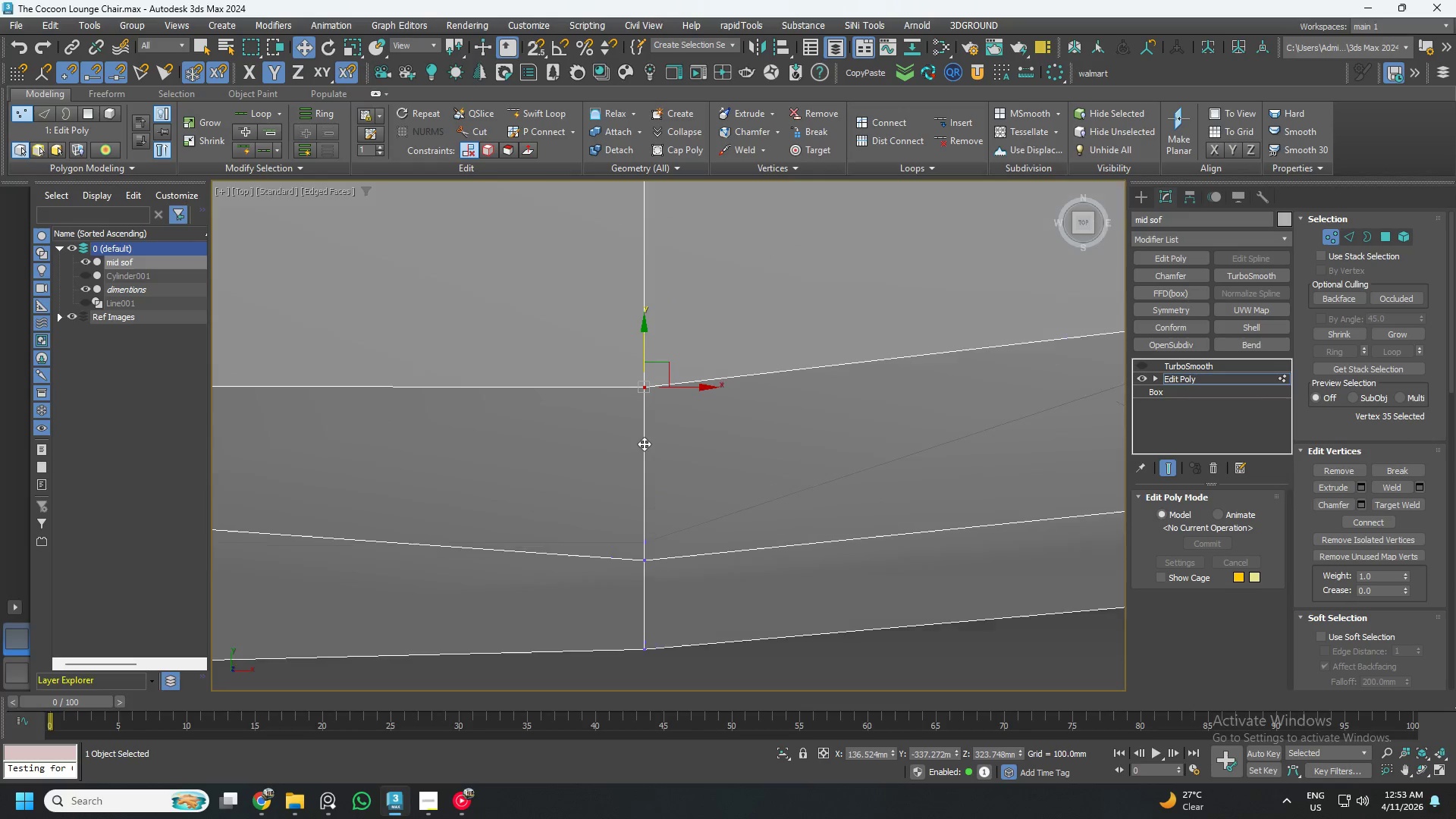 
key(Alt+X)
 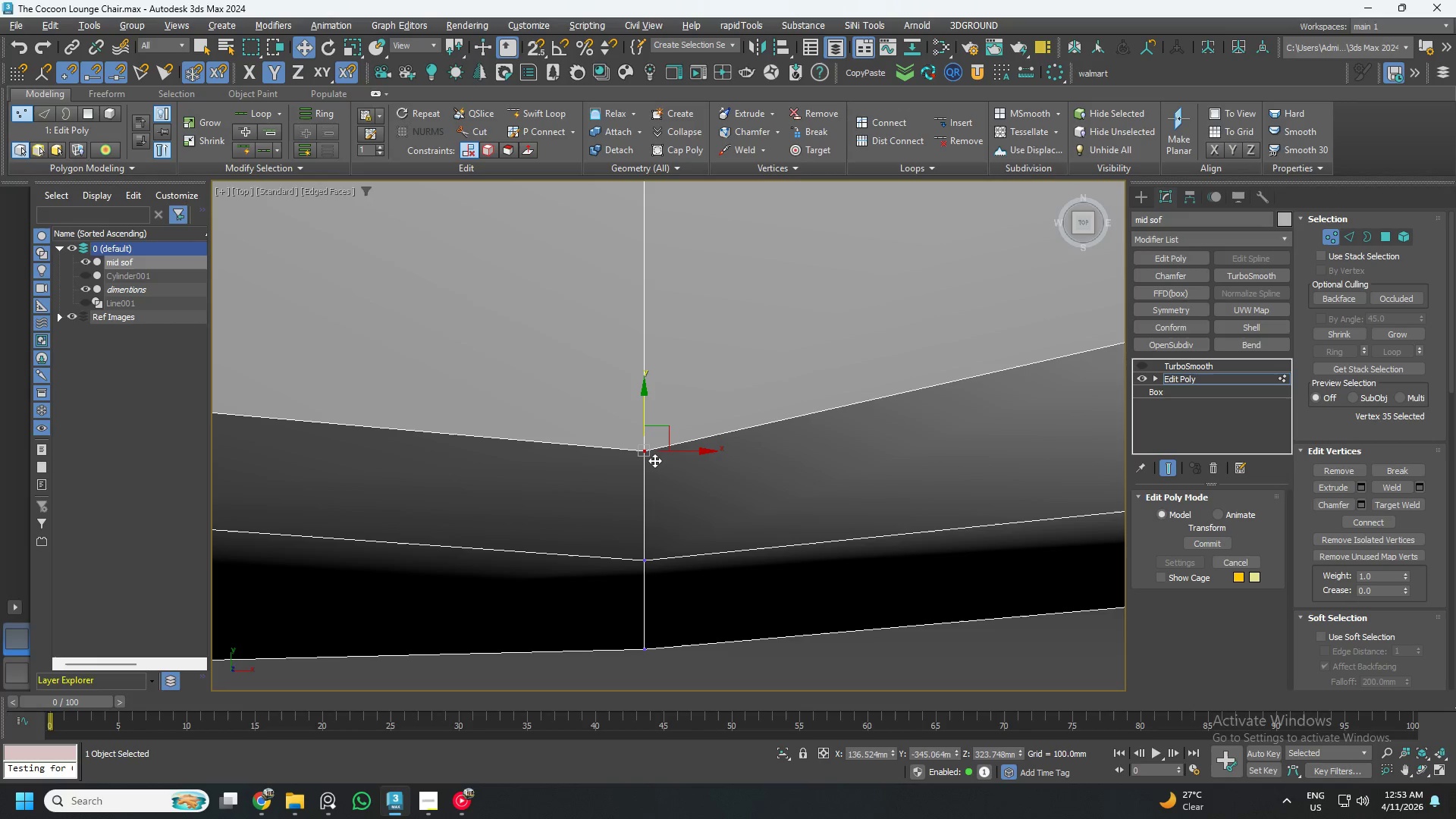 
key(Alt+AltLeft)
 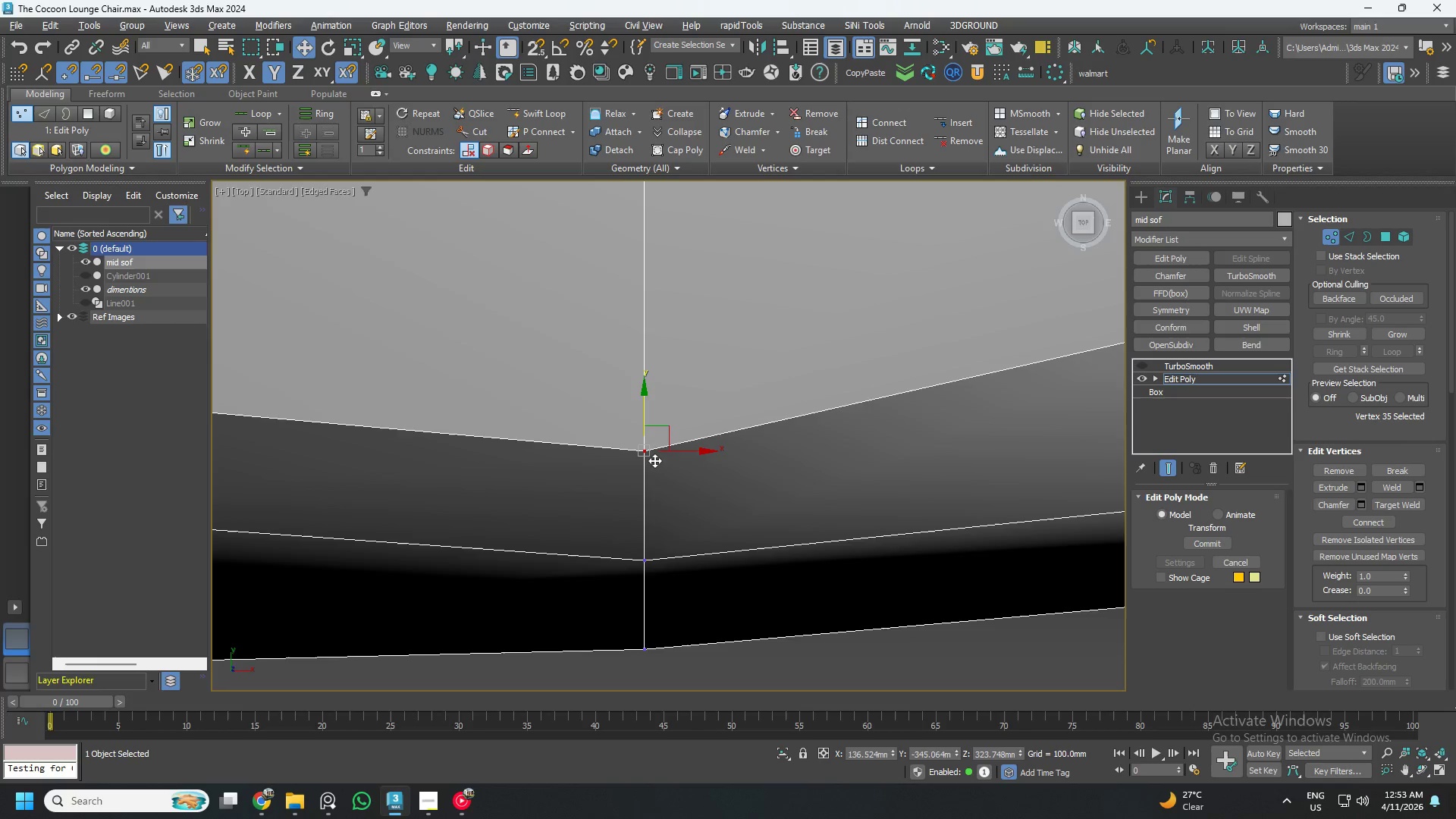 
key(Alt+X)
 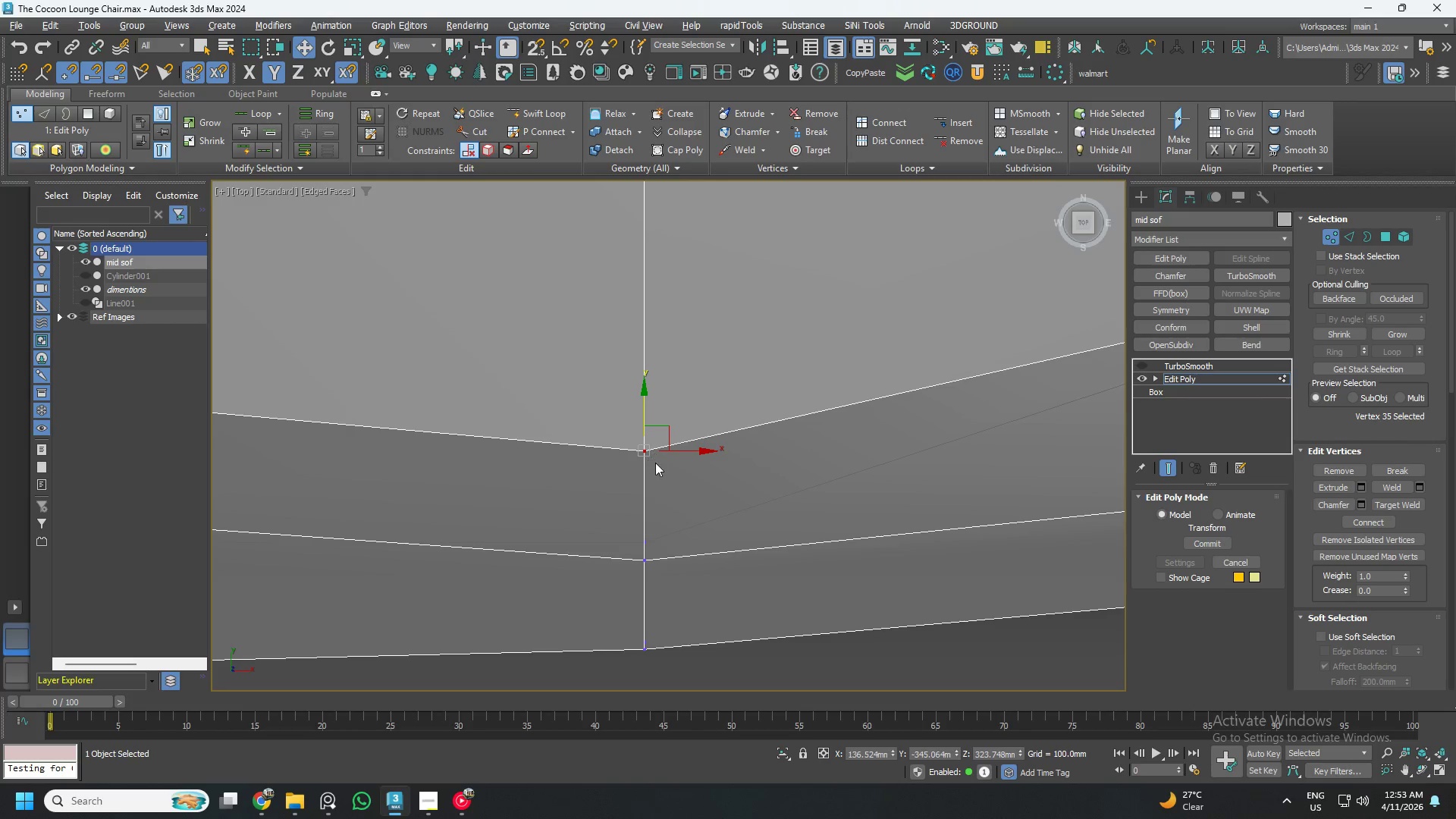 
scroll: coordinate [657, 466], scroll_direction: down, amount: 2.0
 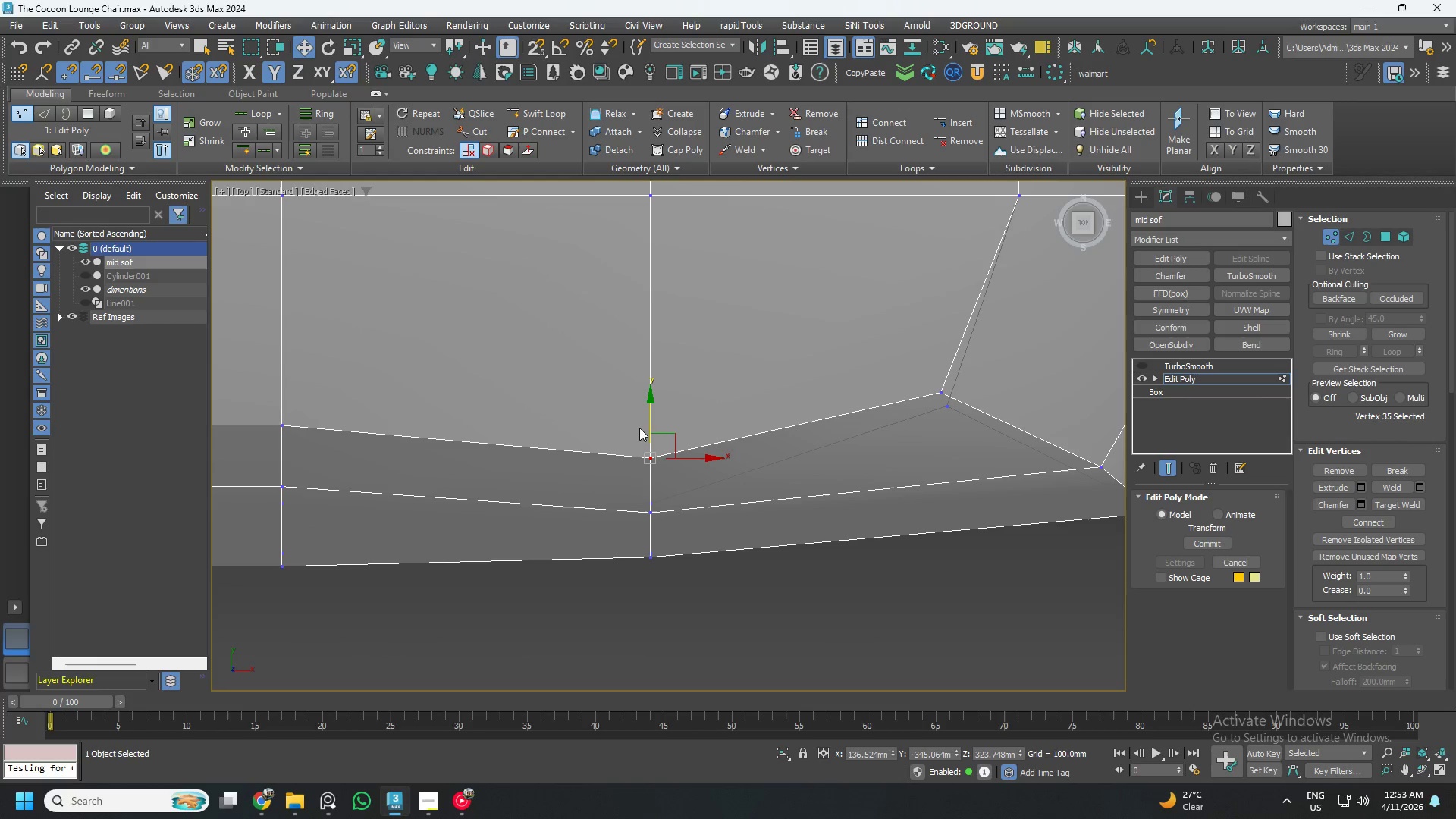 
left_click_drag(start_coordinate=[647, 418], to_coordinate=[647, 403])
 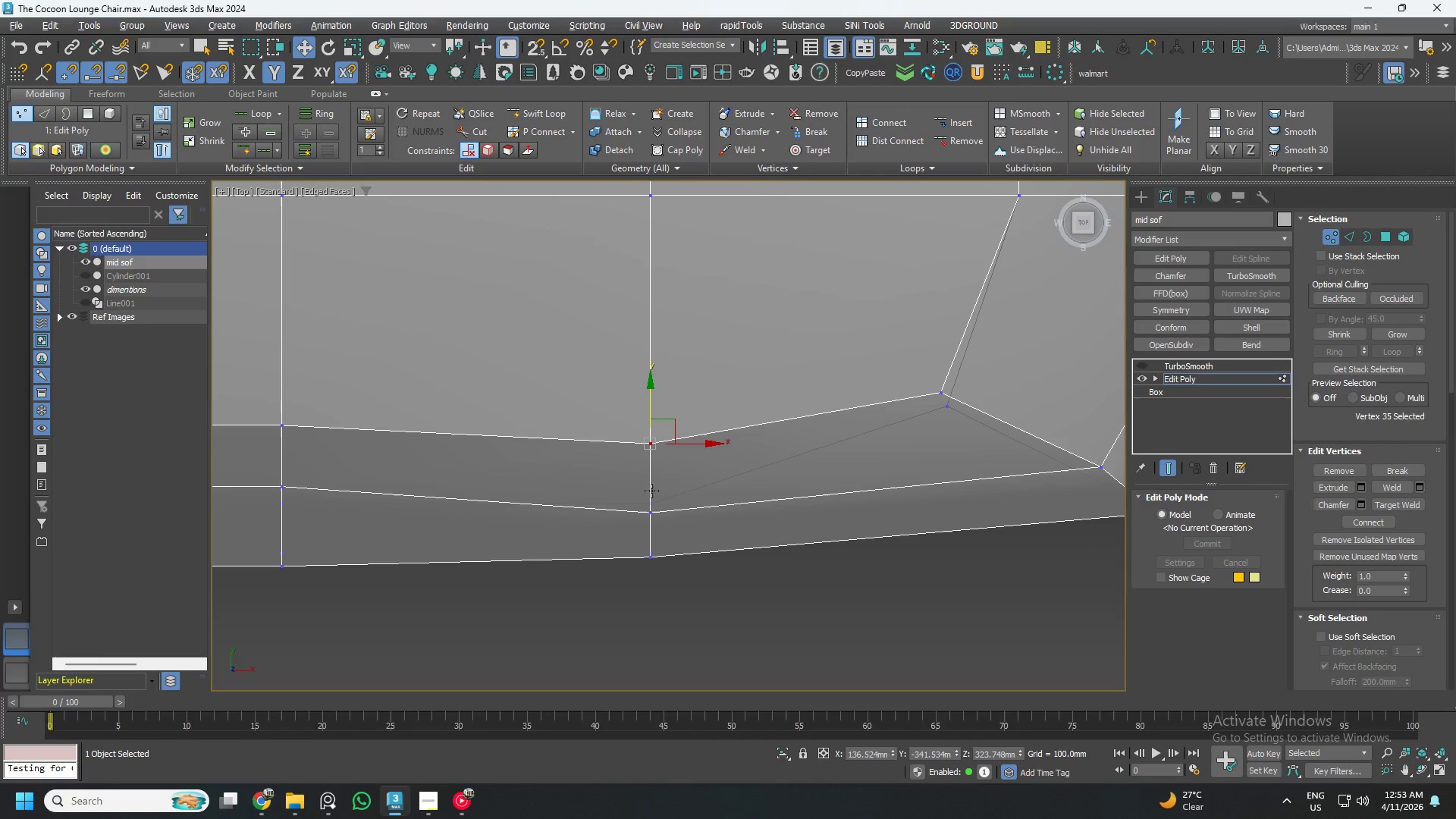 
left_click([650, 492])
 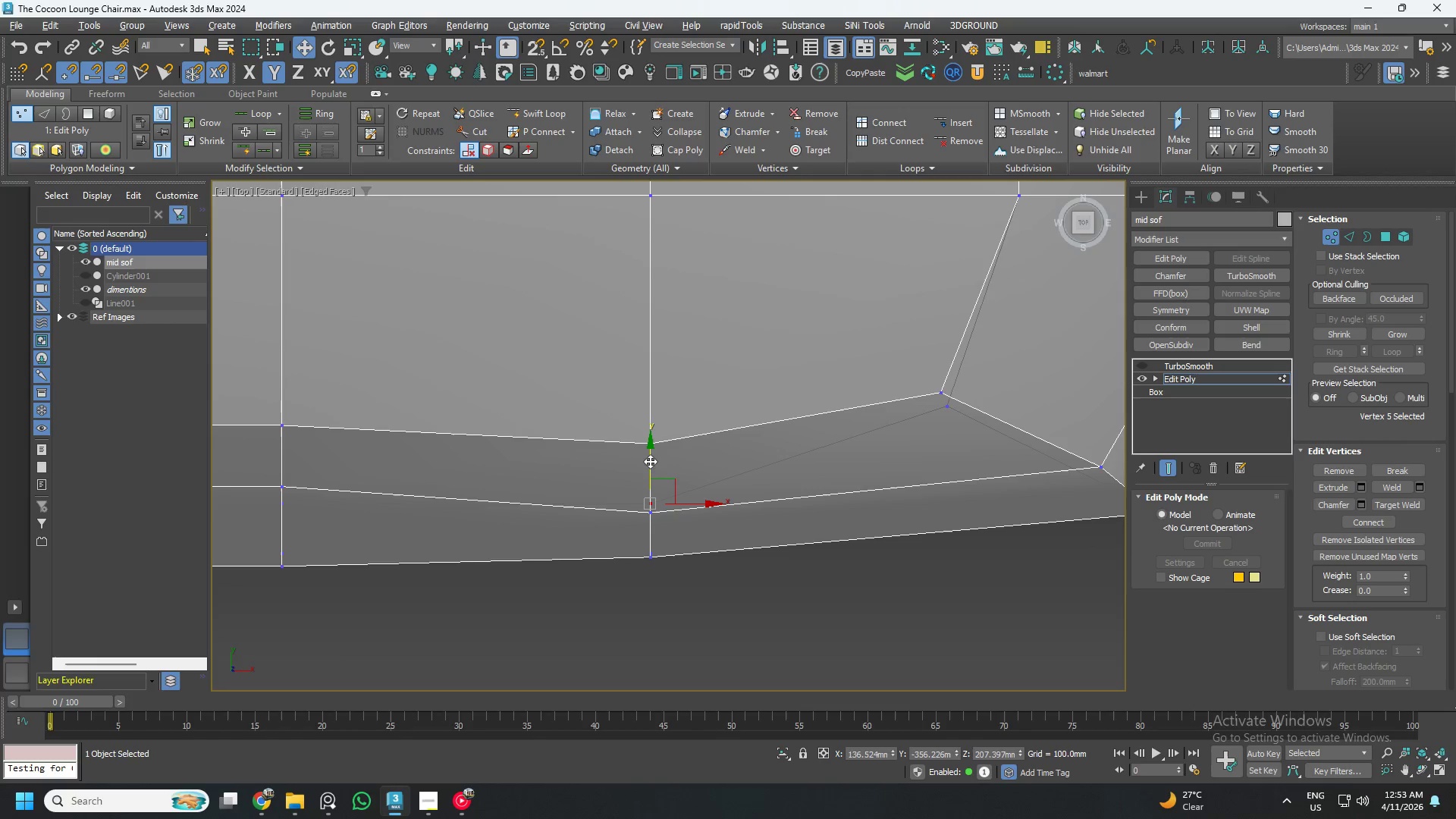 
left_click_drag(start_coordinate=[648, 458], to_coordinate=[654, 444])
 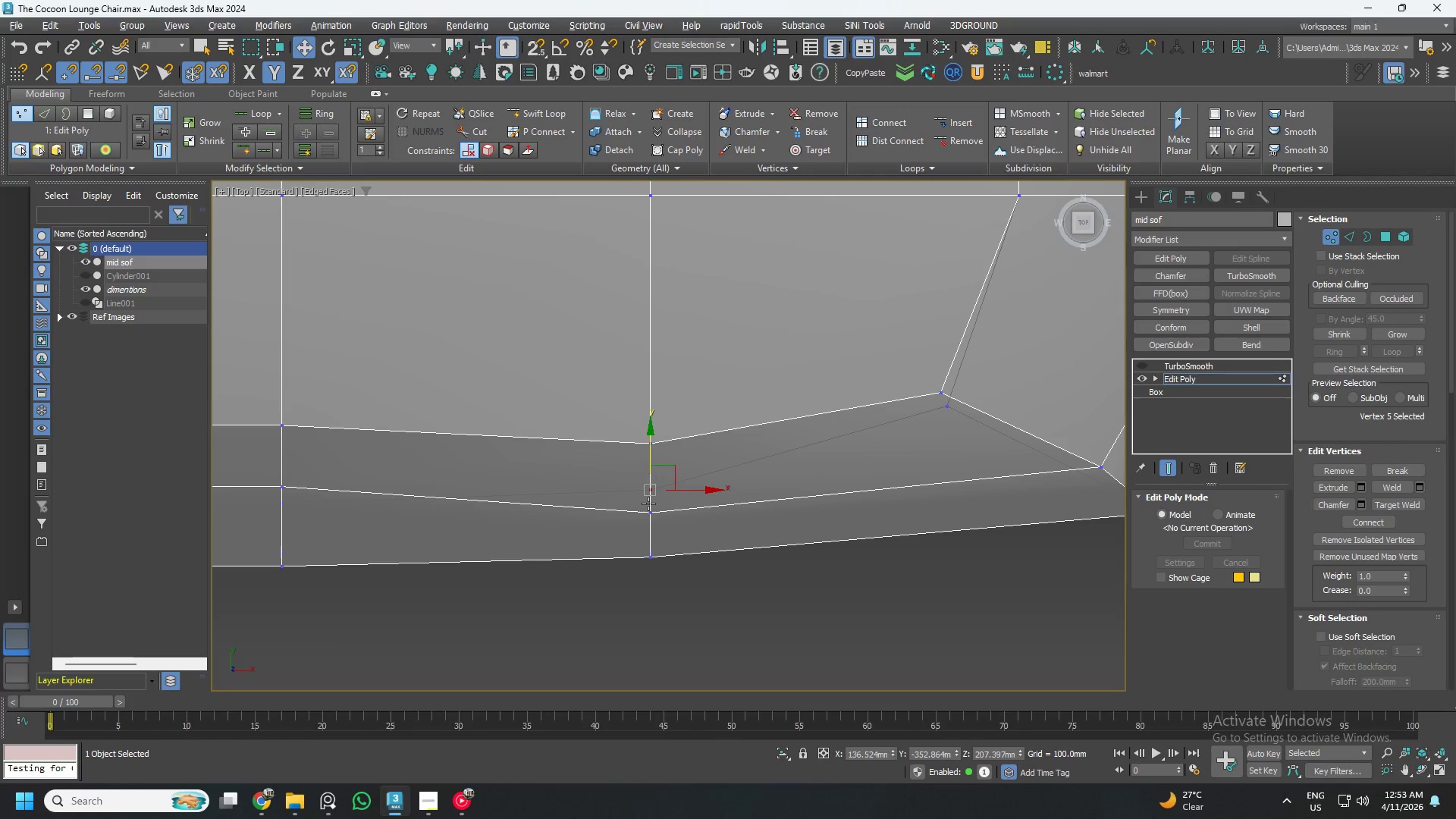 
hold_key(key=AltLeft, duration=0.89)
 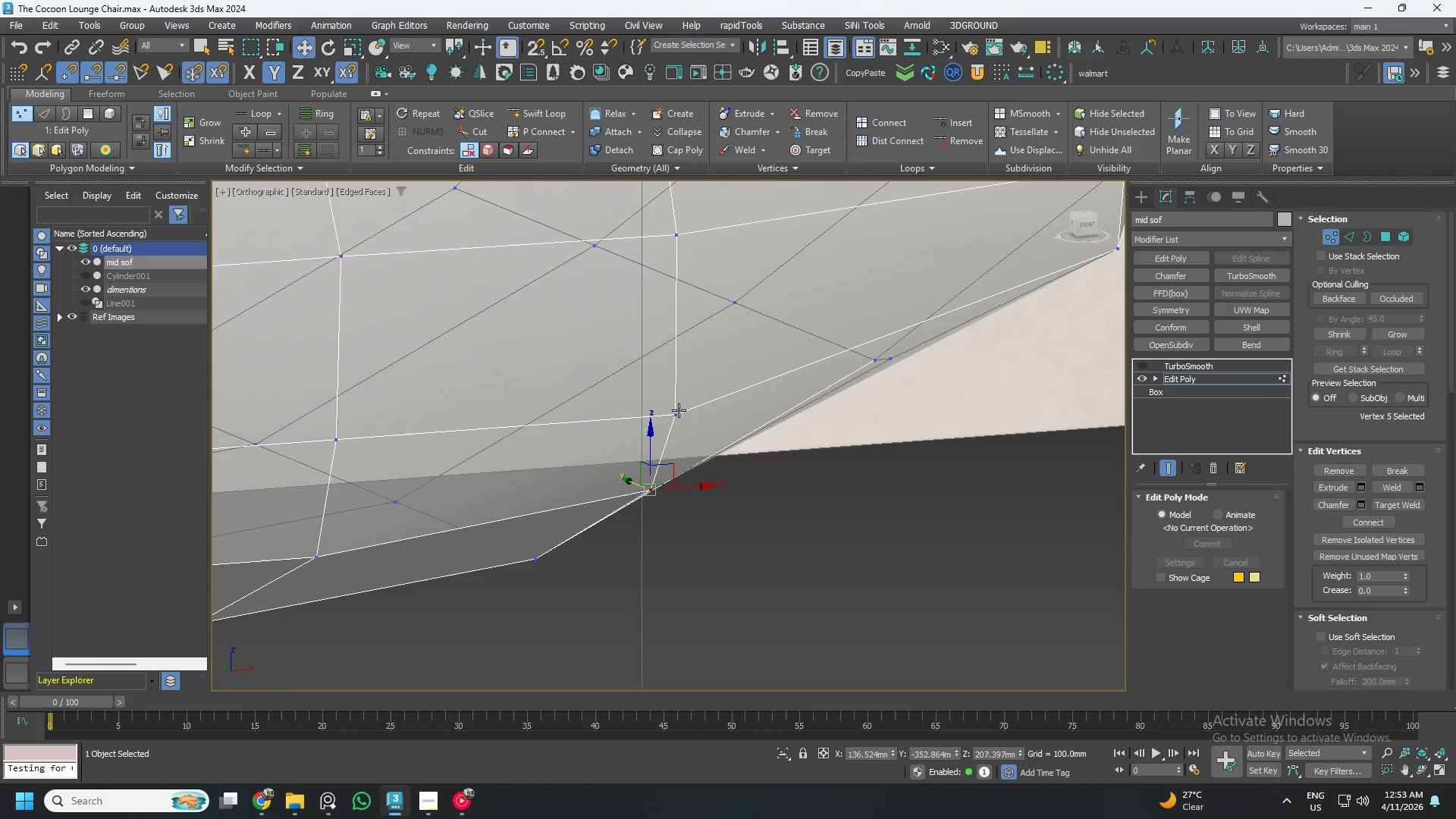 
hold_key(key=AltLeft, duration=1.53)
 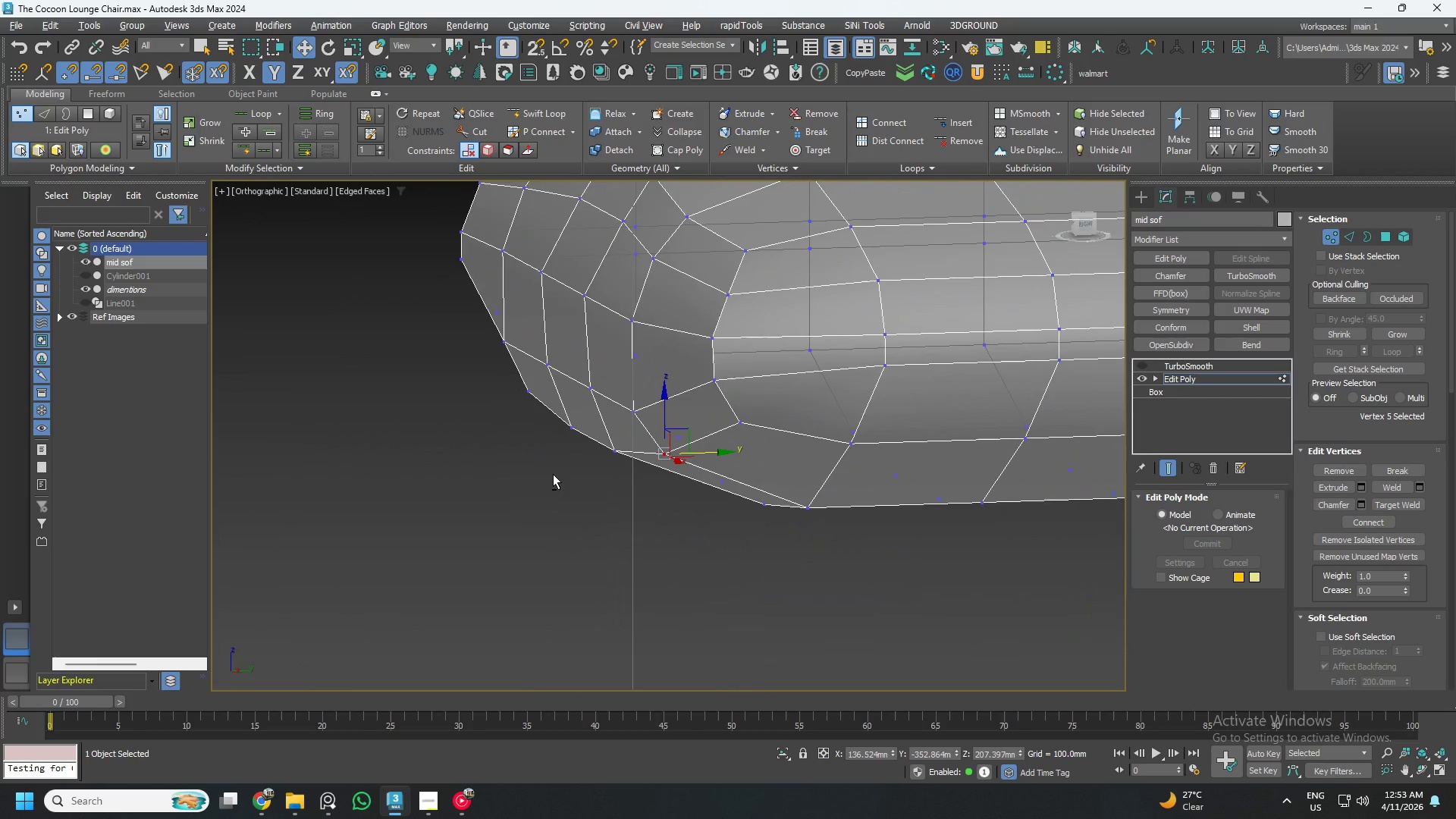 
scroll: coordinate [678, 420], scroll_direction: down, amount: 2.0
 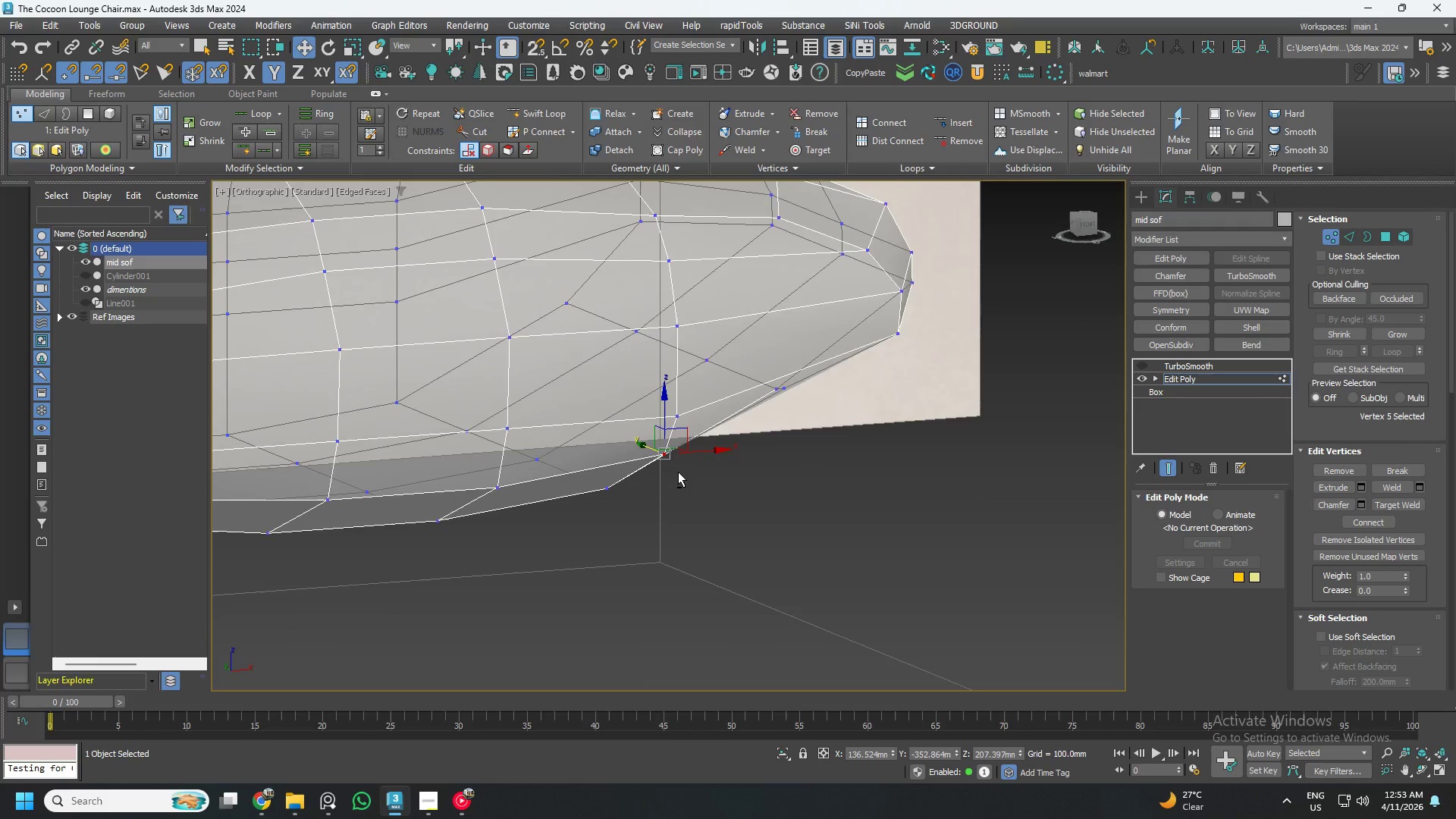 
key(Alt+AltLeft)
 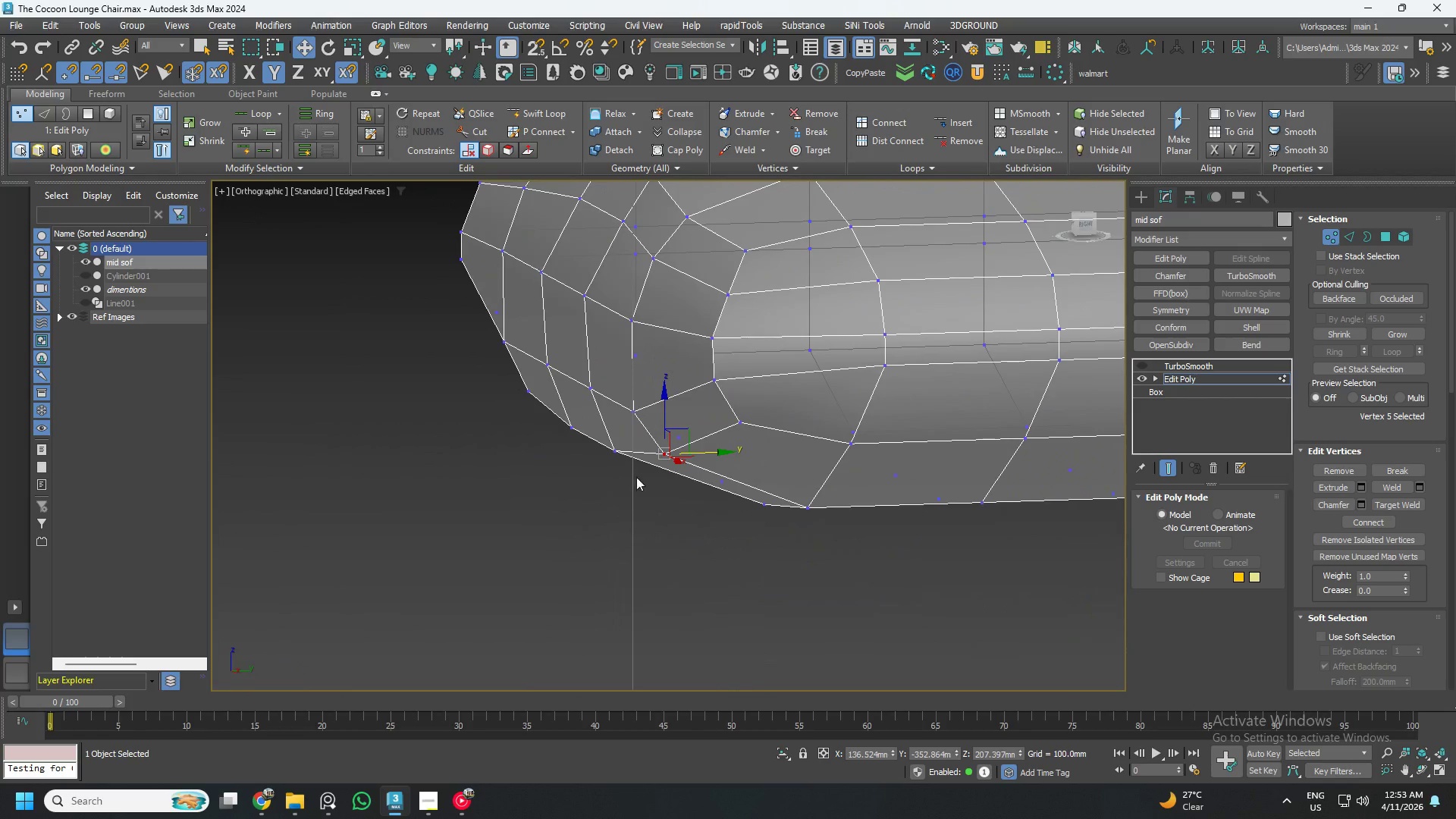 
scroll: coordinate [649, 479], scroll_direction: down, amount: 2.0
 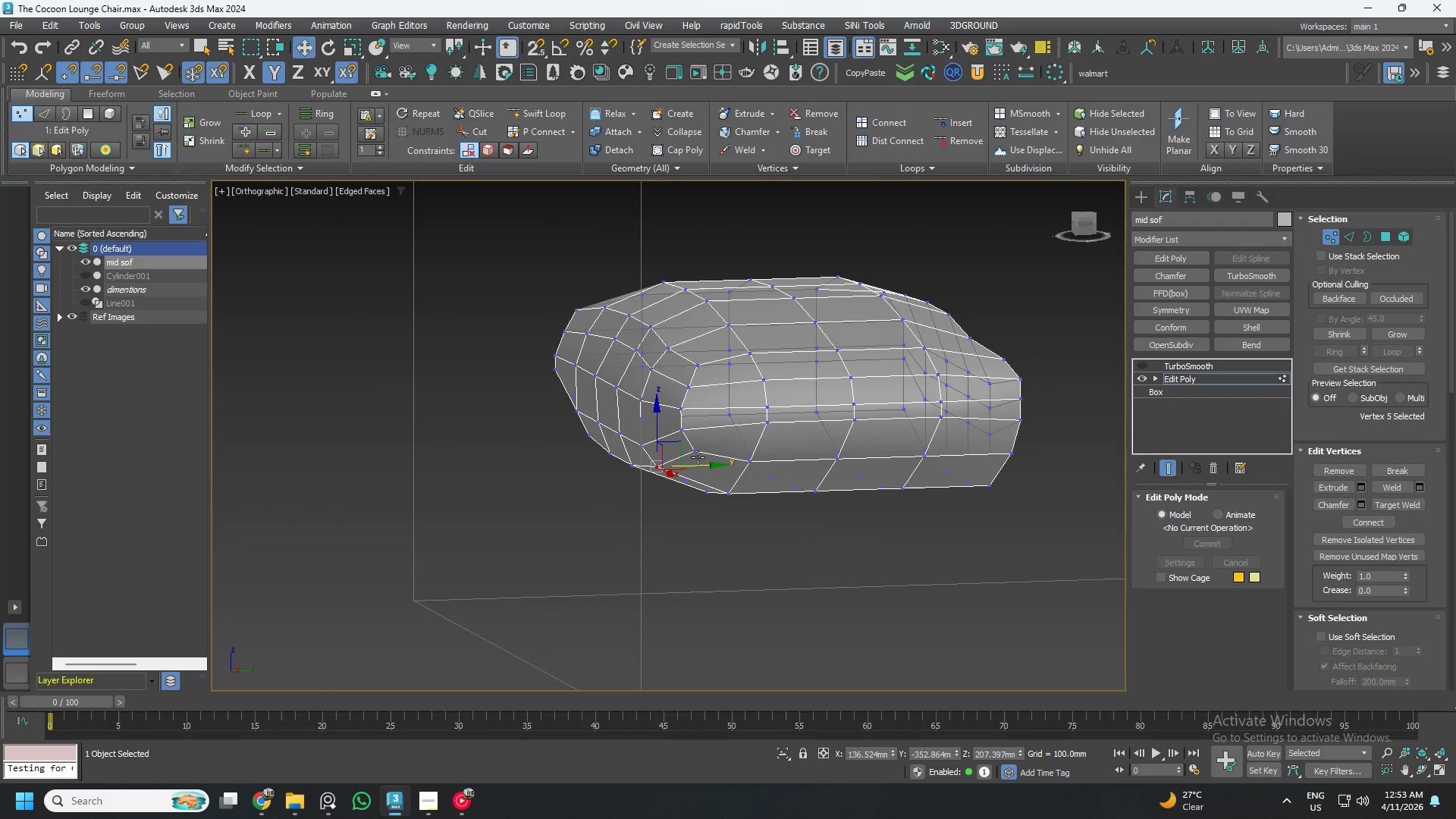 
key(Control+ControlLeft)
 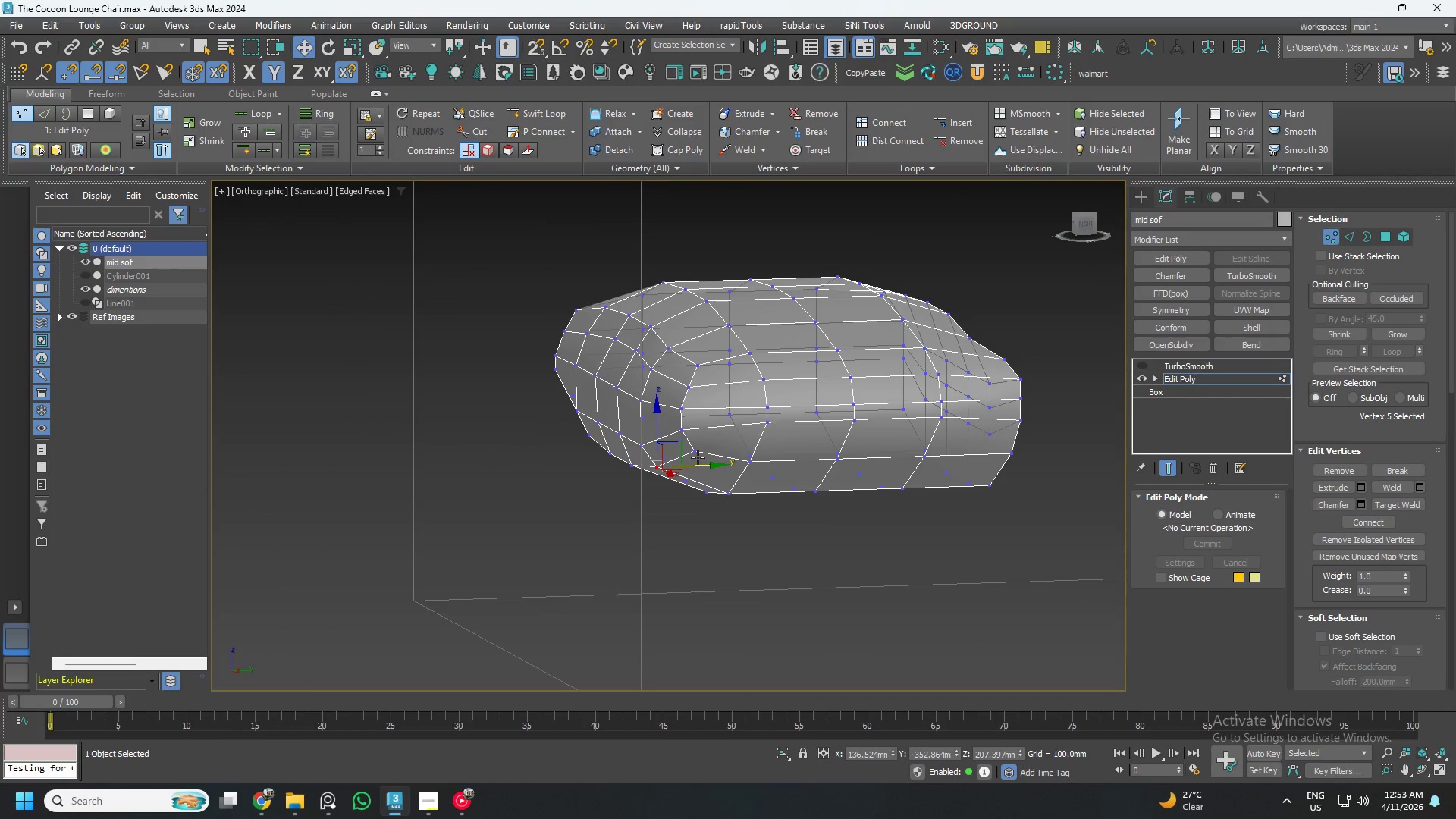 
key(Control+S)
 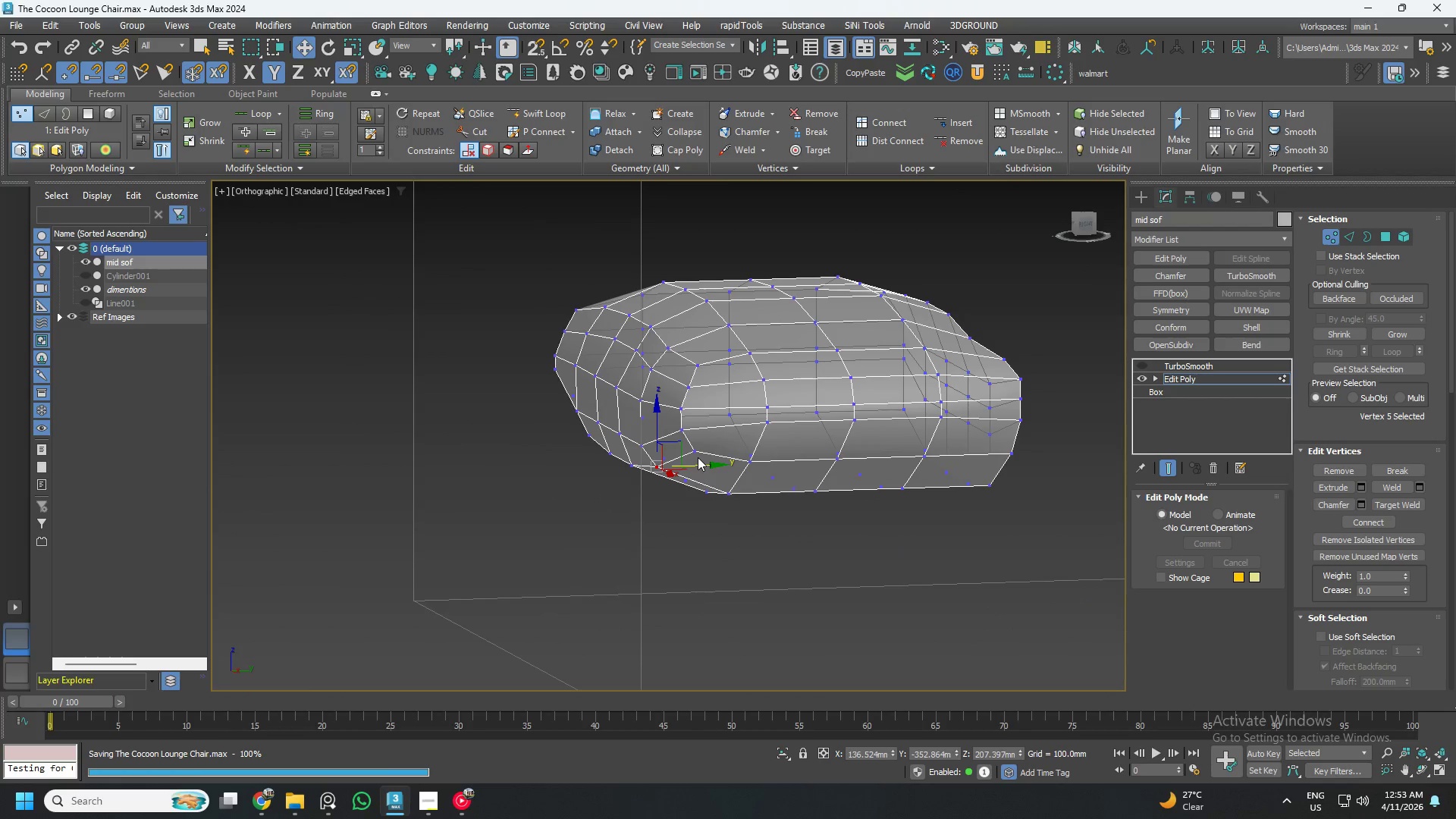 
scroll: coordinate [739, 480], scroll_direction: down, amount: 2.0
 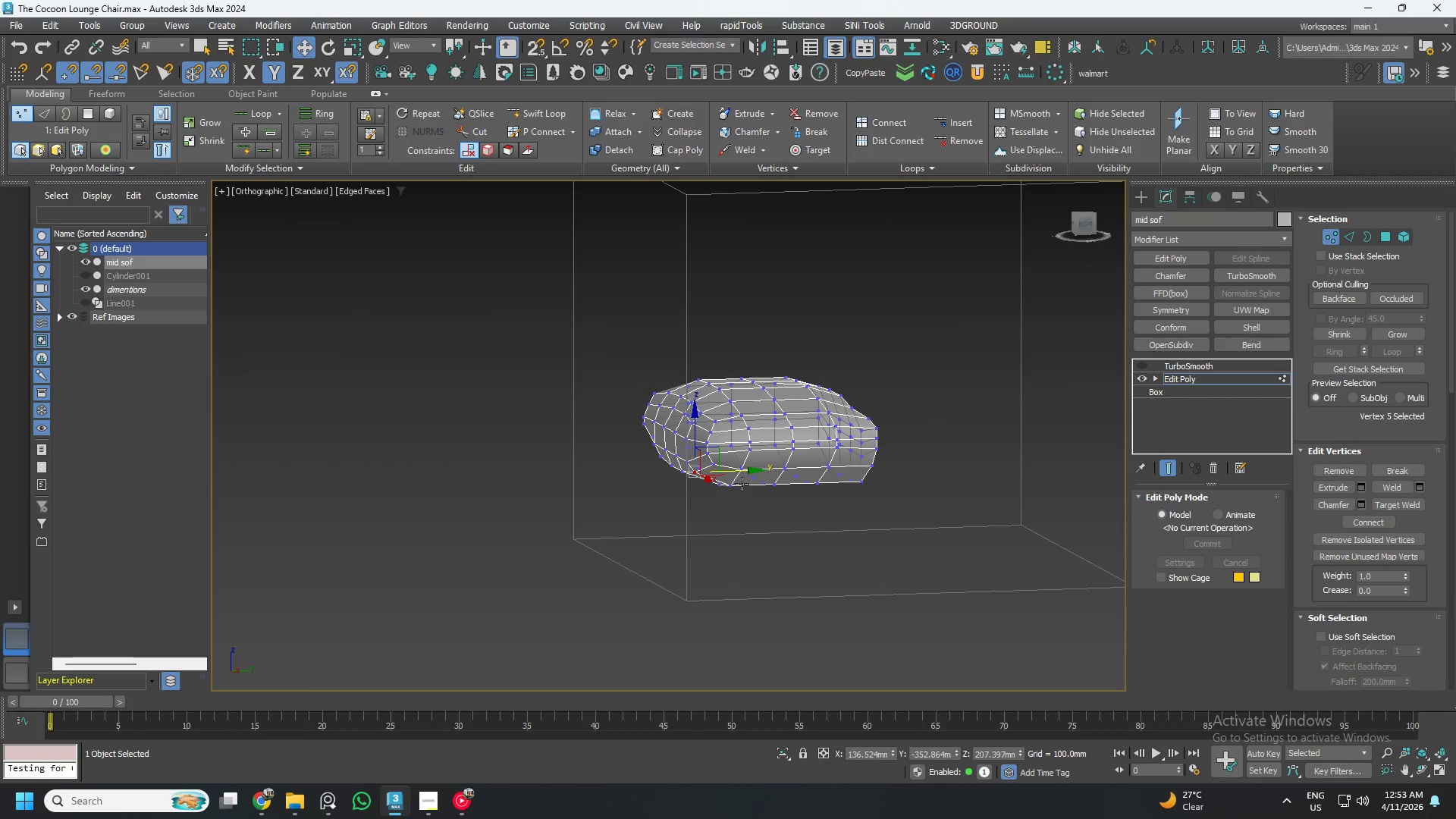 
hold_key(key=AltLeft, duration=0.75)
 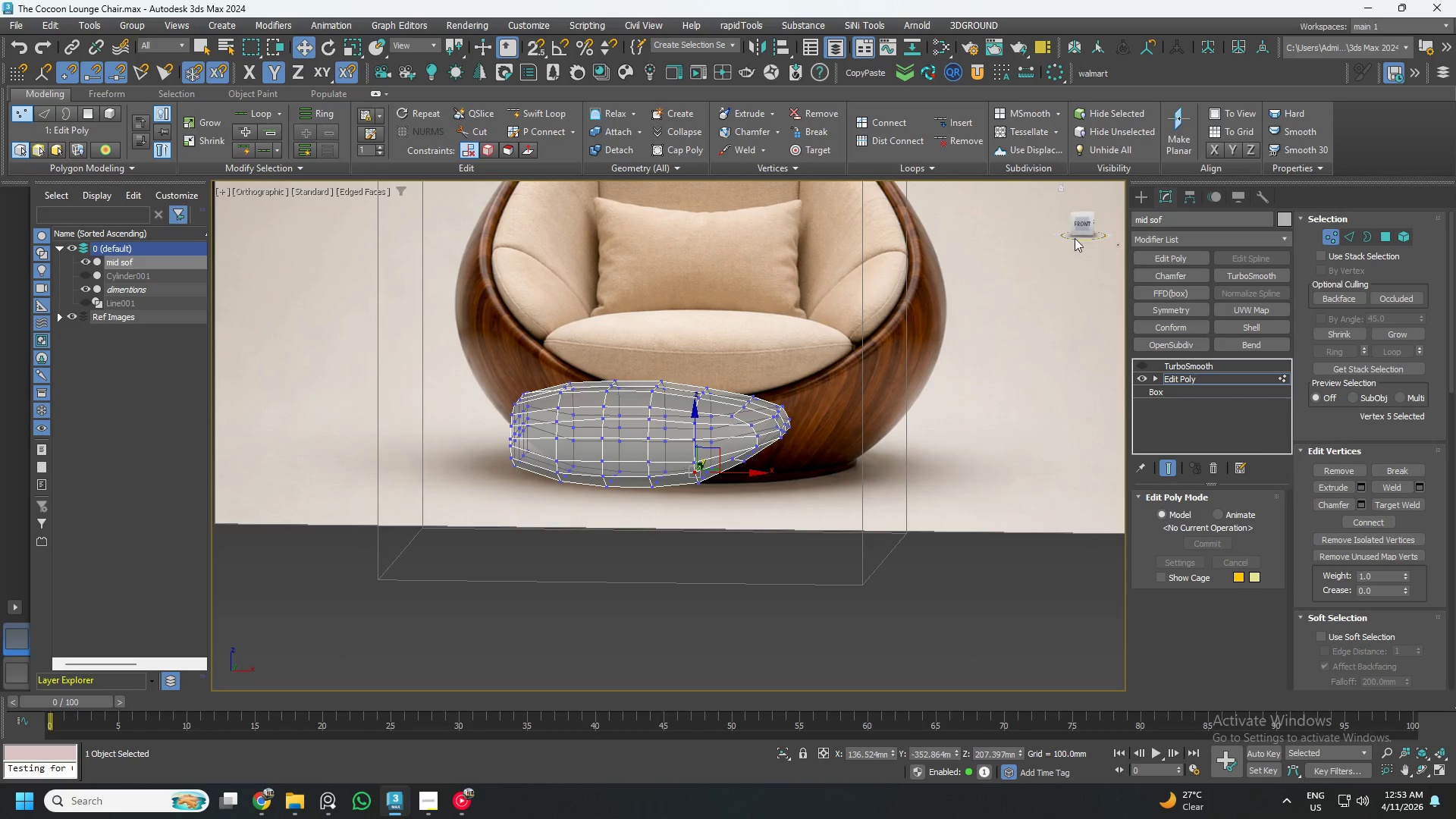 
left_click([1084, 221])
 